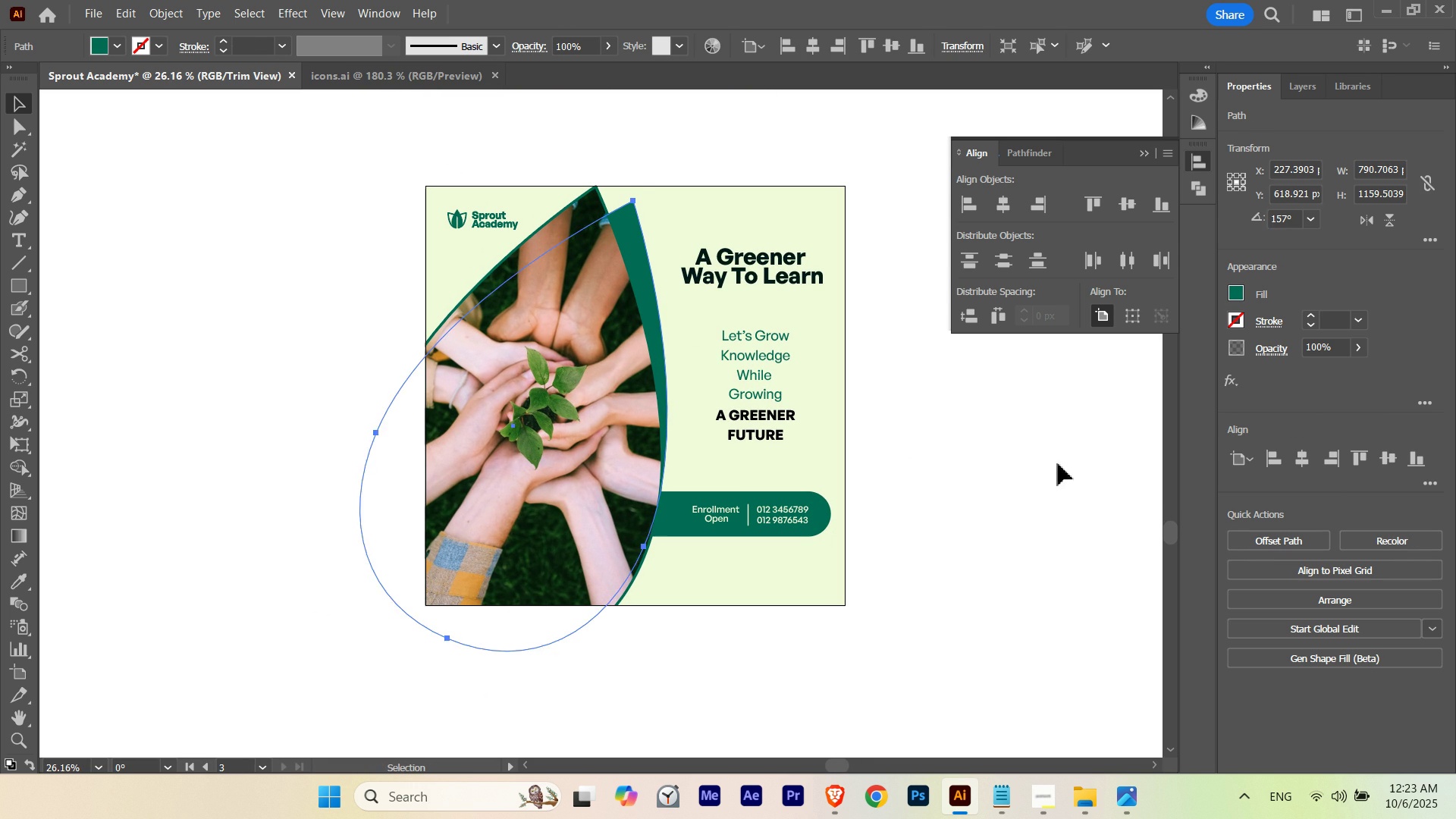 
key(Control+ControlLeft)
 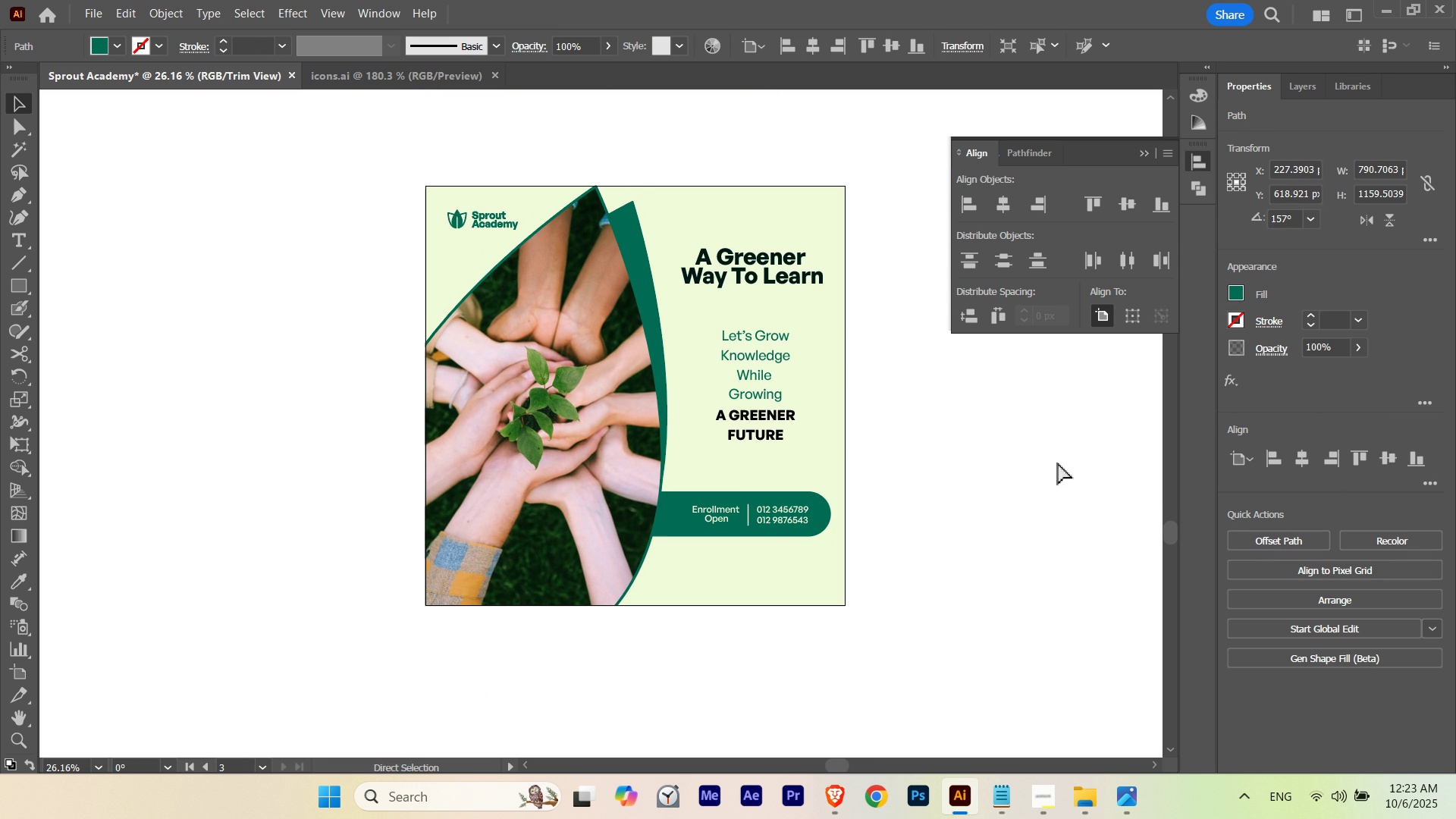 
key(Control+H)
 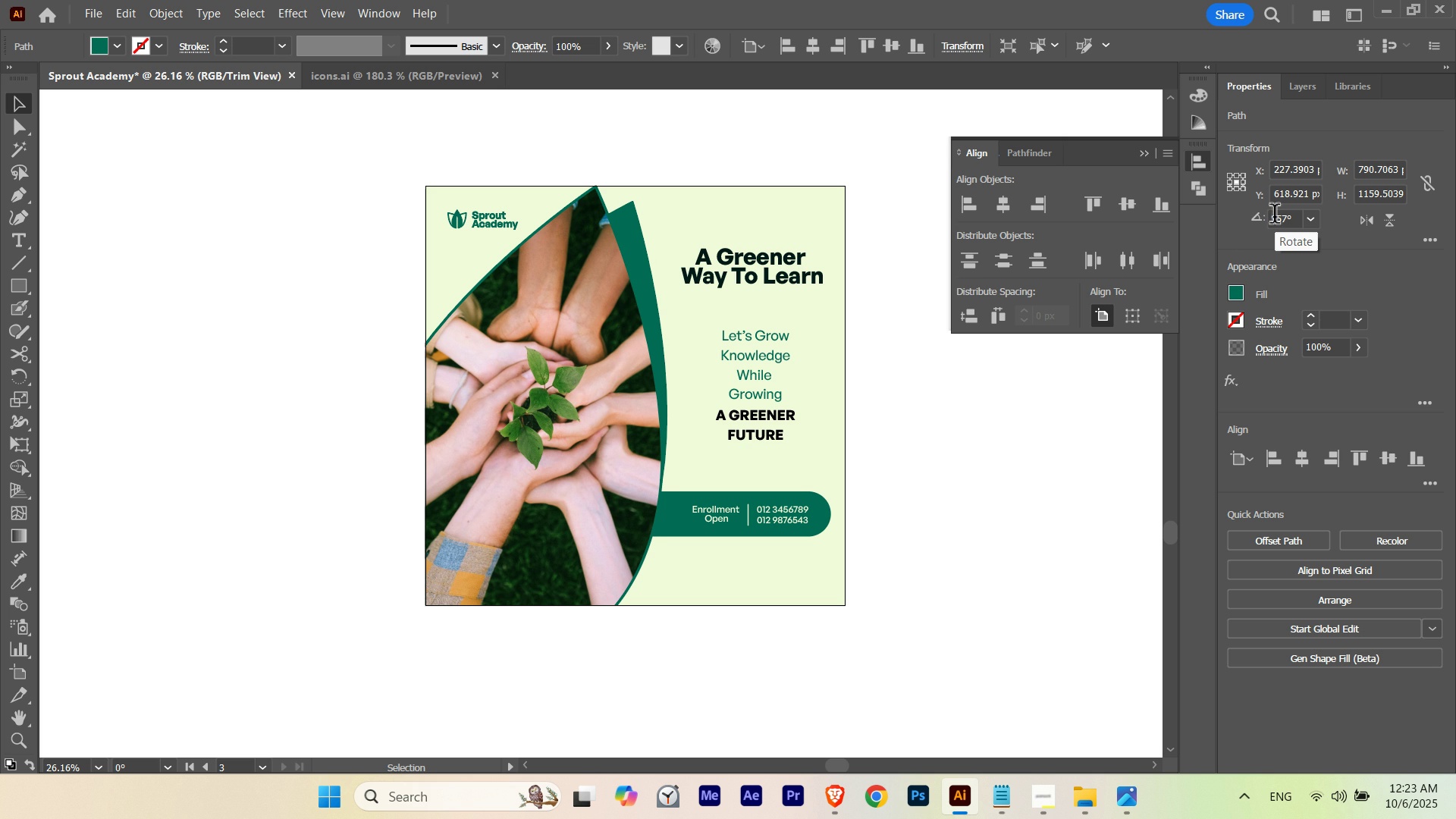 
key(ArrowRight)
 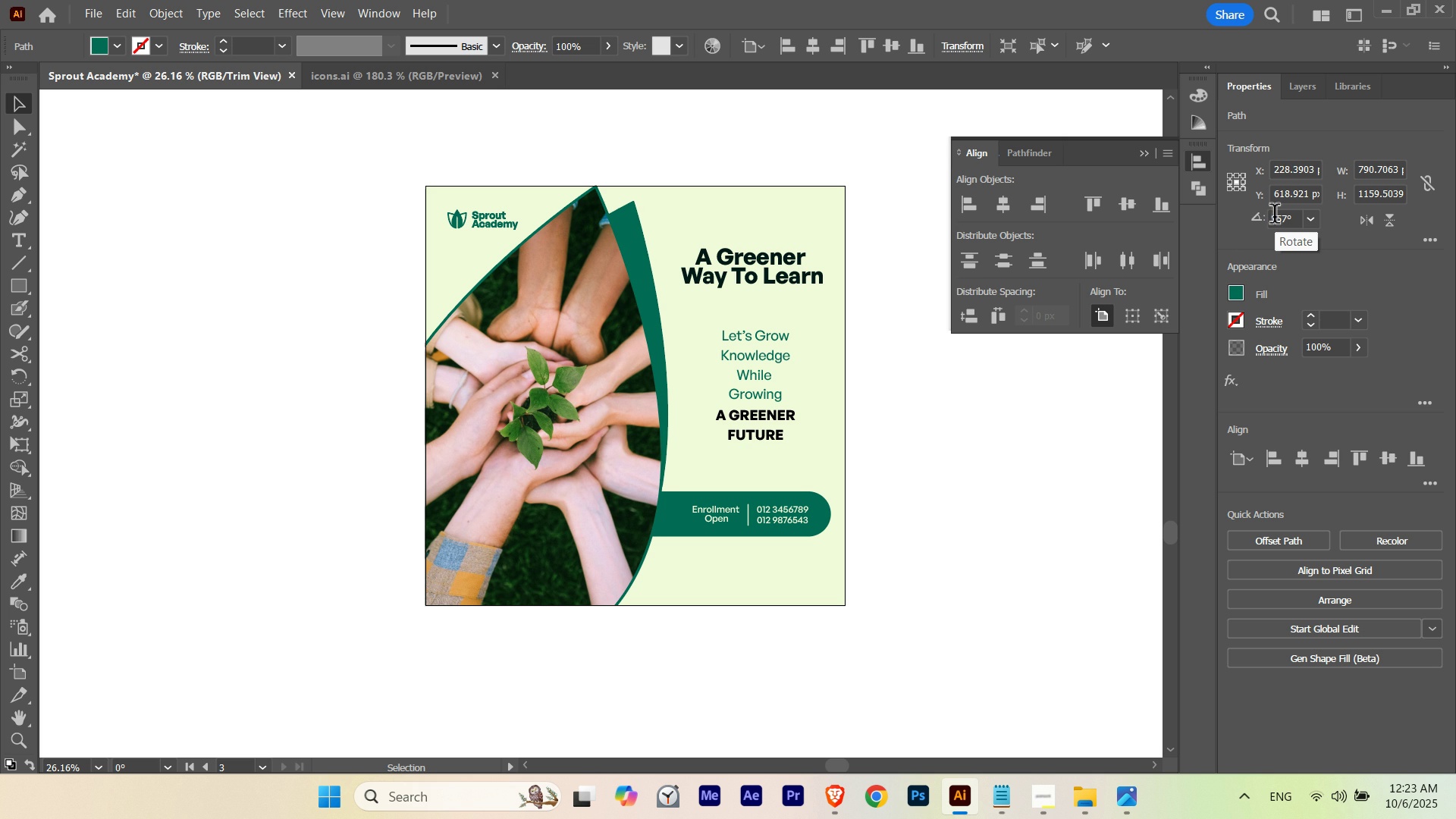 
key(ArrowRight)
 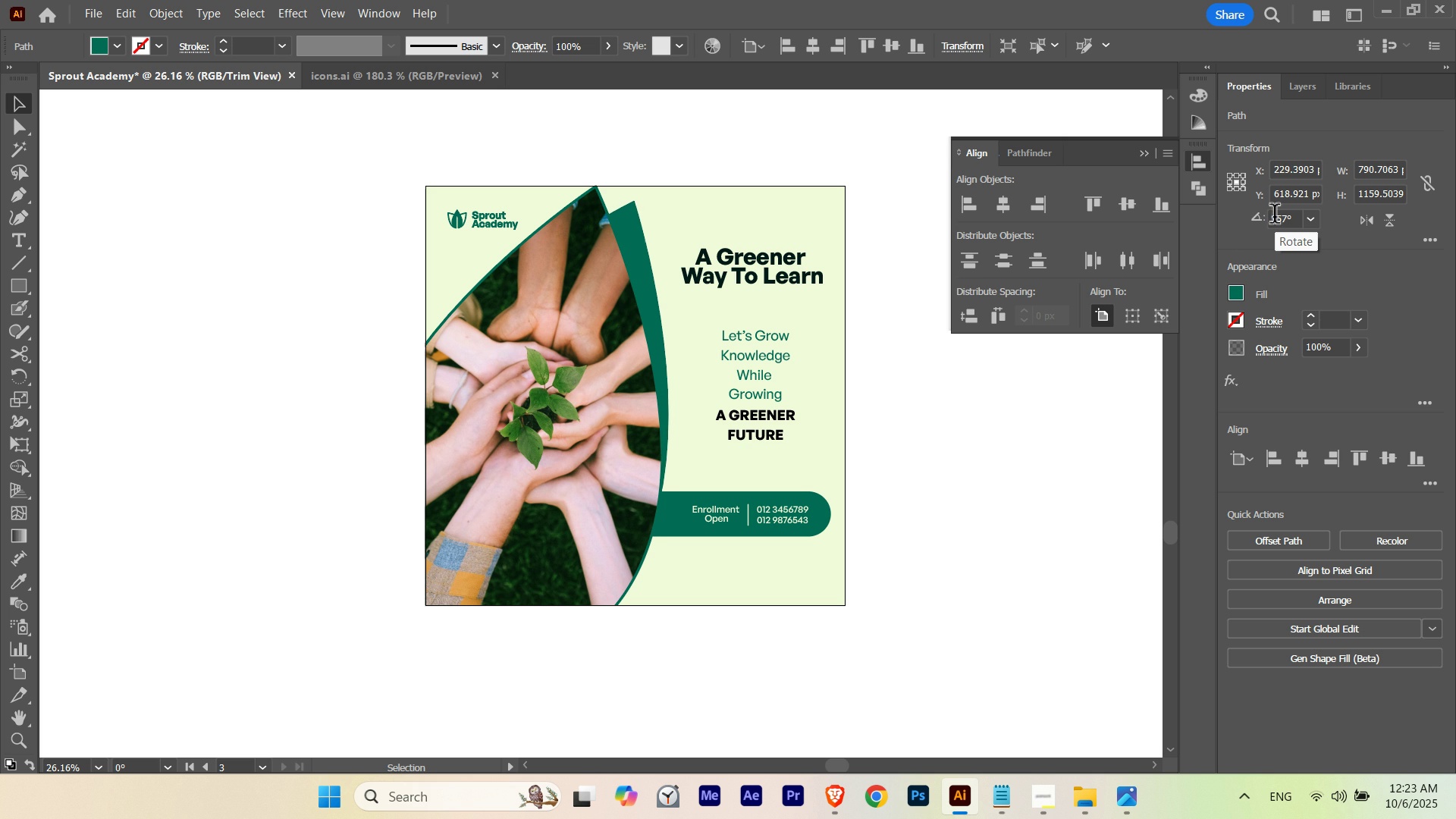 
key(ArrowRight)
 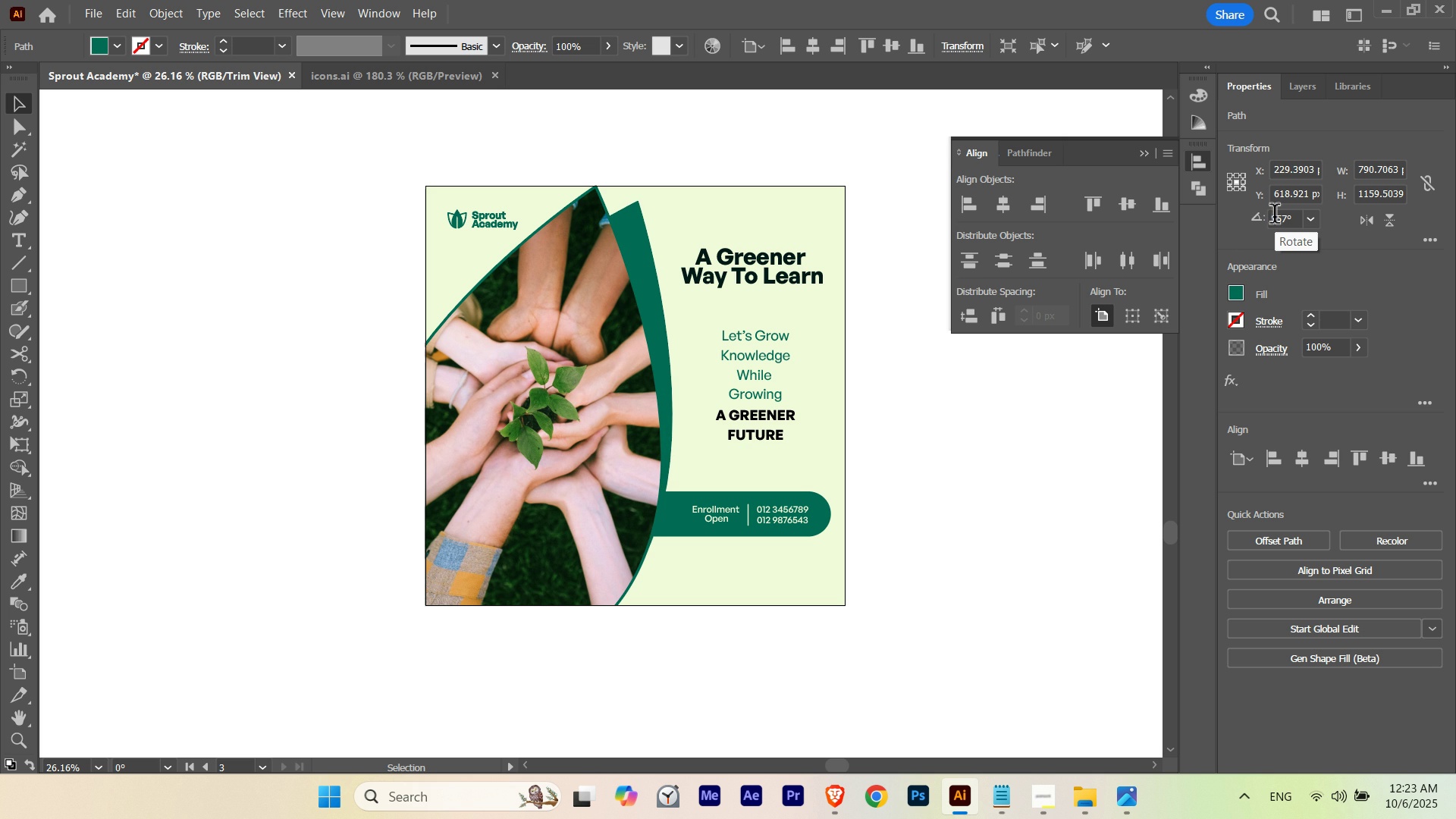 
key(Shift+ArrowRight)
 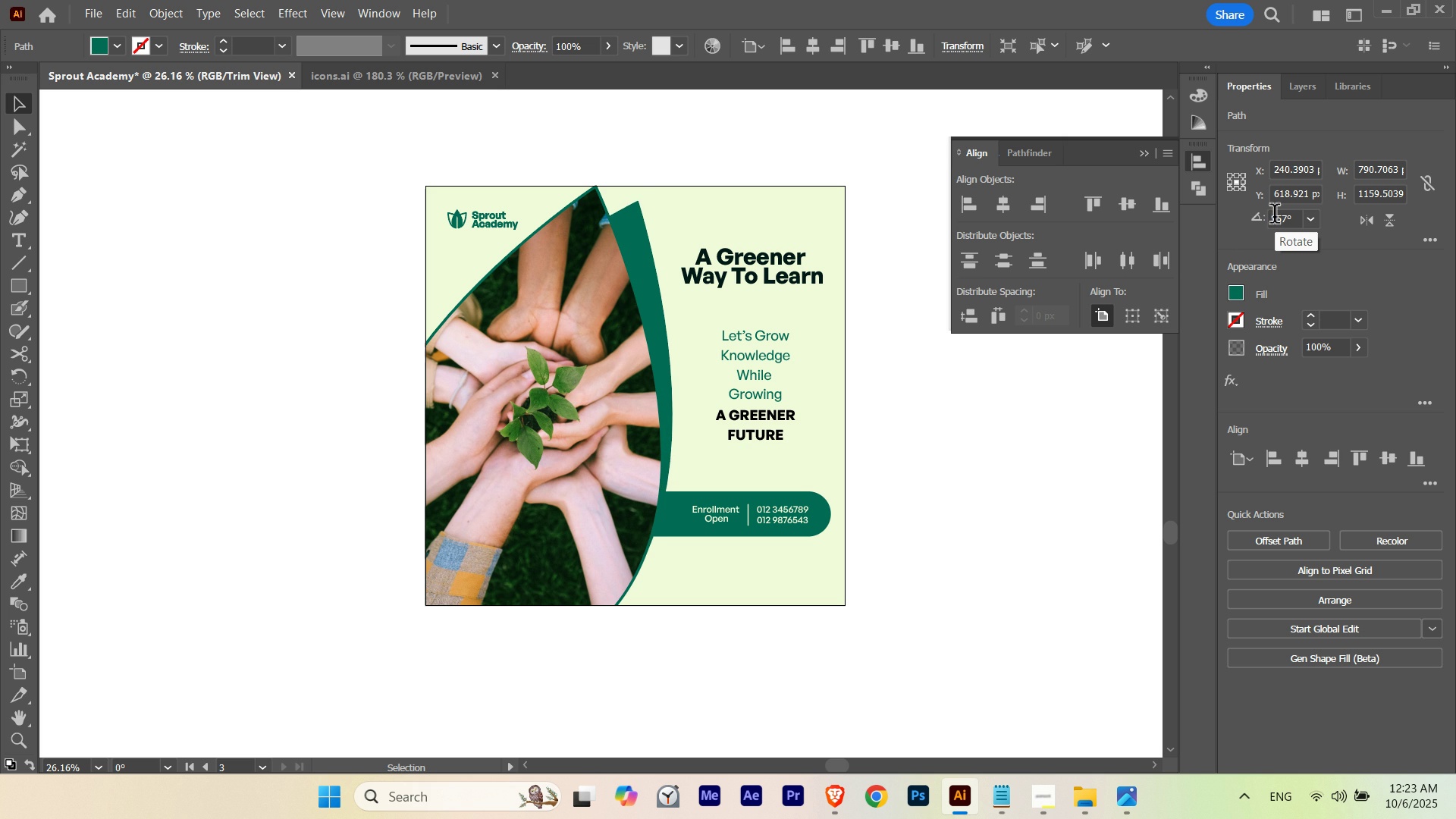 
key(Shift+ArrowRight)
 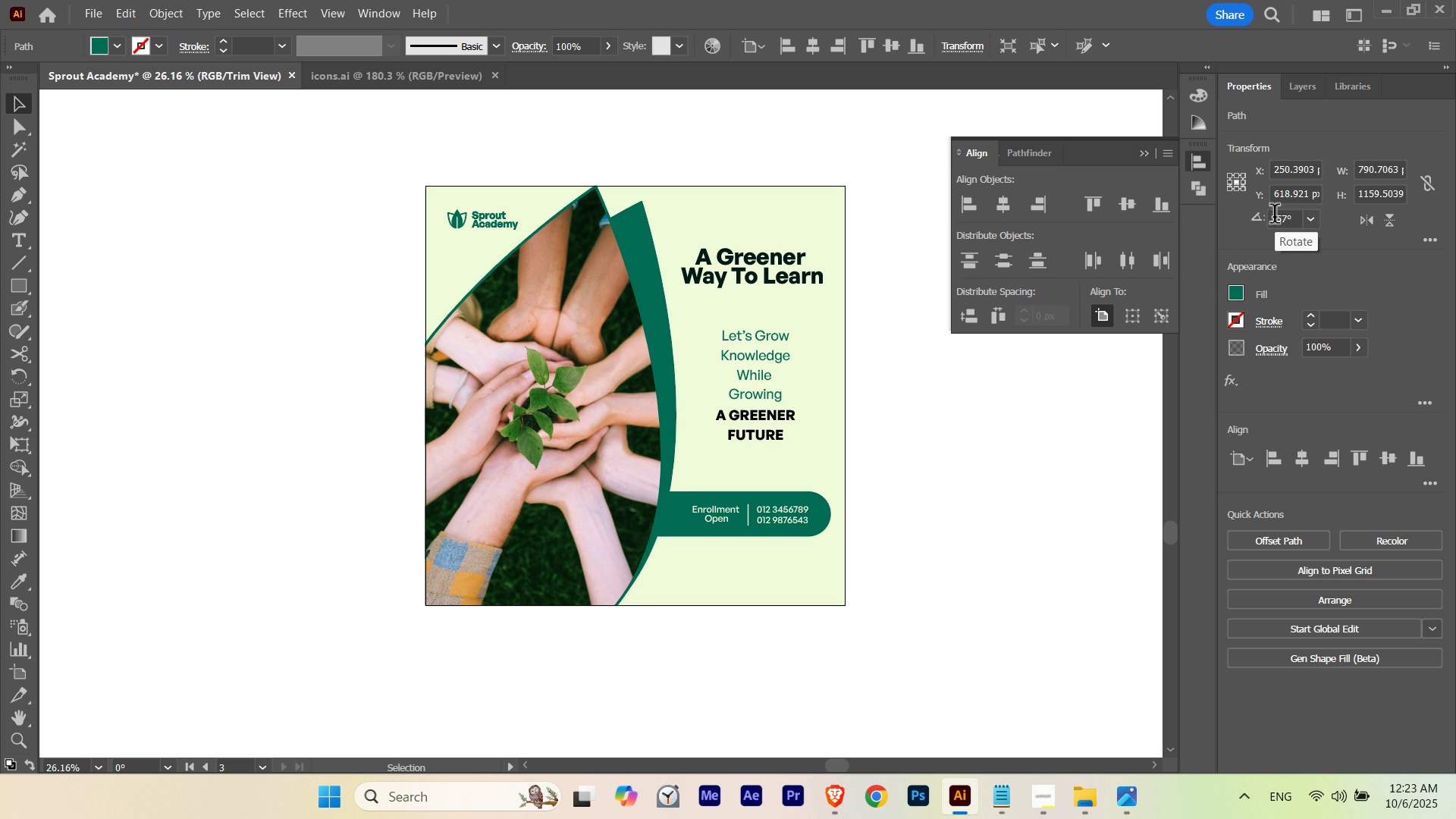 
key(Shift+ArrowLeft)
 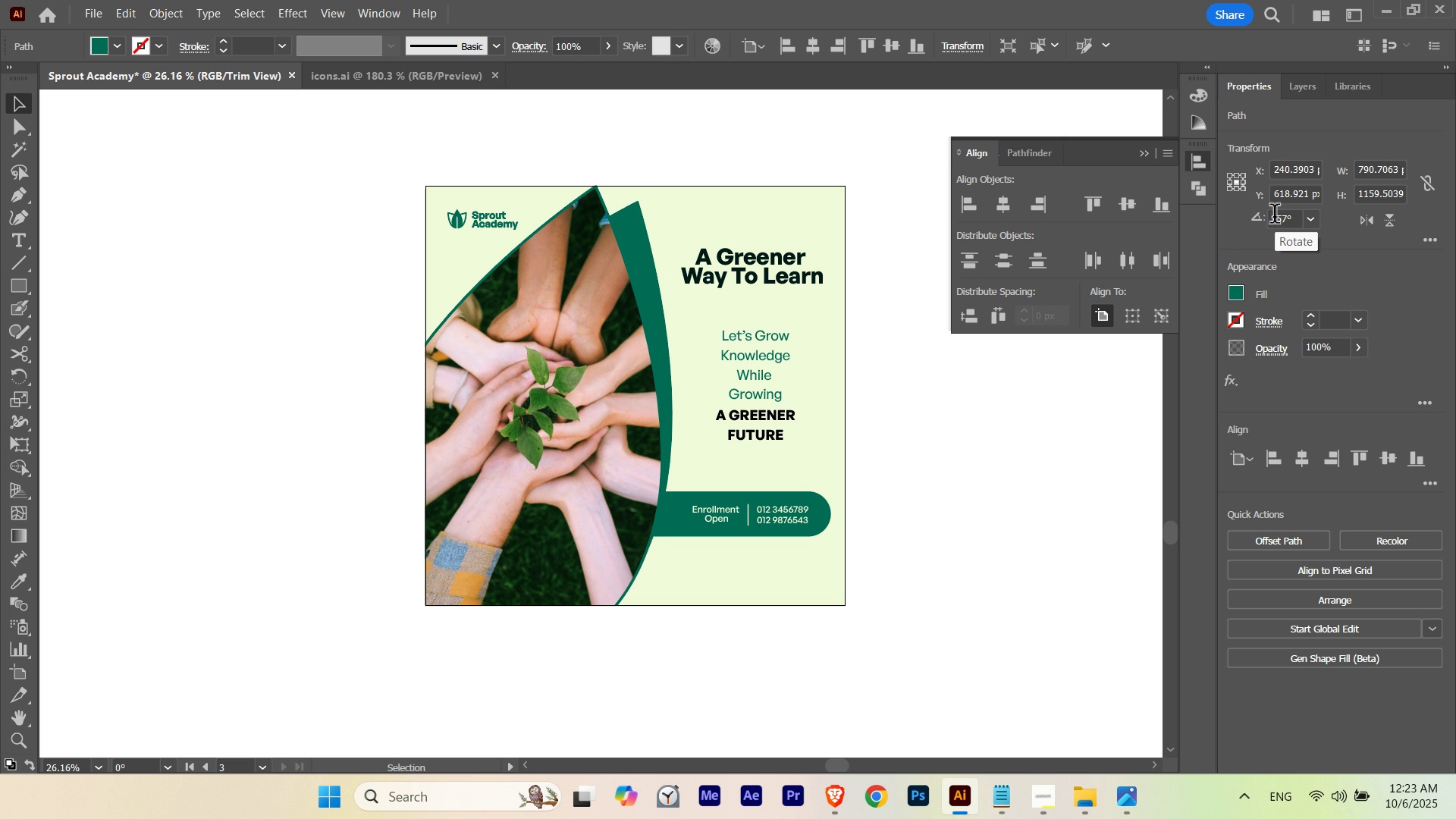 
key(Shift+ArrowRight)
 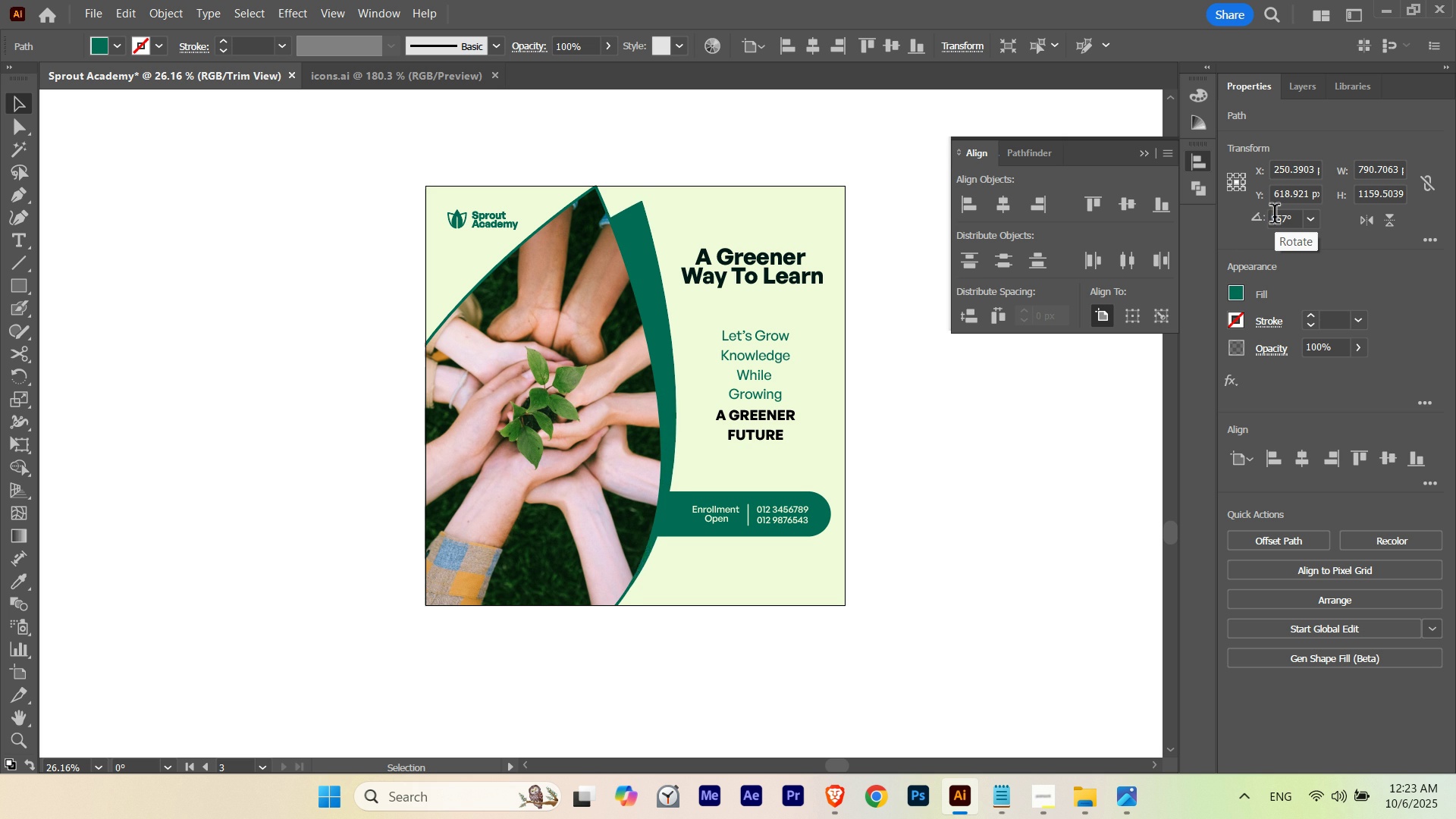 
key(Shift+ArrowRight)
 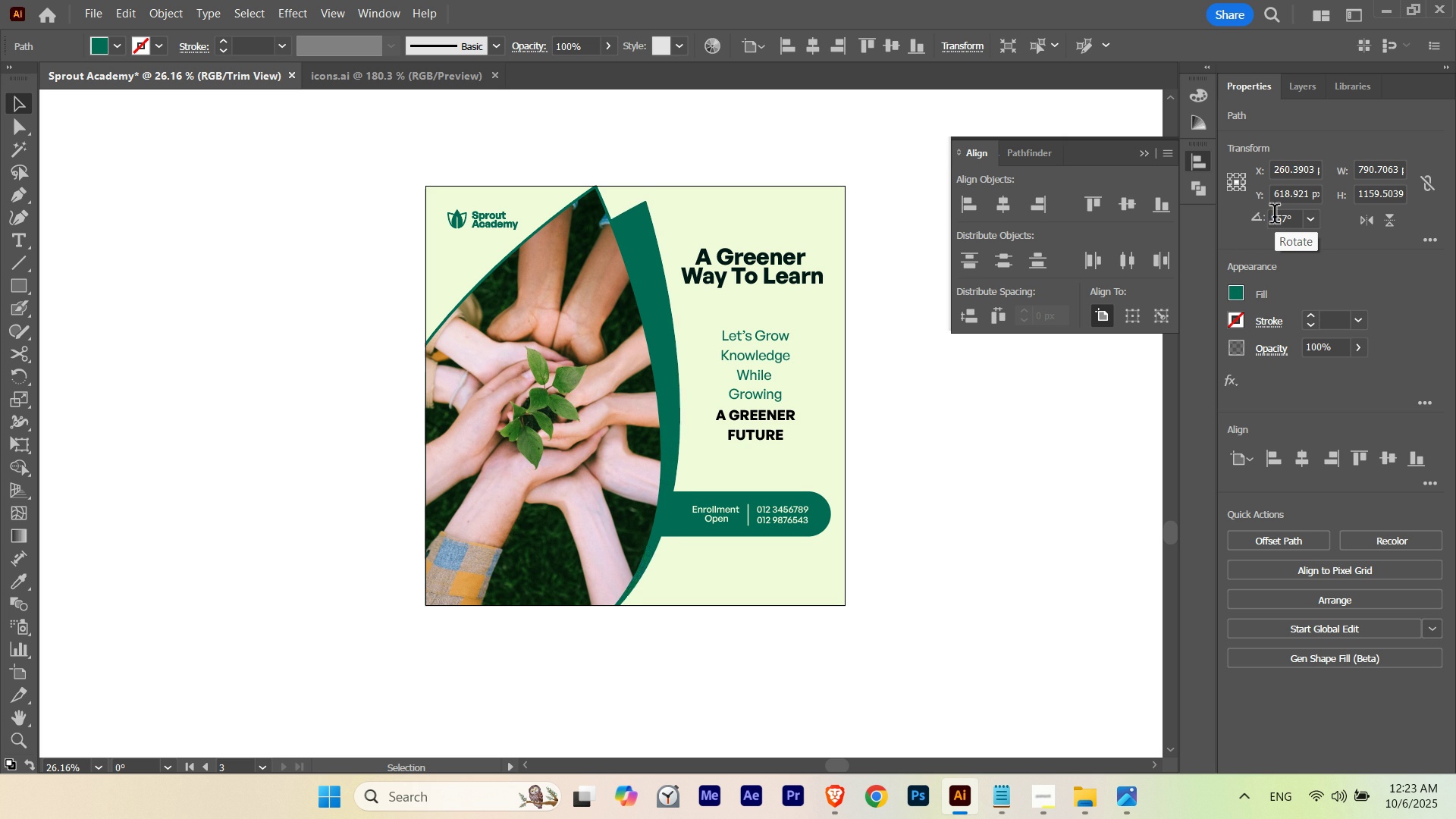 
key(Shift+ArrowLeft)
 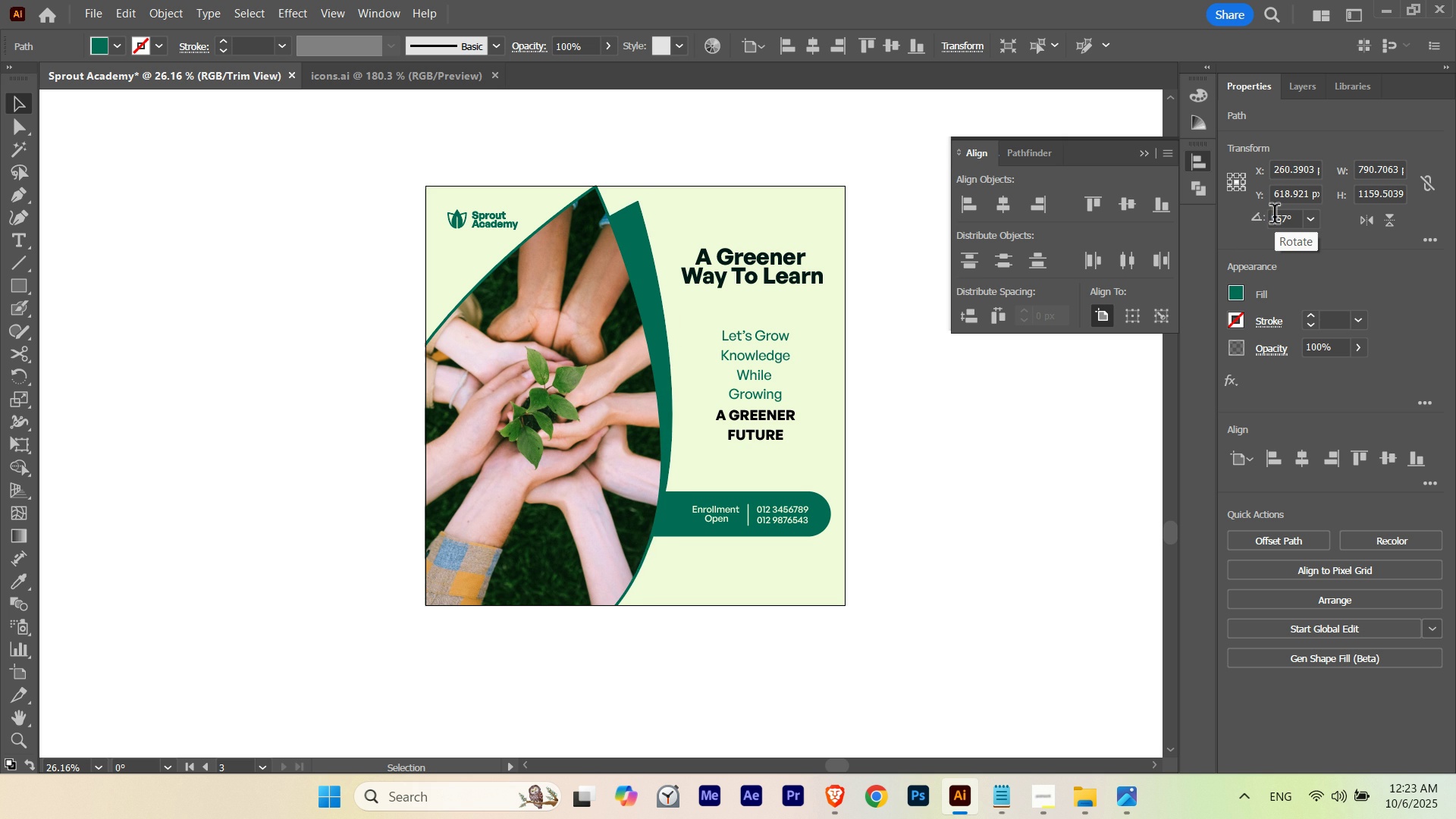 
key(Shift+ArrowLeft)
 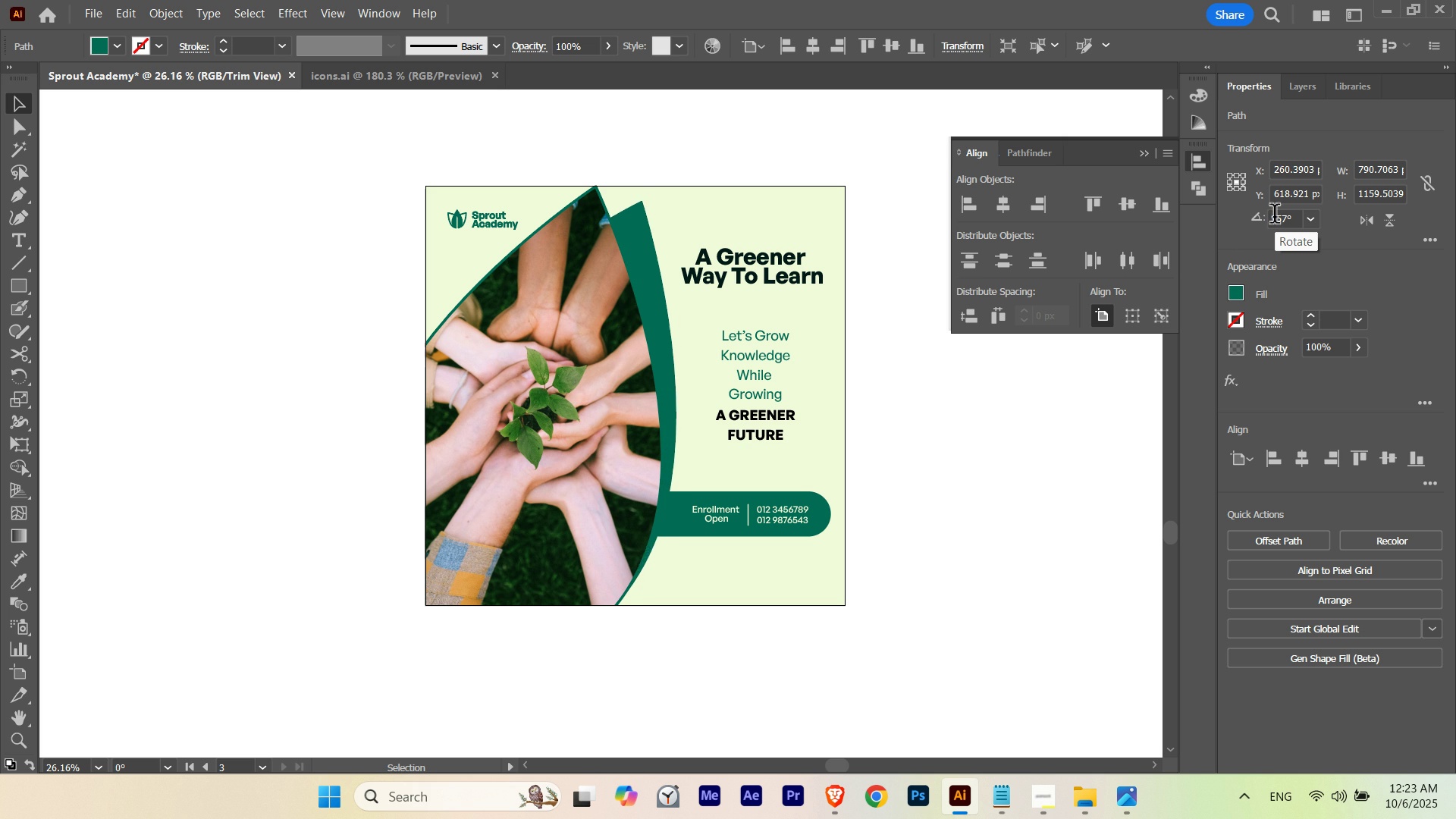 
key(Shift+ArrowRight)
 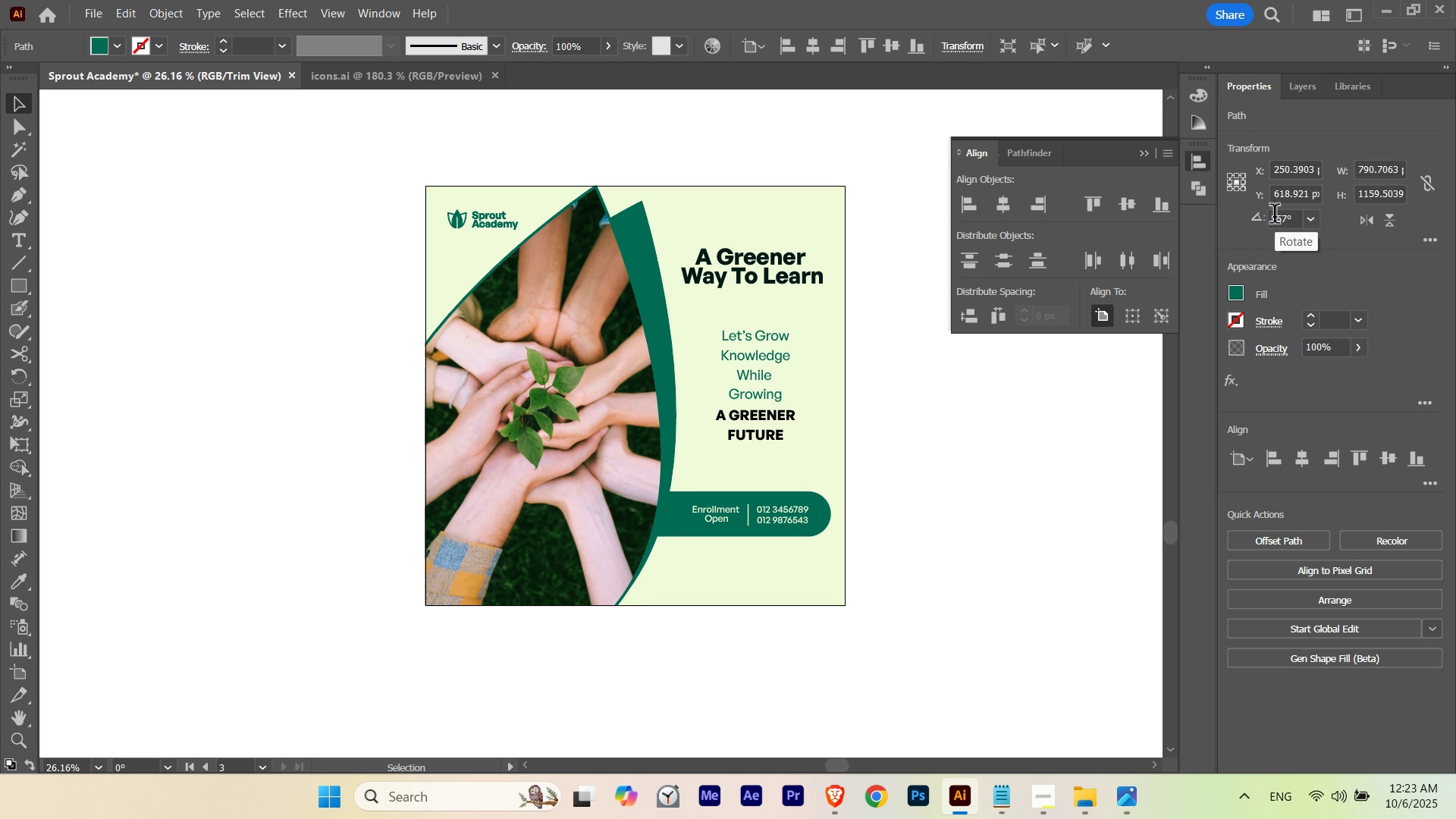 
key(Shift+ArrowLeft)
 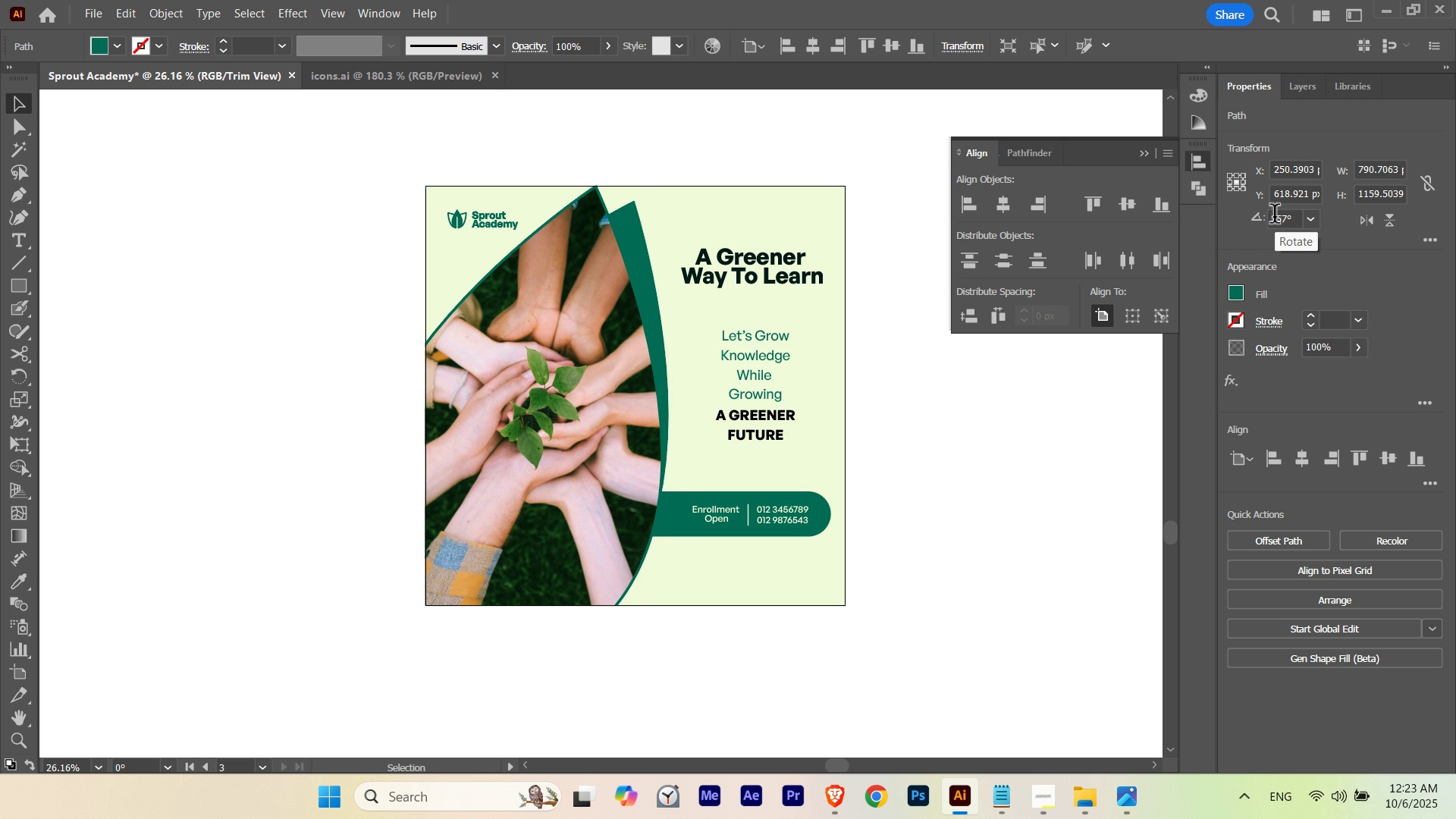 
key(Shift+ArrowLeft)
 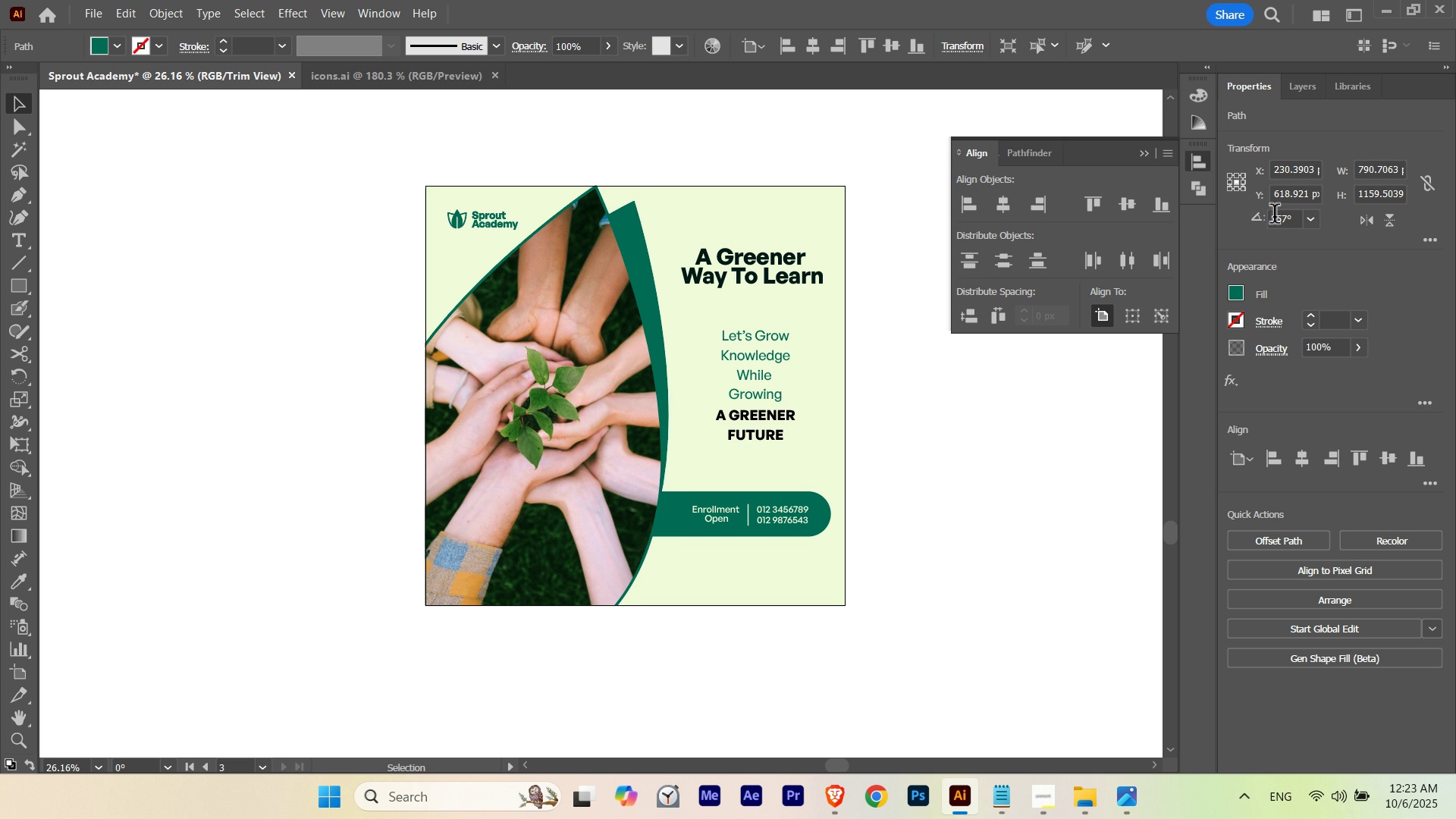 
key(Shift+ArrowRight)
 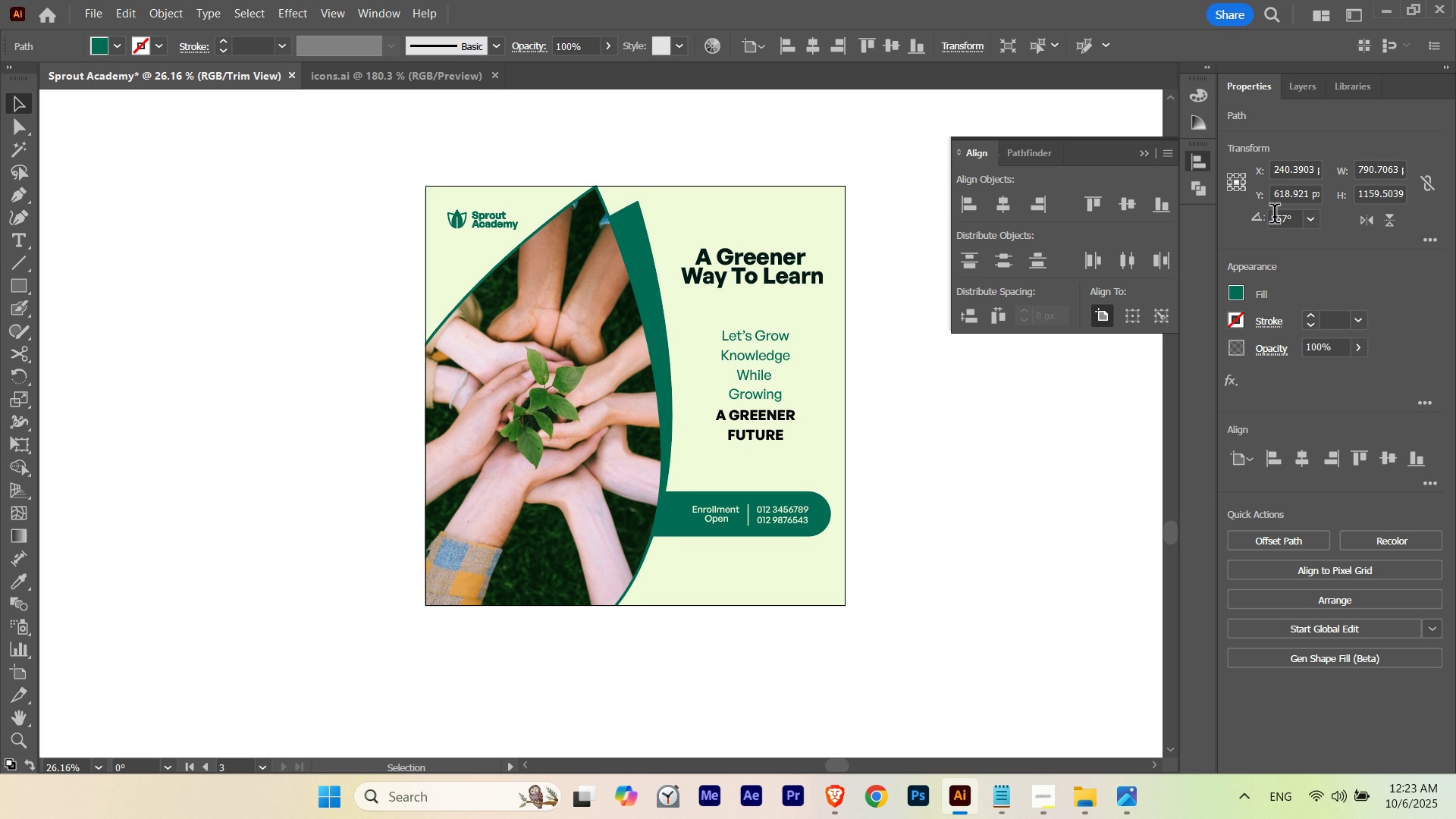 
key(Shift+ArrowLeft)
 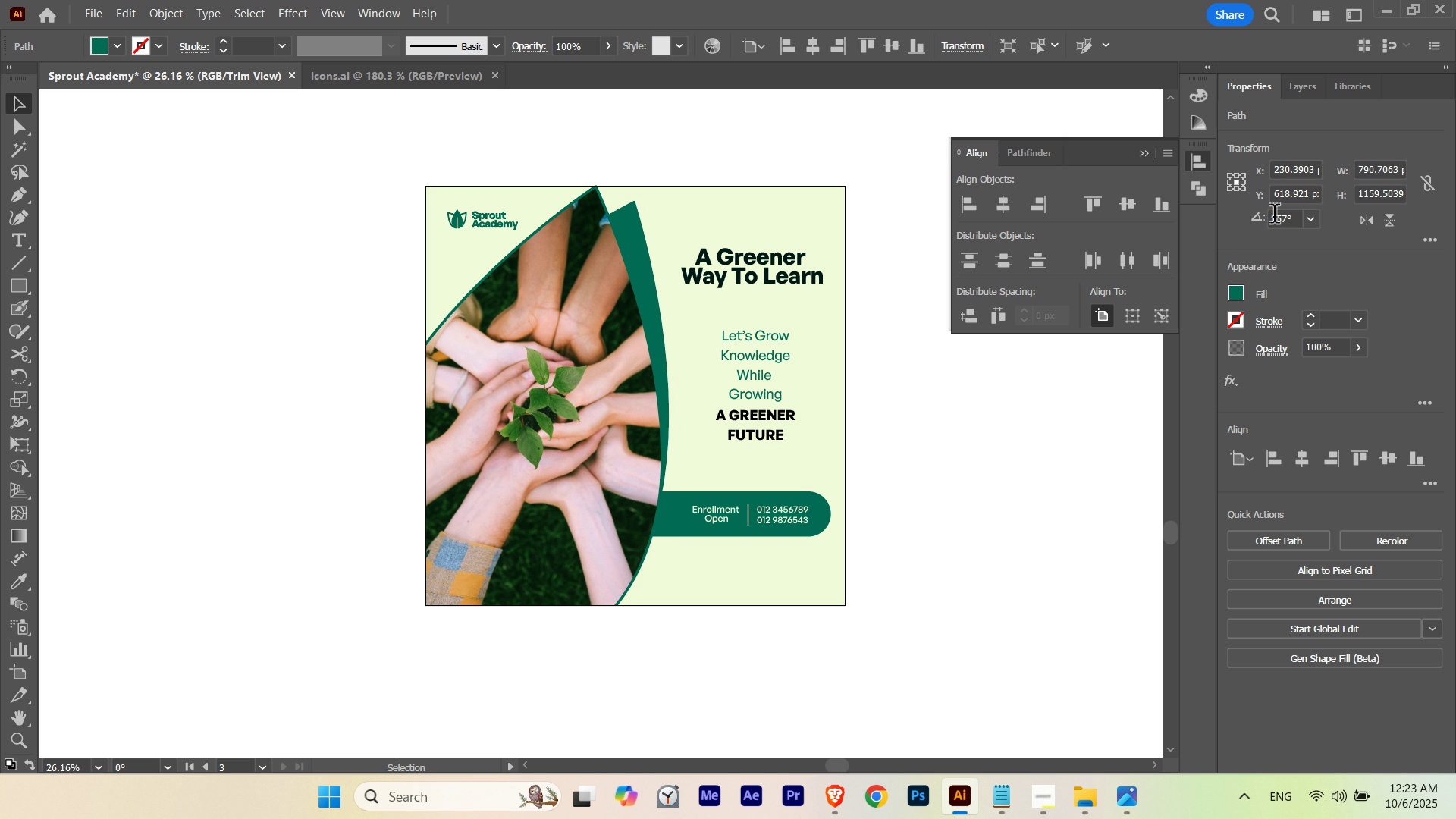 
key(ArrowRight)
 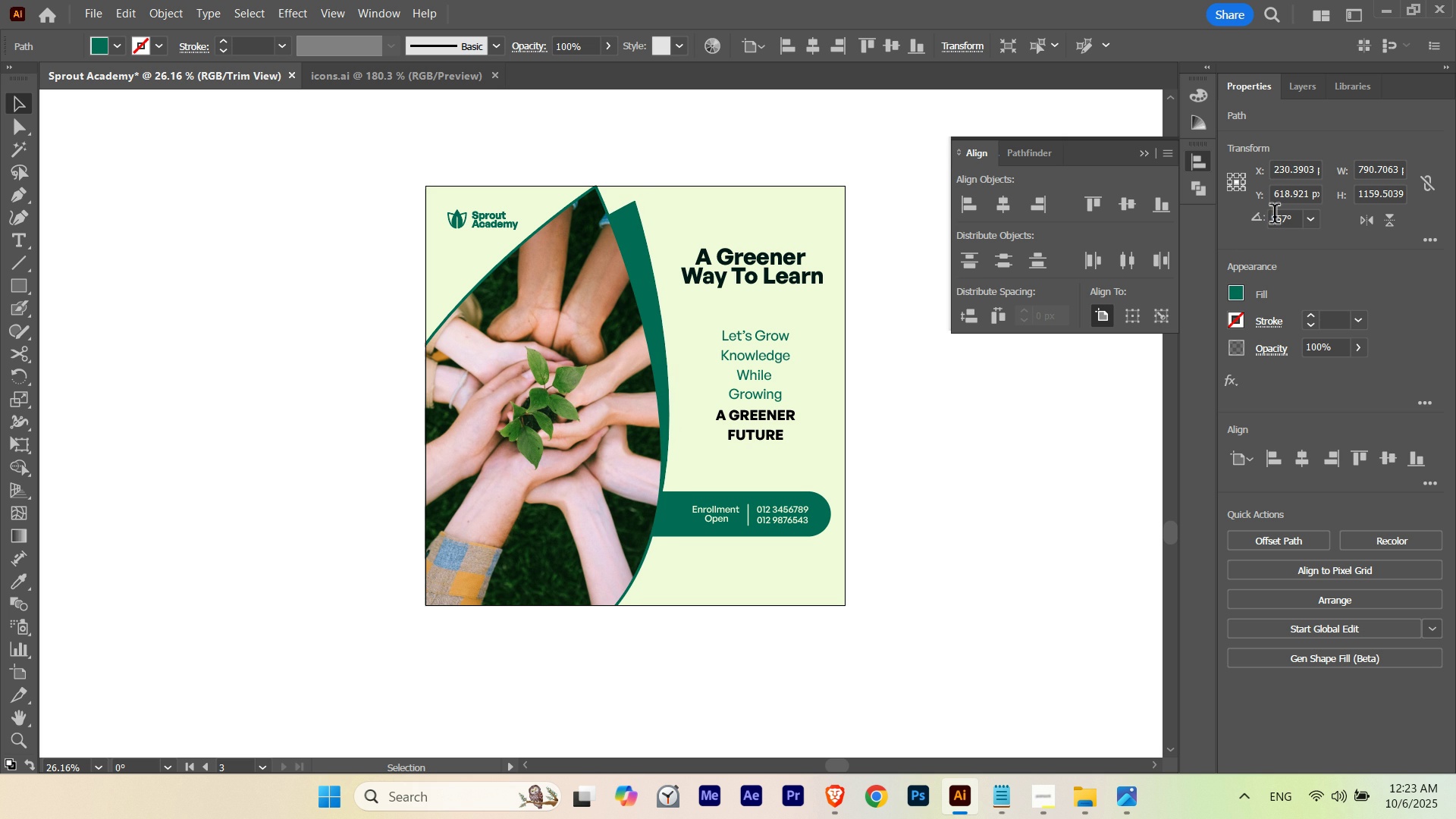 
key(ArrowRight)
 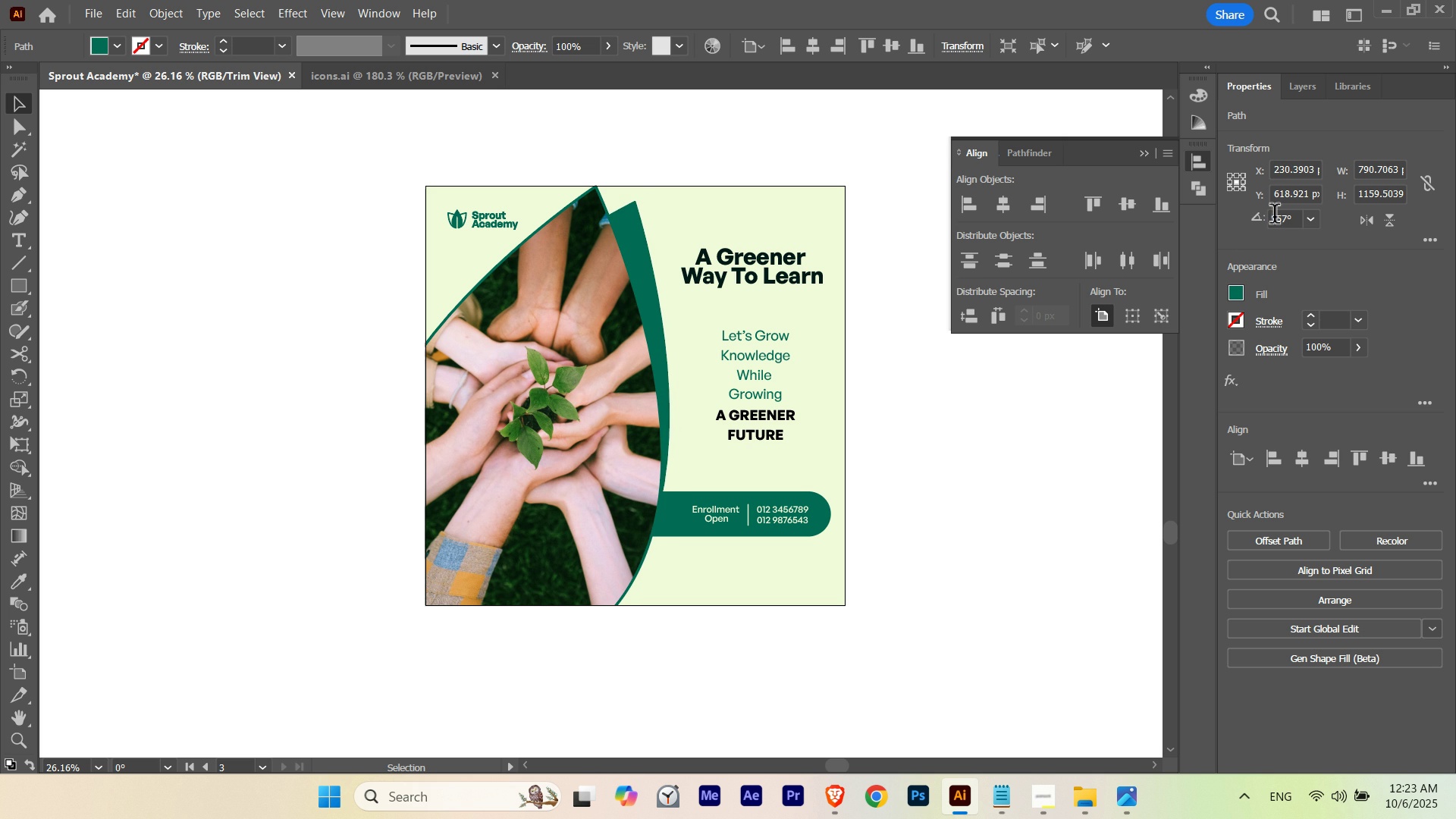 
key(ArrowRight)
 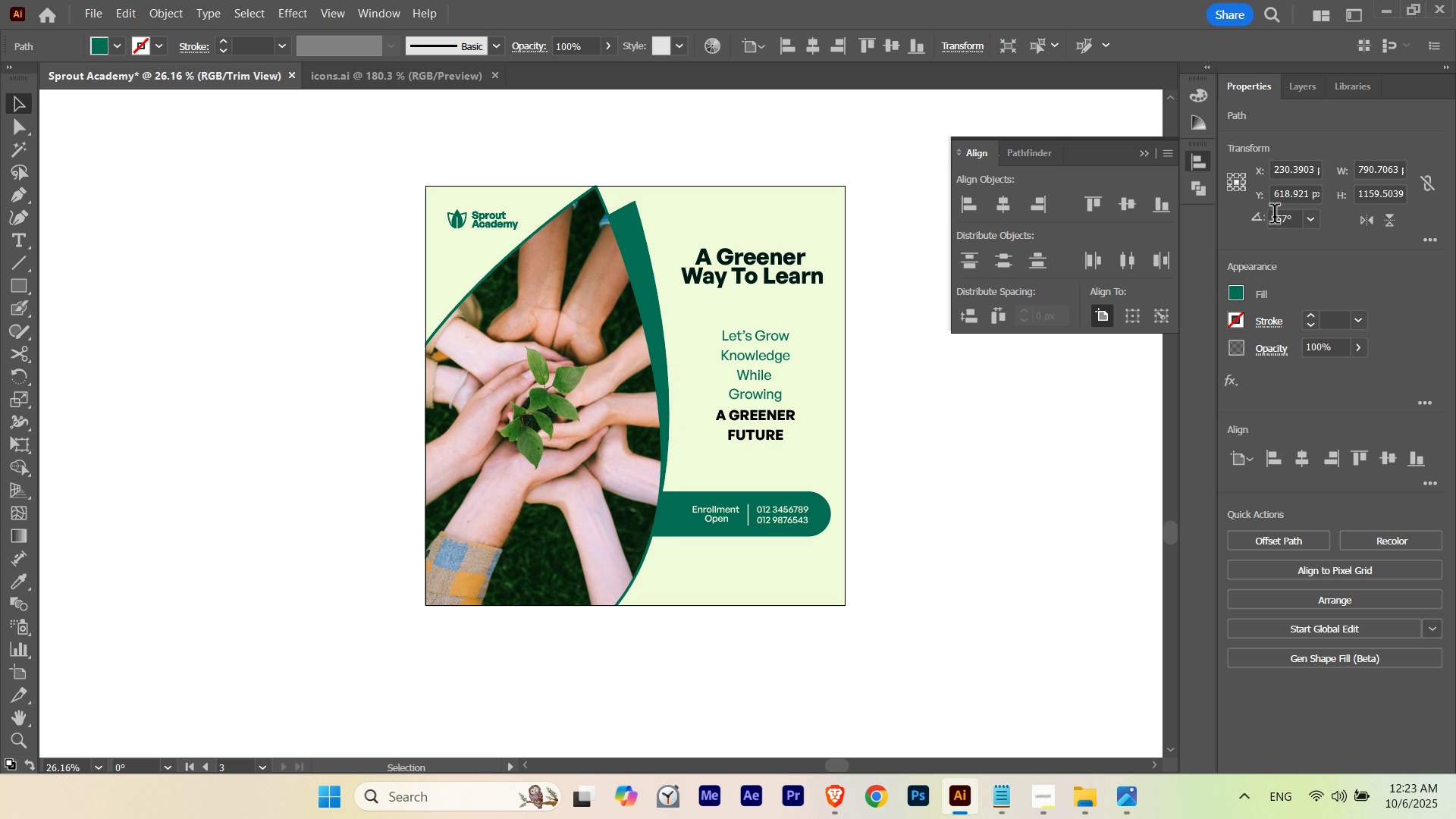 
key(ArrowLeft)
 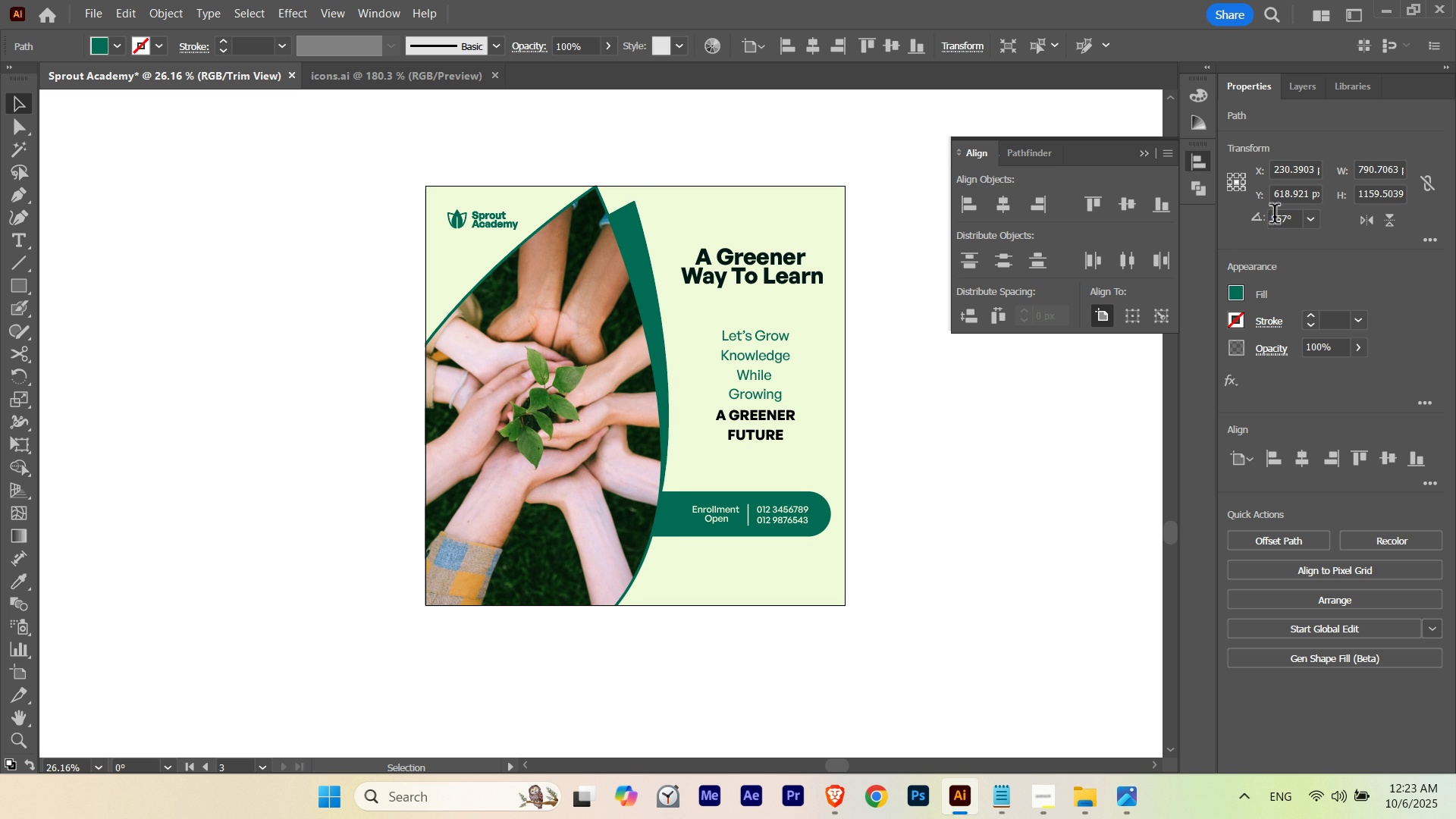 
key(ArrowLeft)
 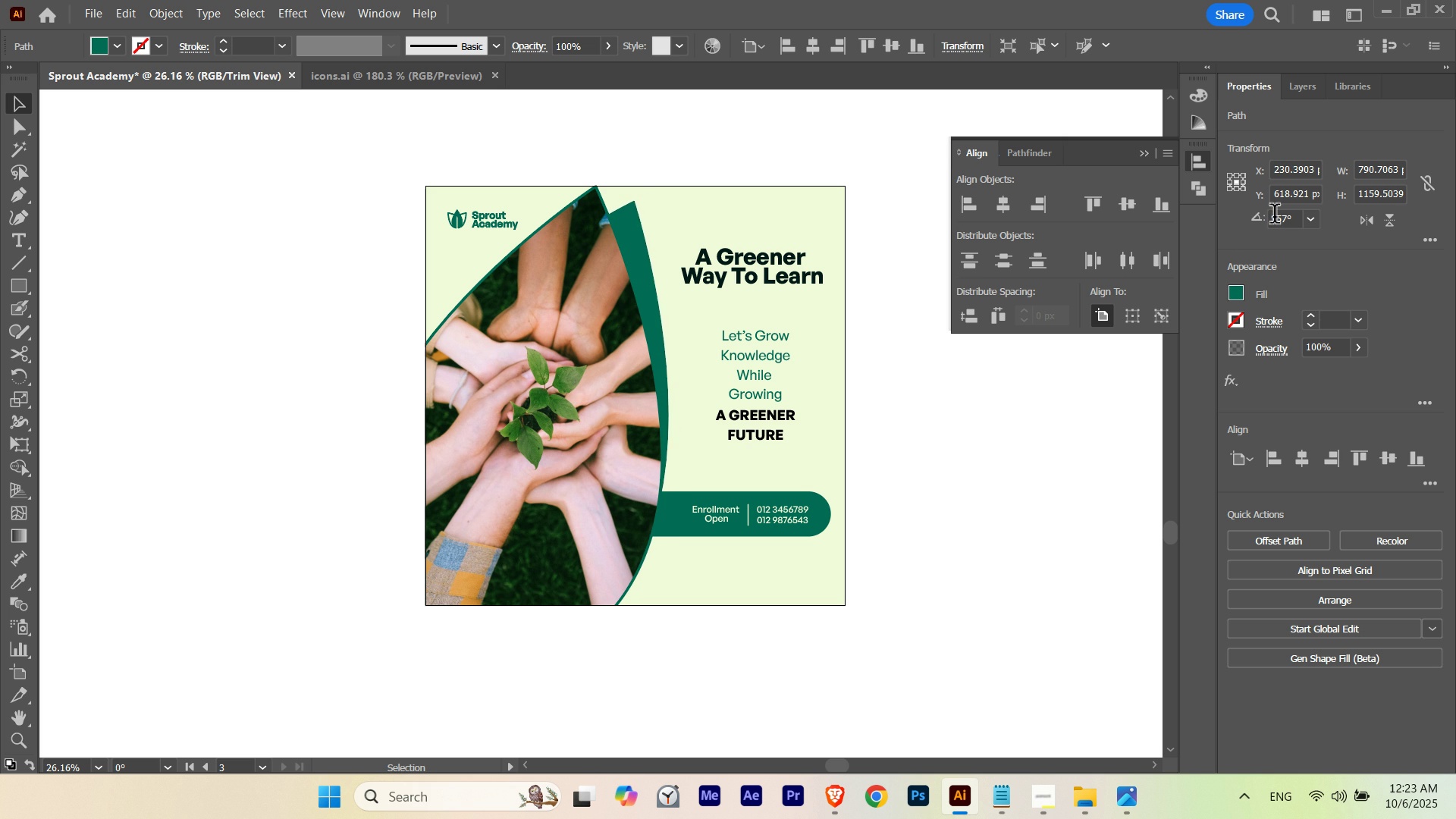 
key(ArrowLeft)
 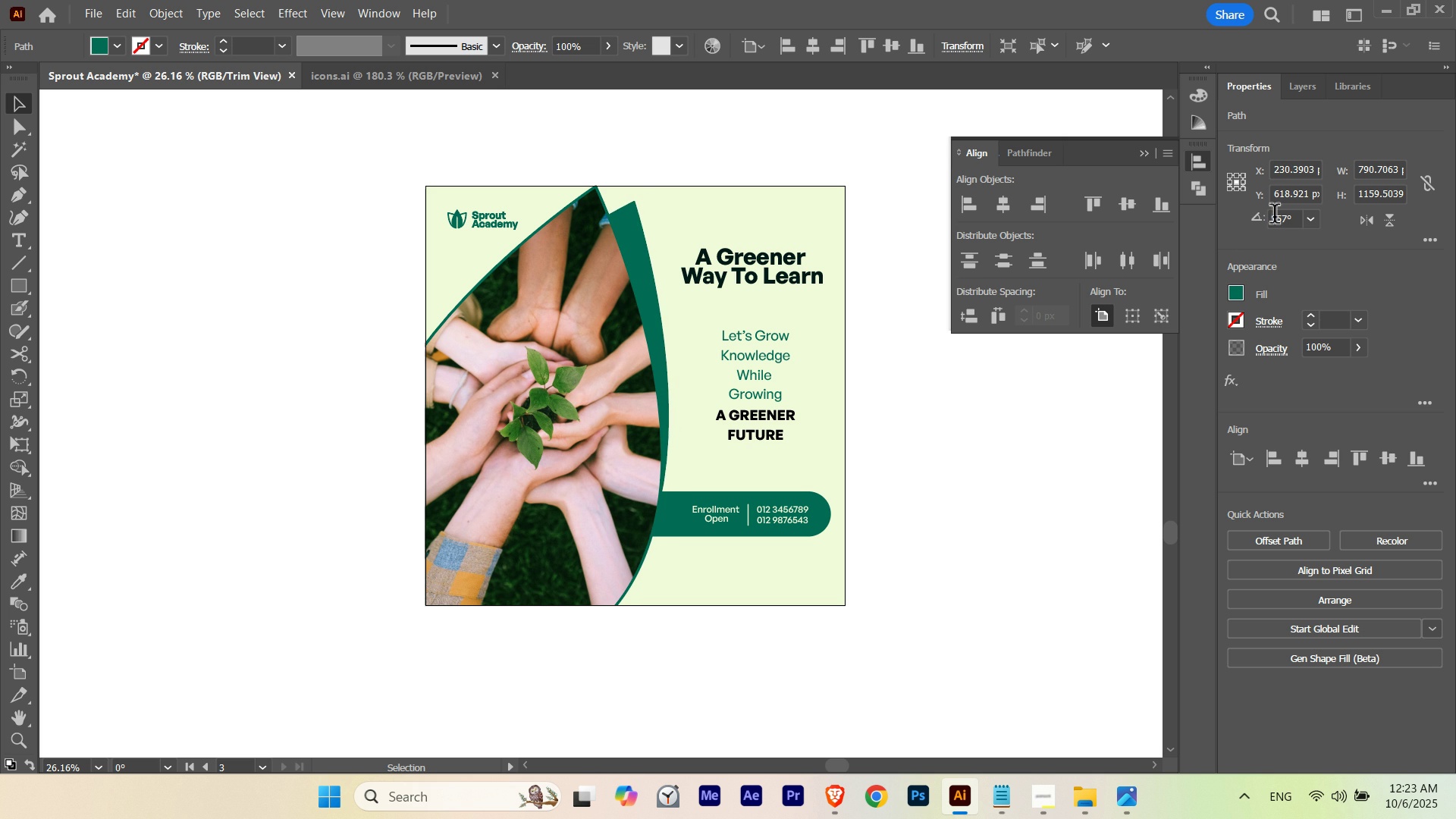 
key(ArrowRight)
 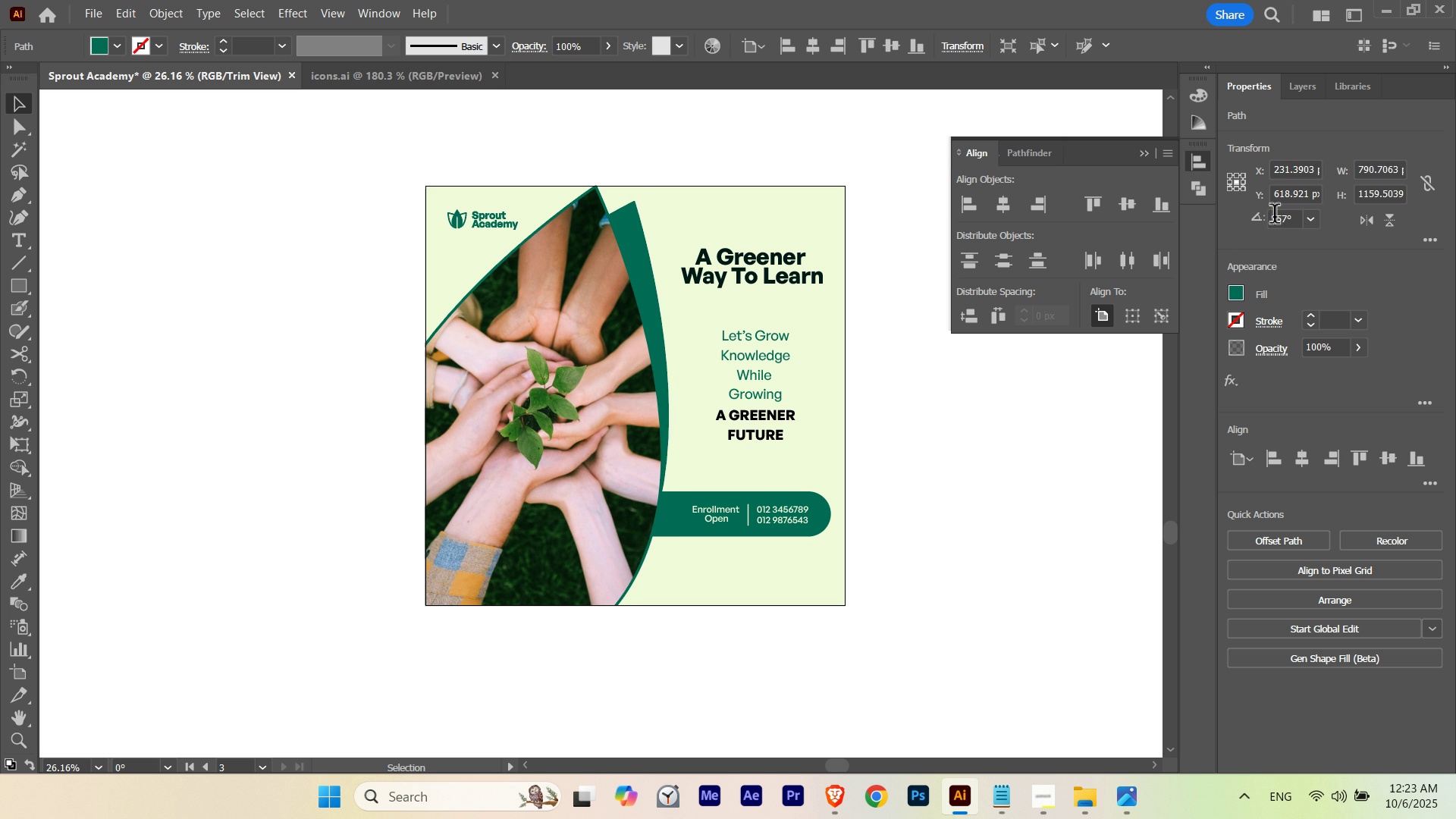 
key(ArrowRight)
 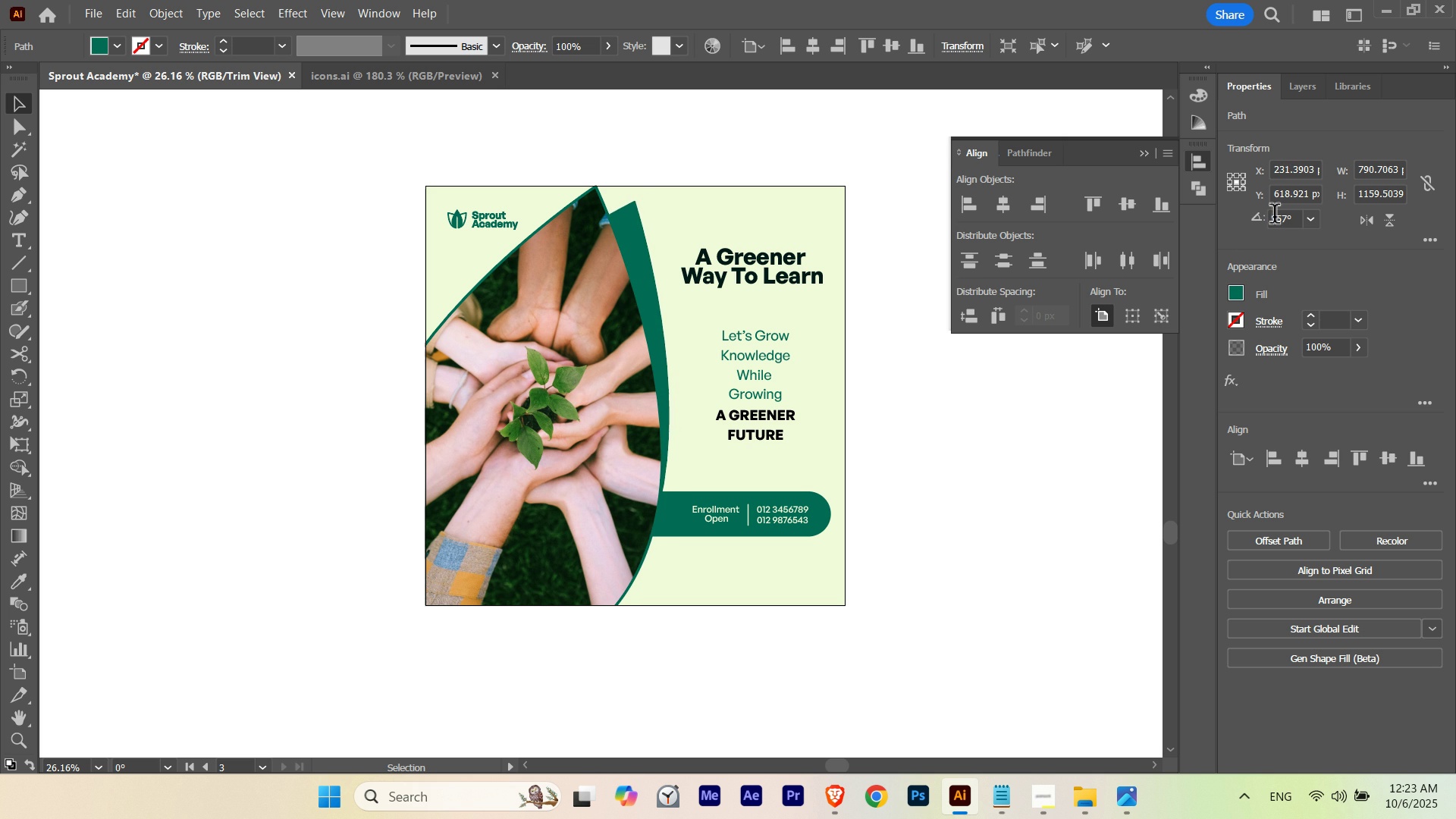 
key(ArrowRight)
 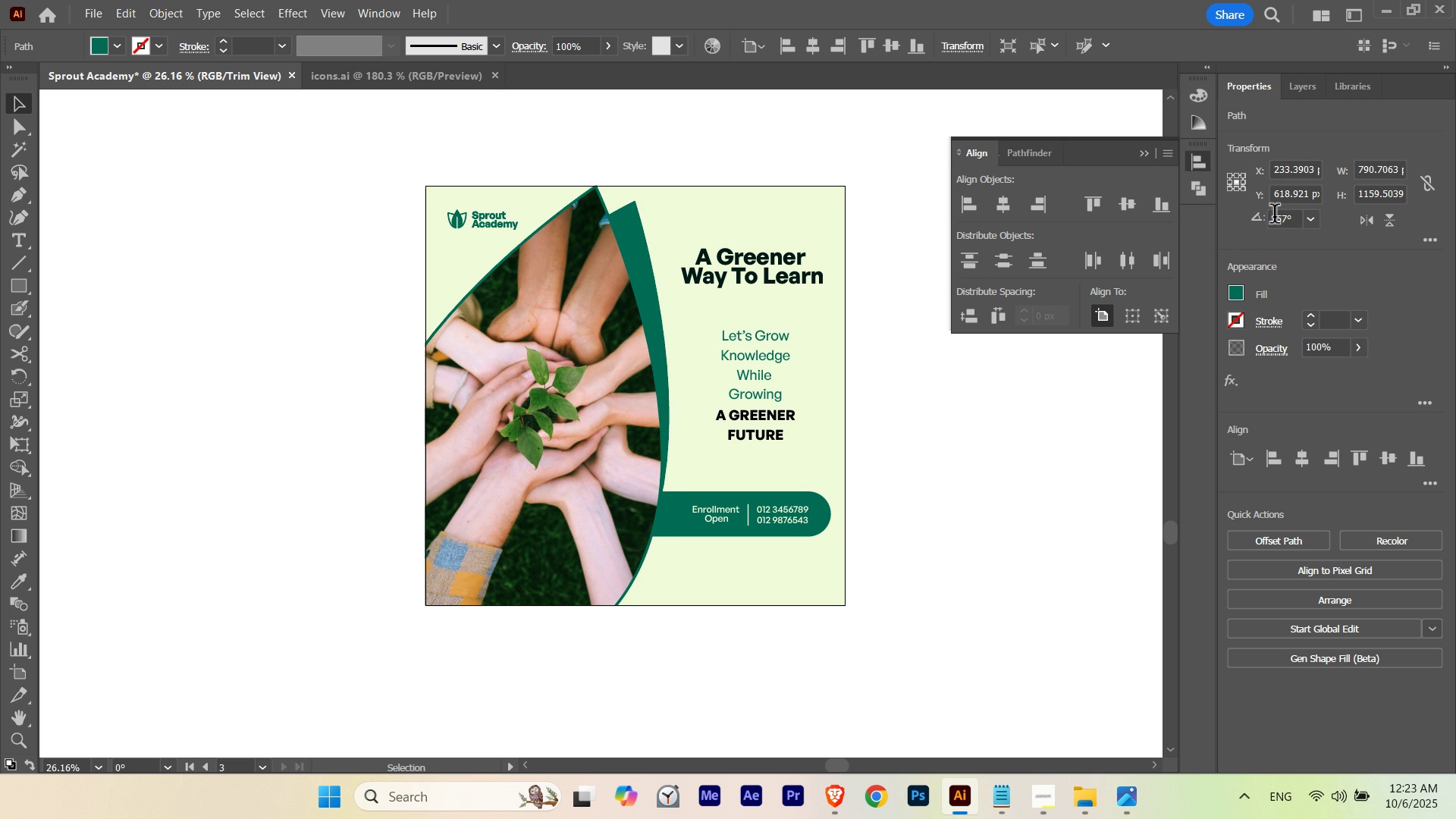 
key(ArrowLeft)
 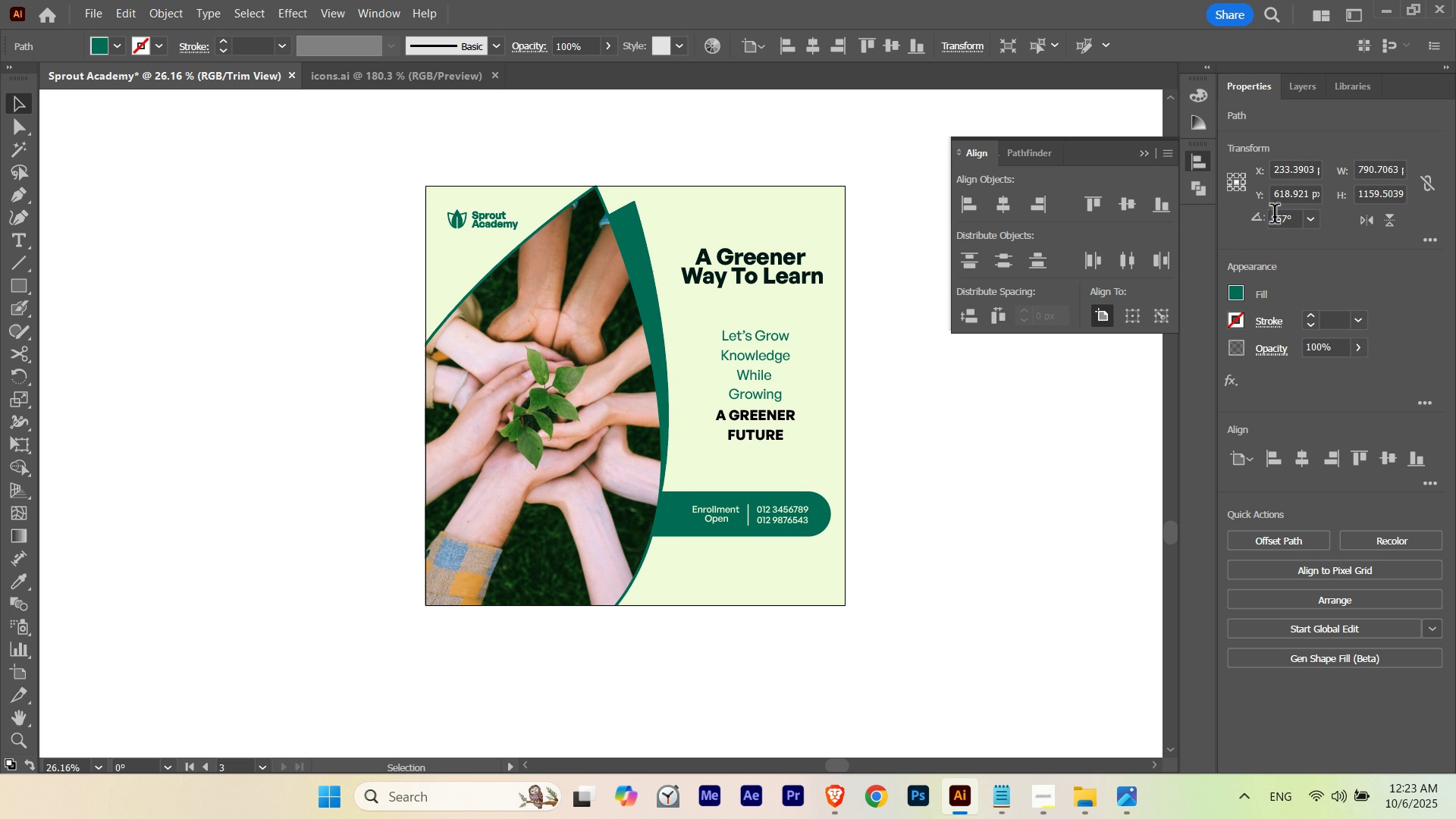 
key(ArrowLeft)
 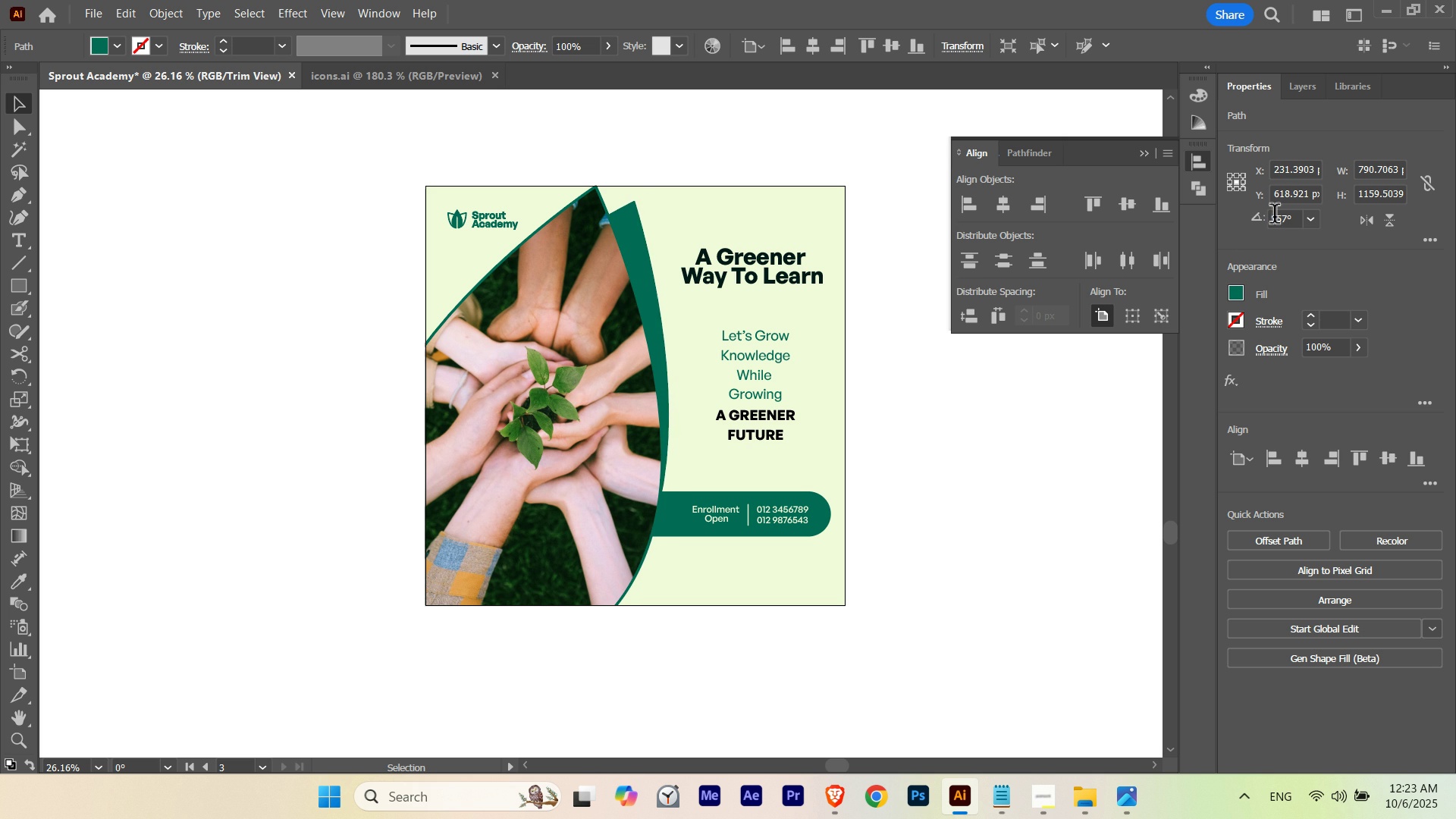 
key(ArrowRight)
 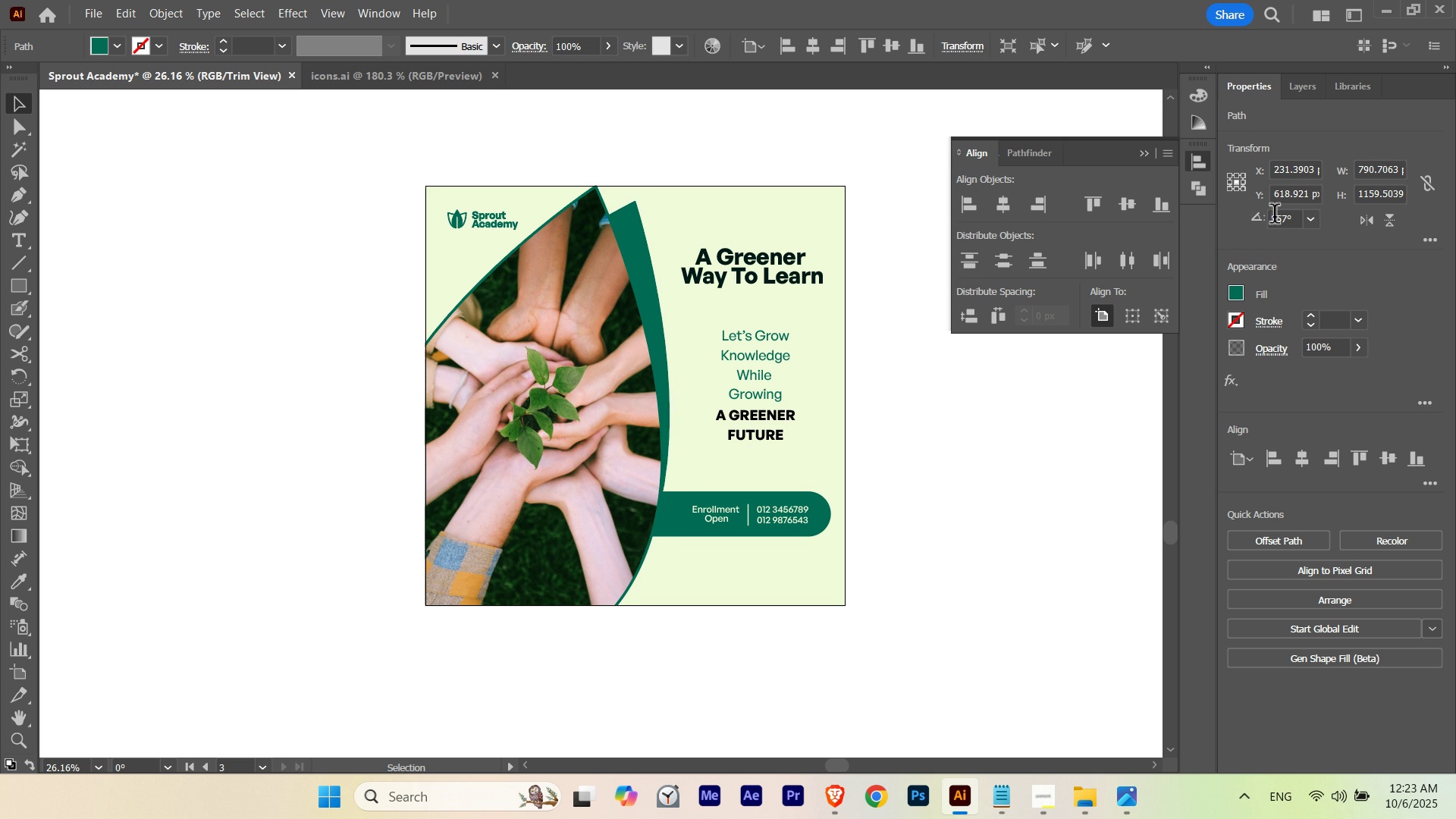 
key(ArrowRight)
 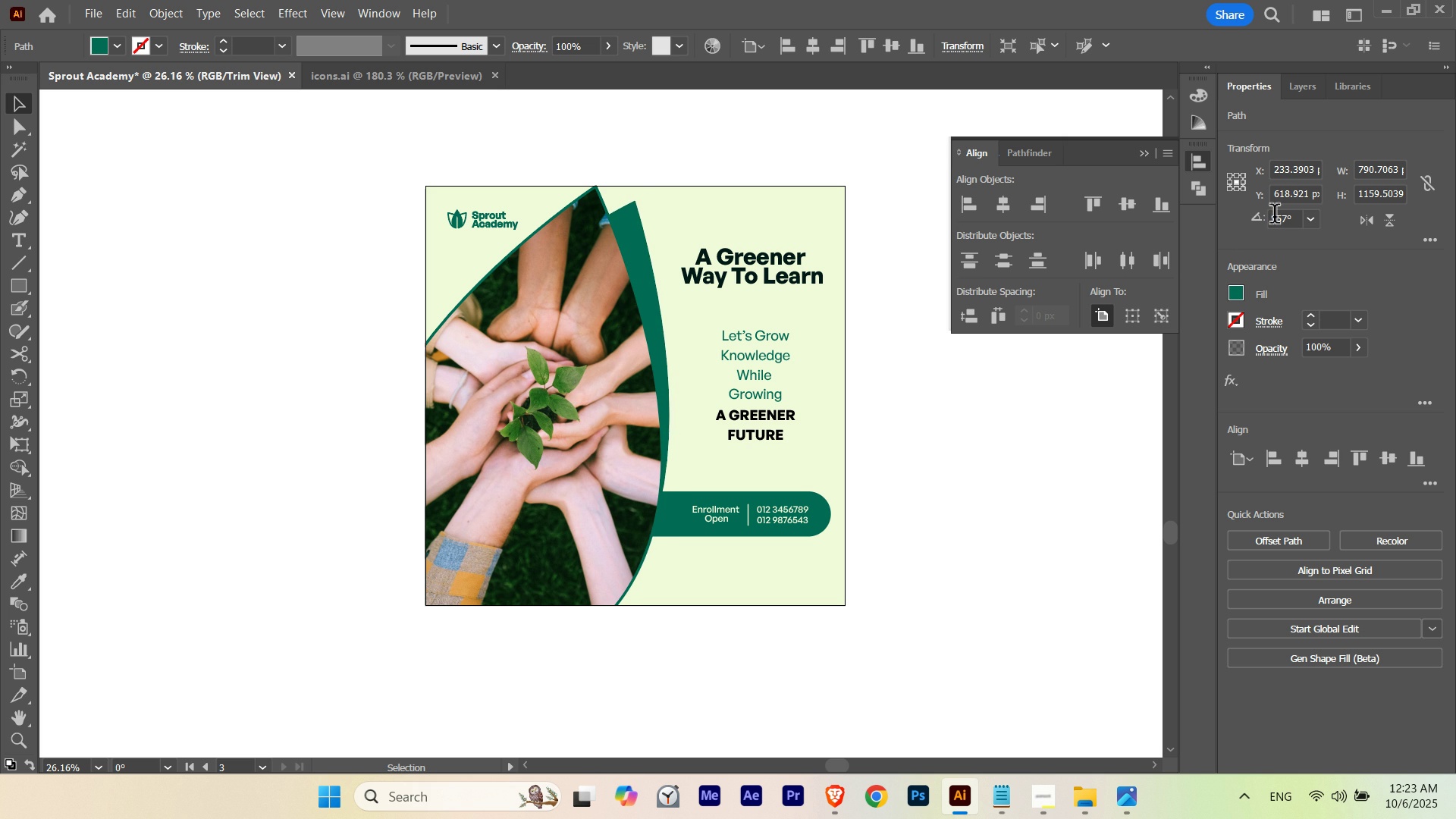 
key(ArrowLeft)
 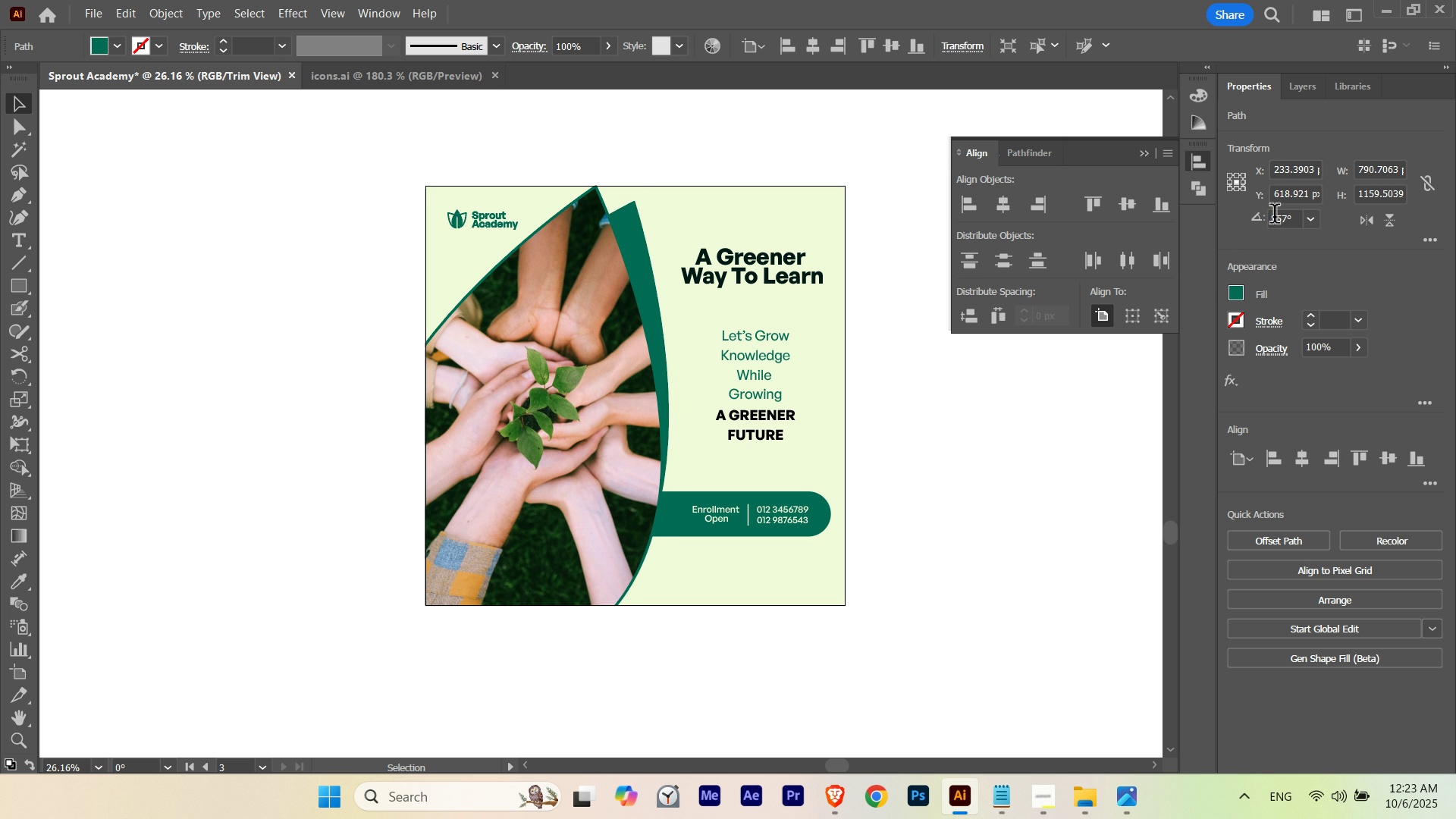 
key(ArrowLeft)
 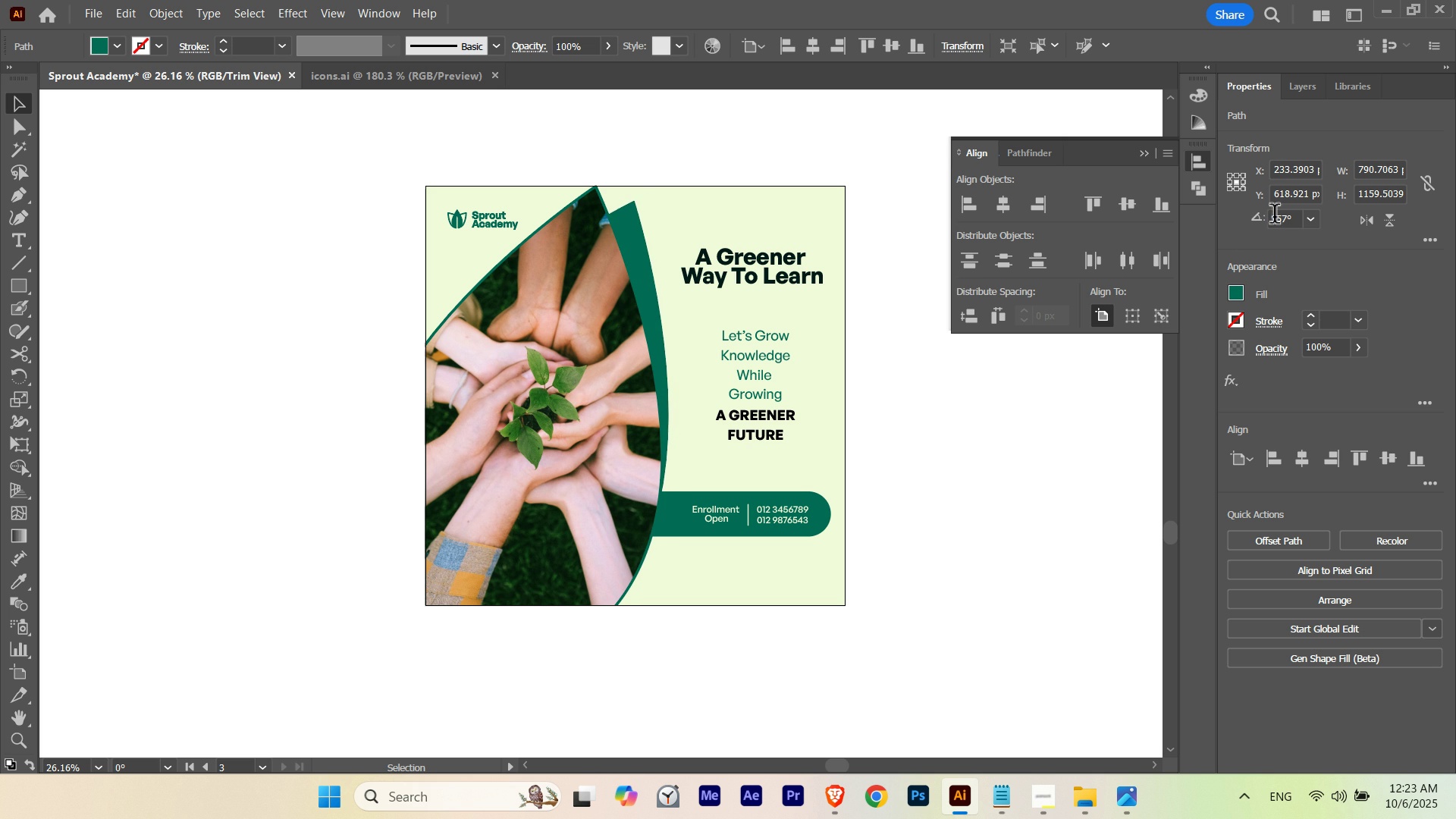 
key(ArrowLeft)
 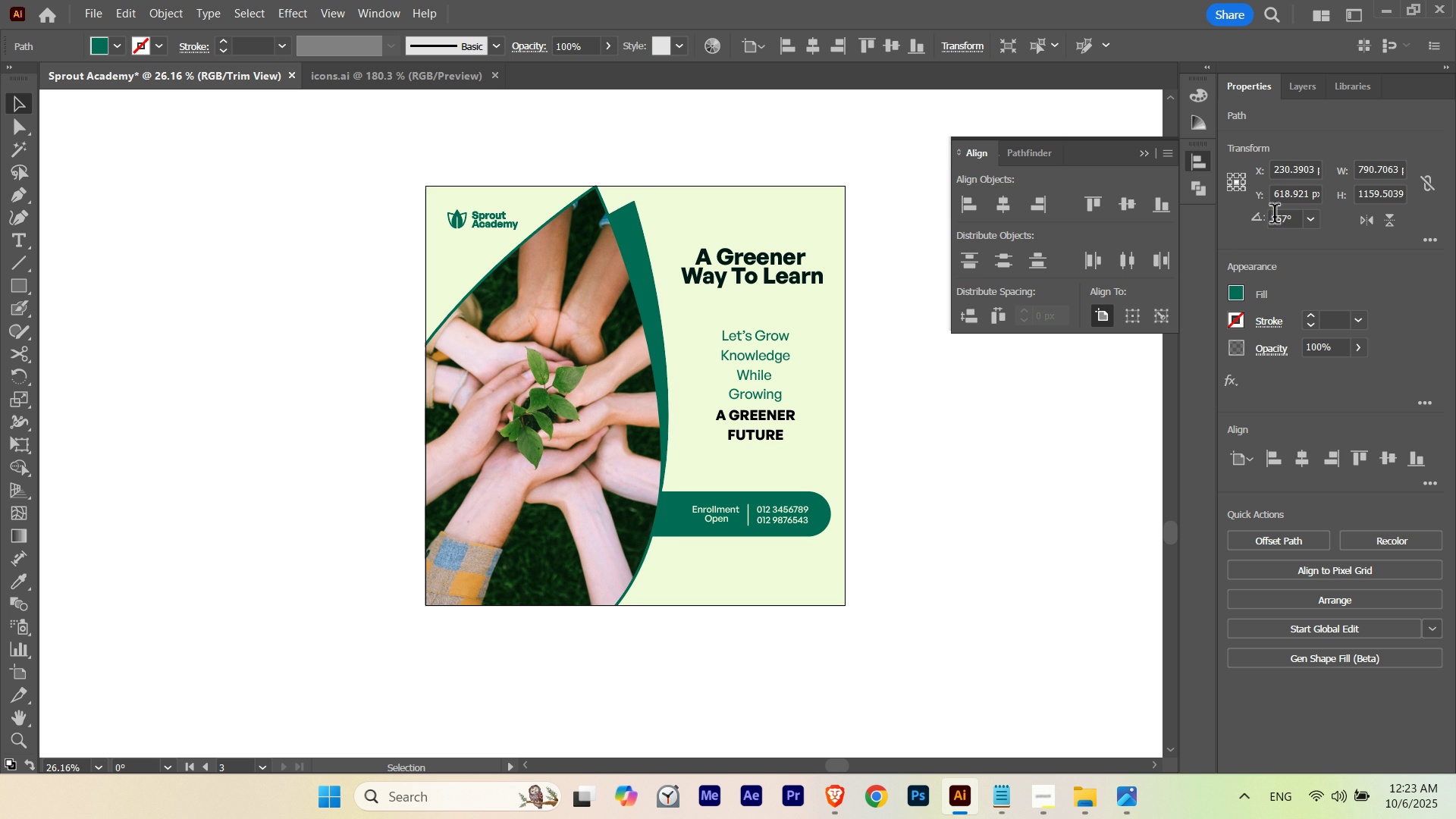 
key(ArrowRight)
 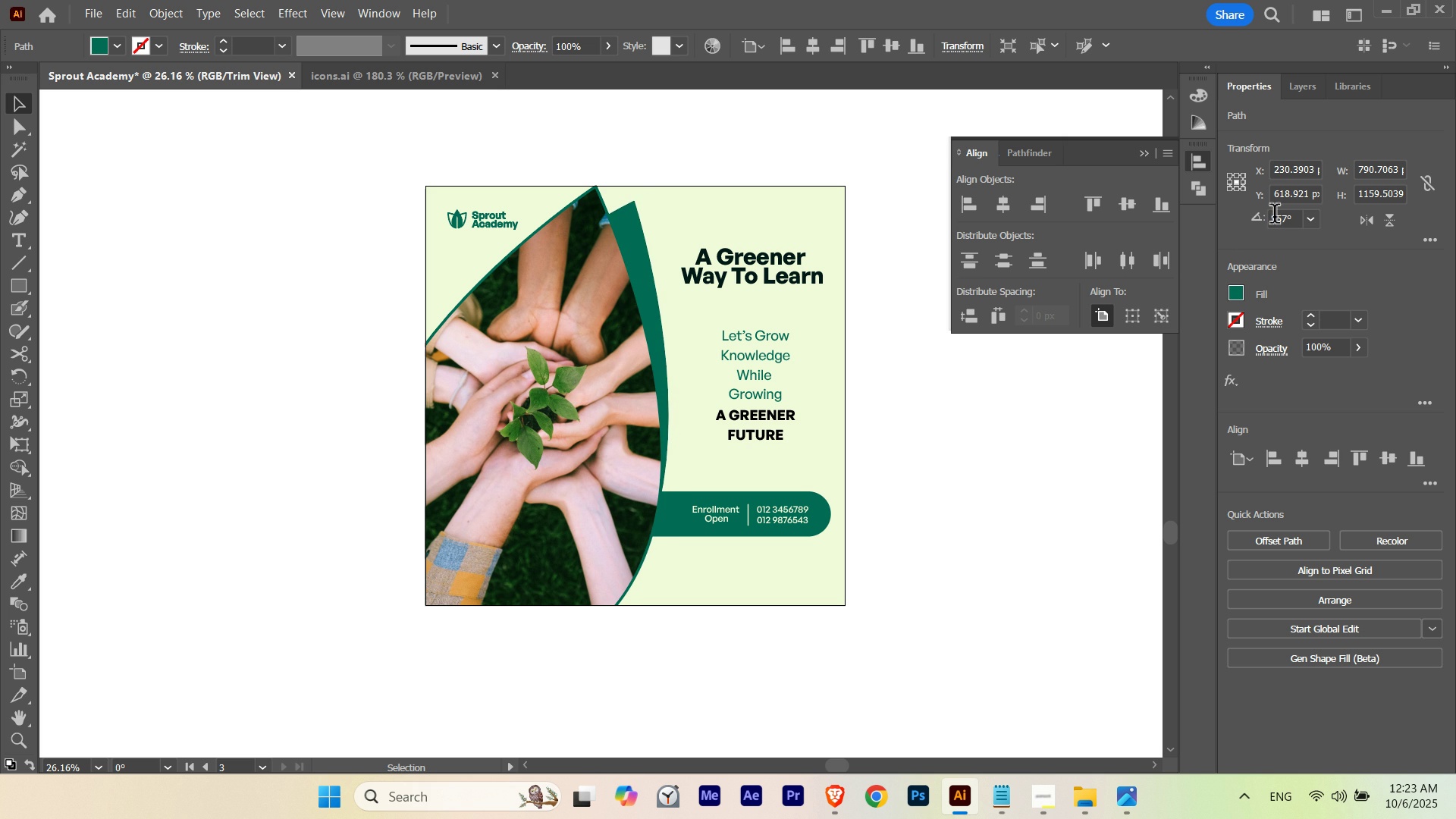 
key(ArrowLeft)
 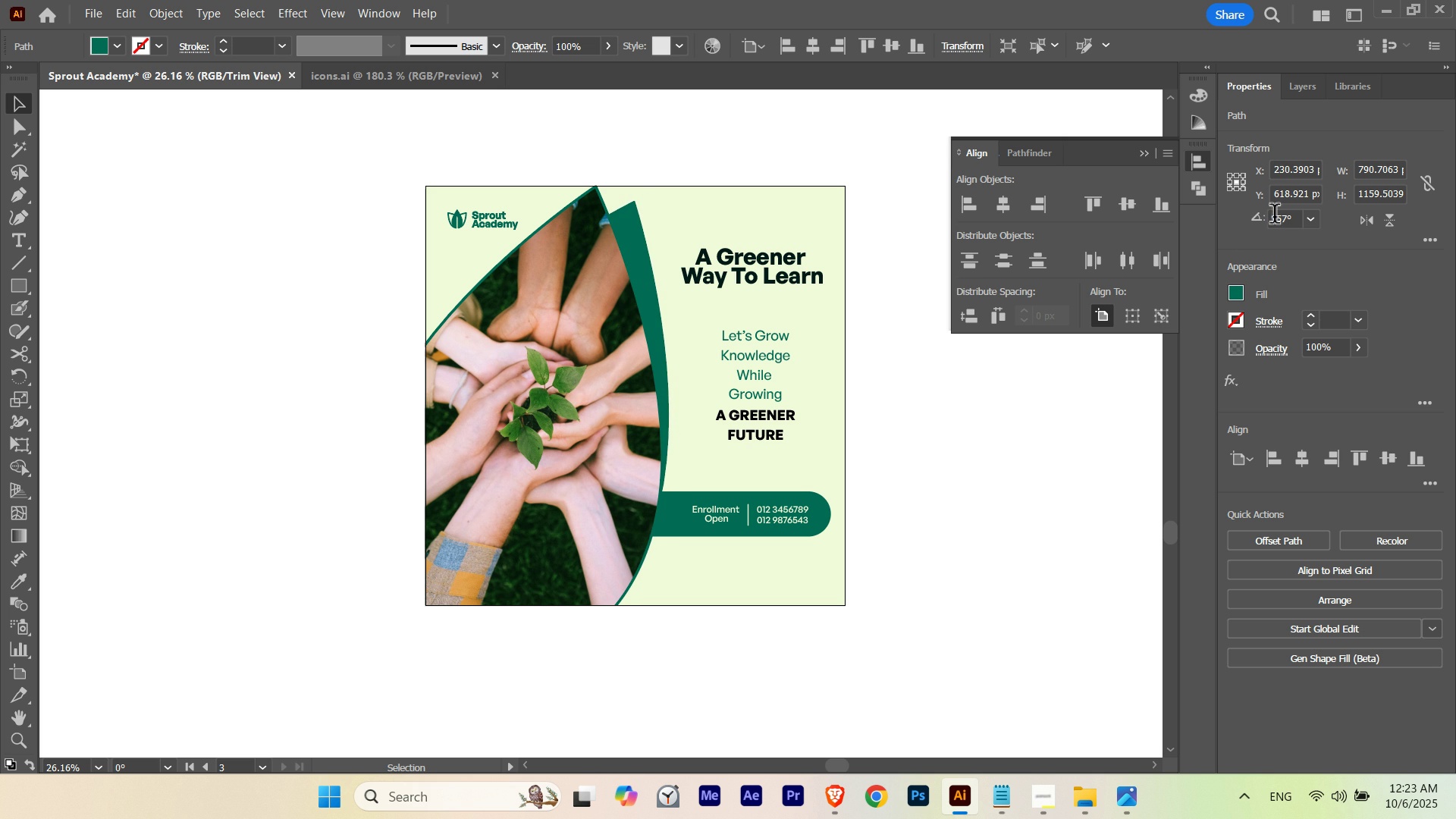 
key(ArrowRight)
 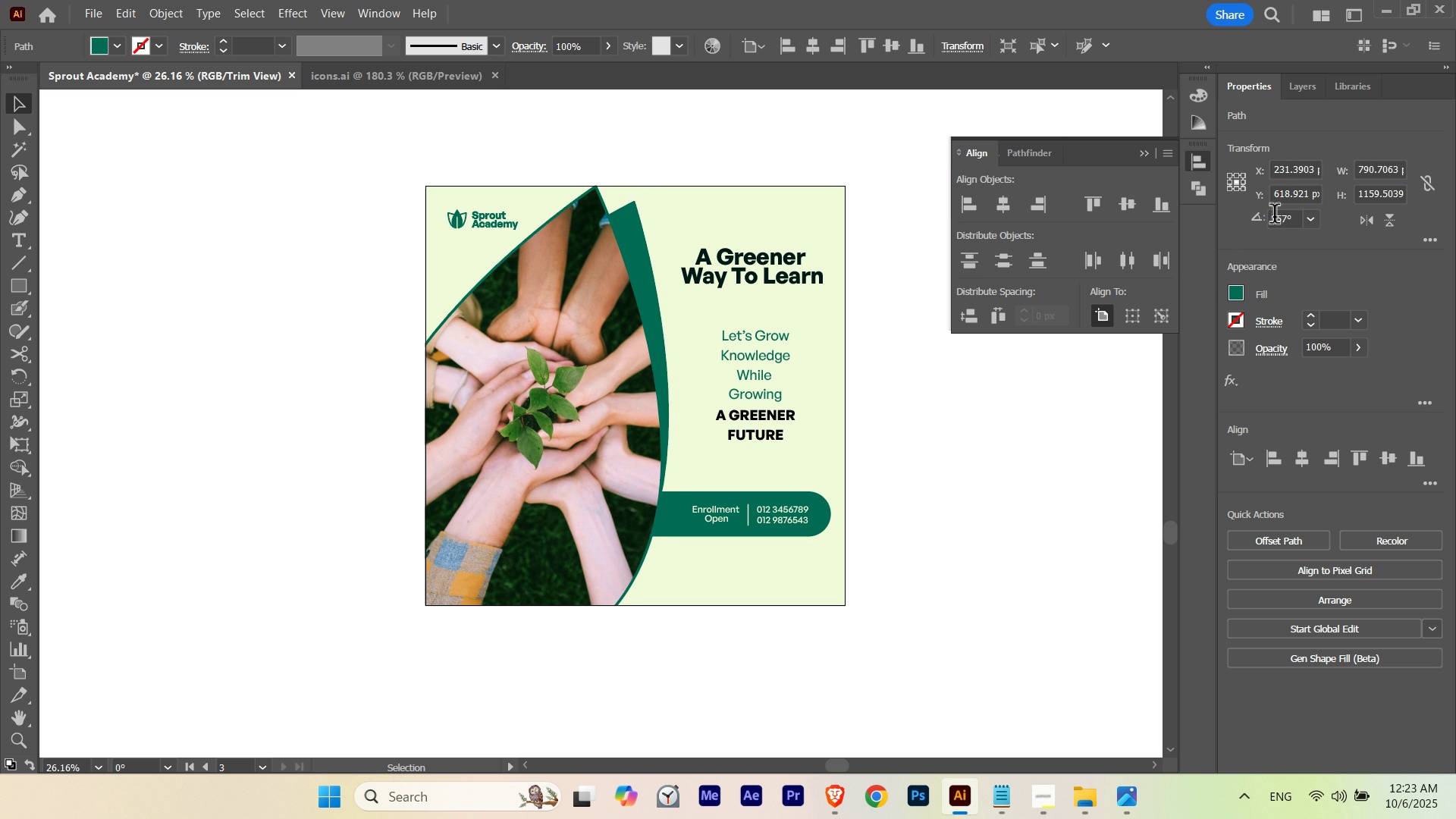 
key(ArrowLeft)
 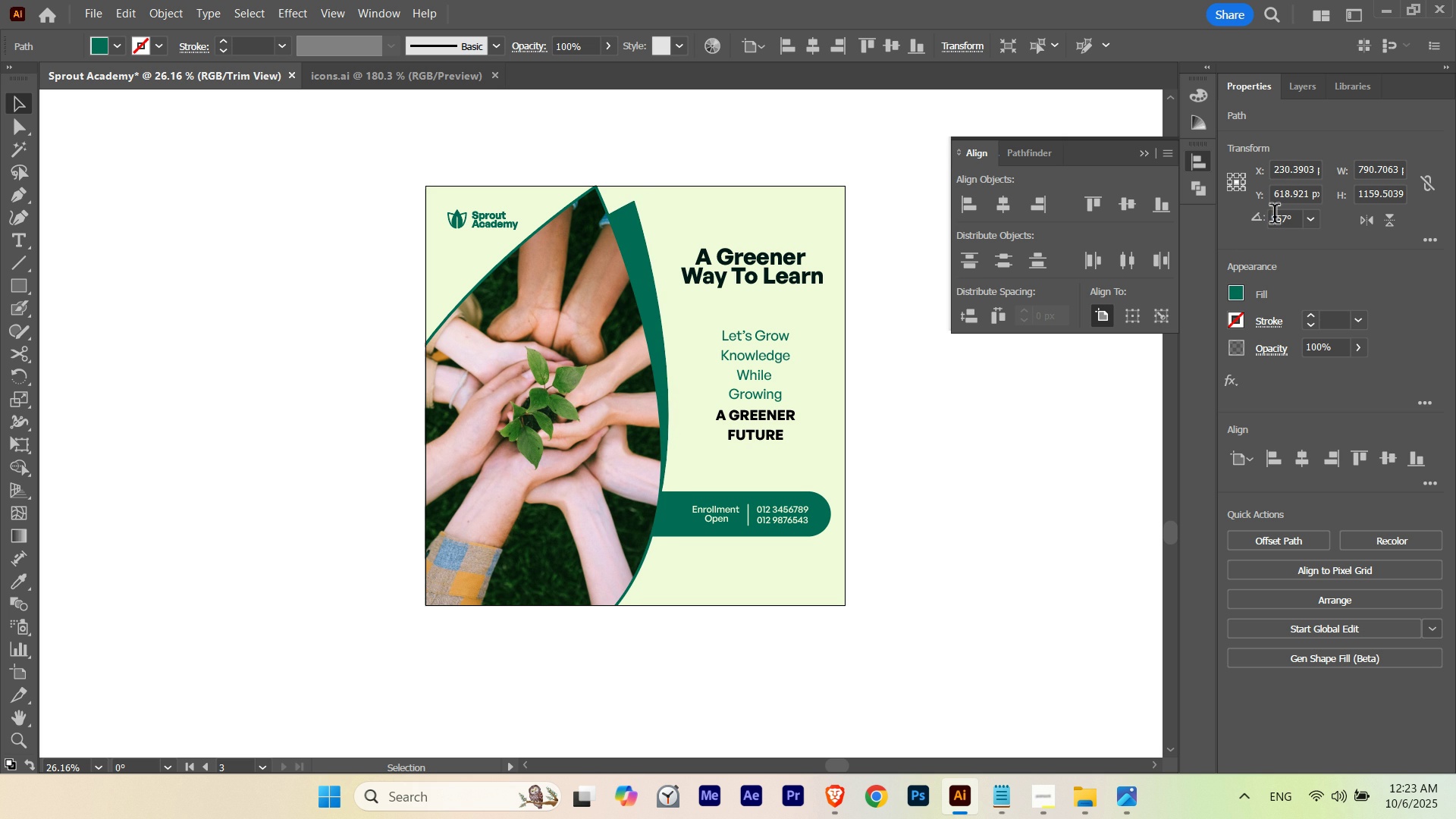 
key(ArrowLeft)
 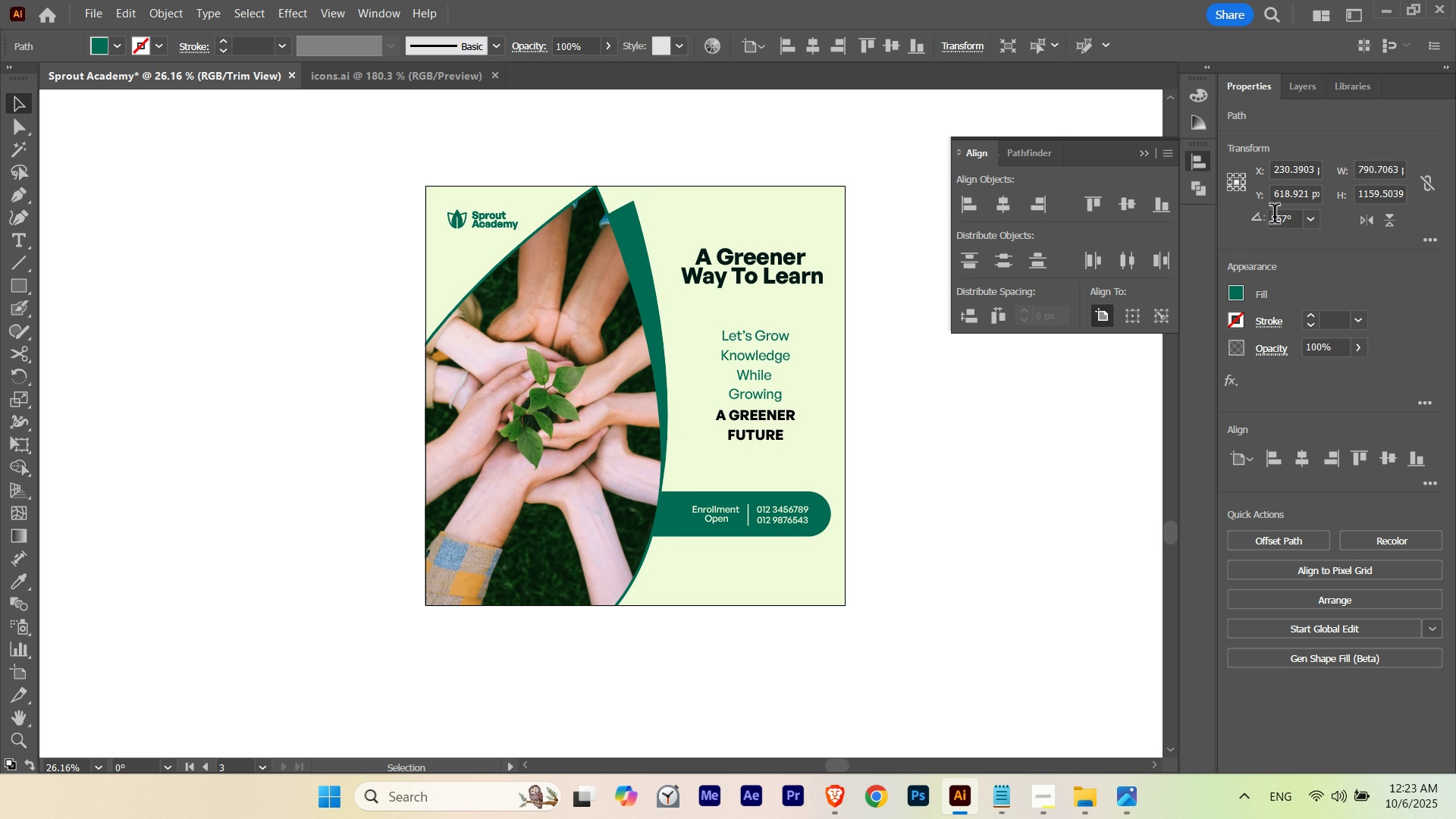 
key(ArrowLeft)
 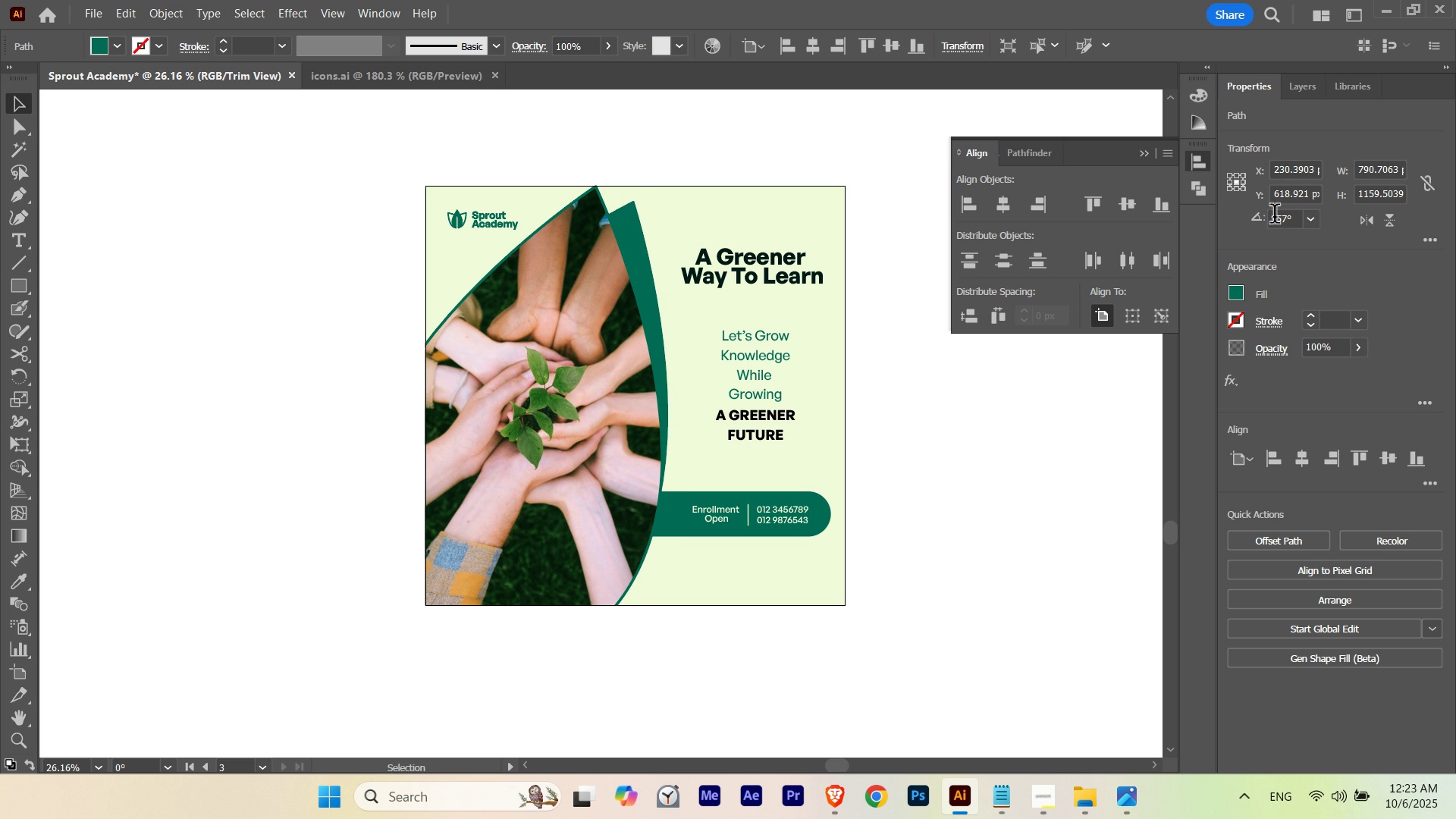 
key(ArrowRight)
 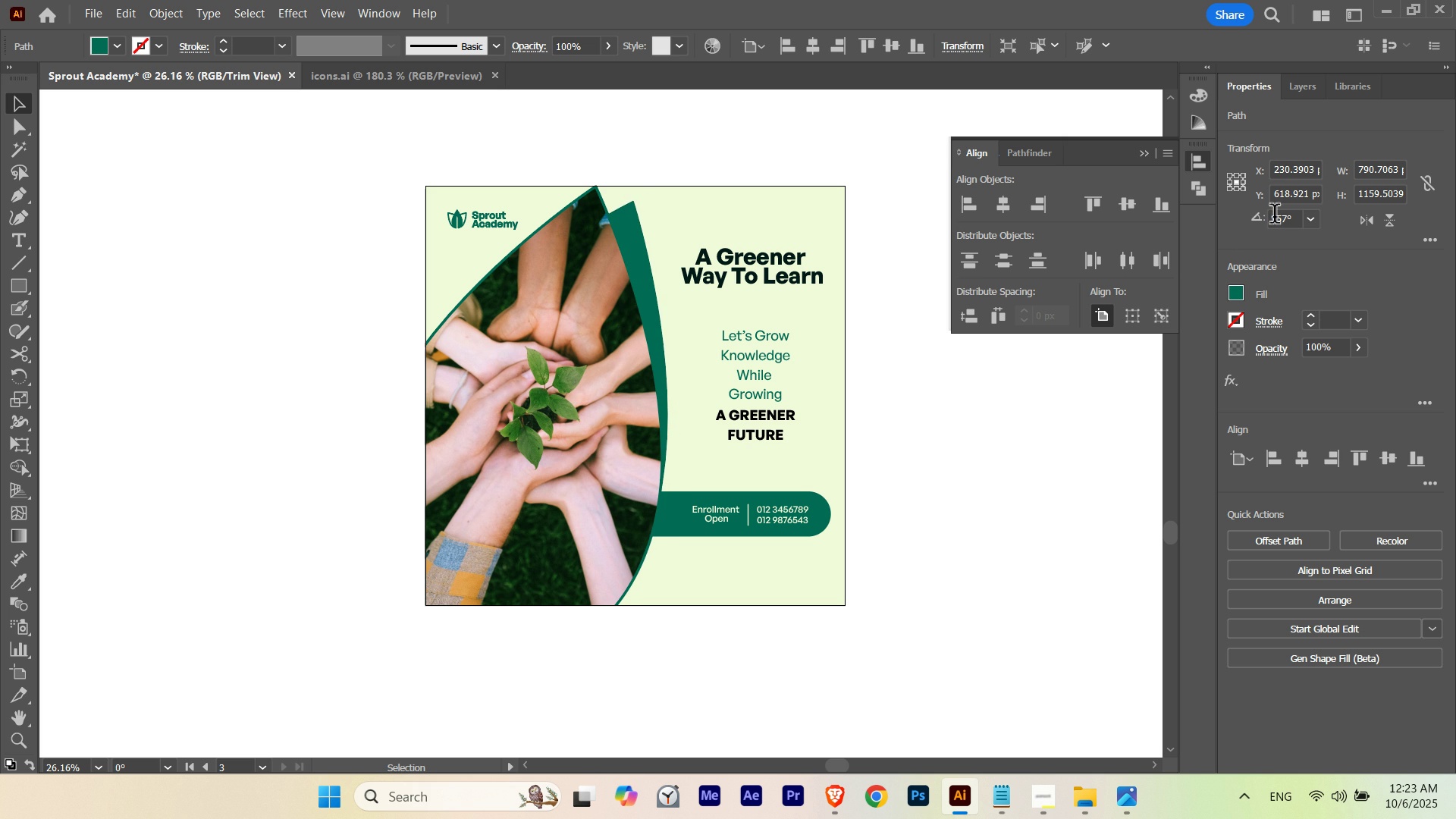 
key(ArrowLeft)
 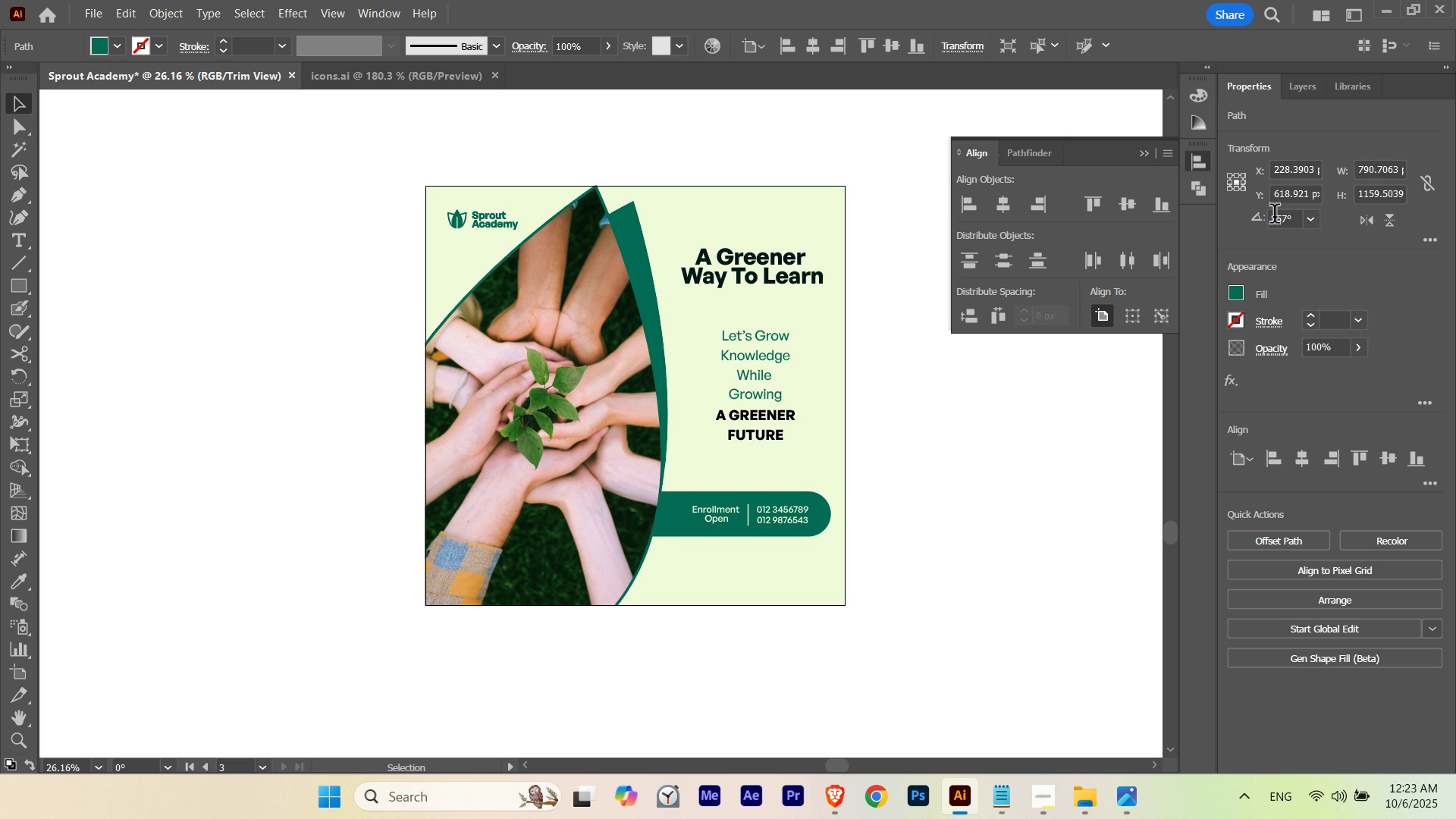 
key(ArrowDown)
 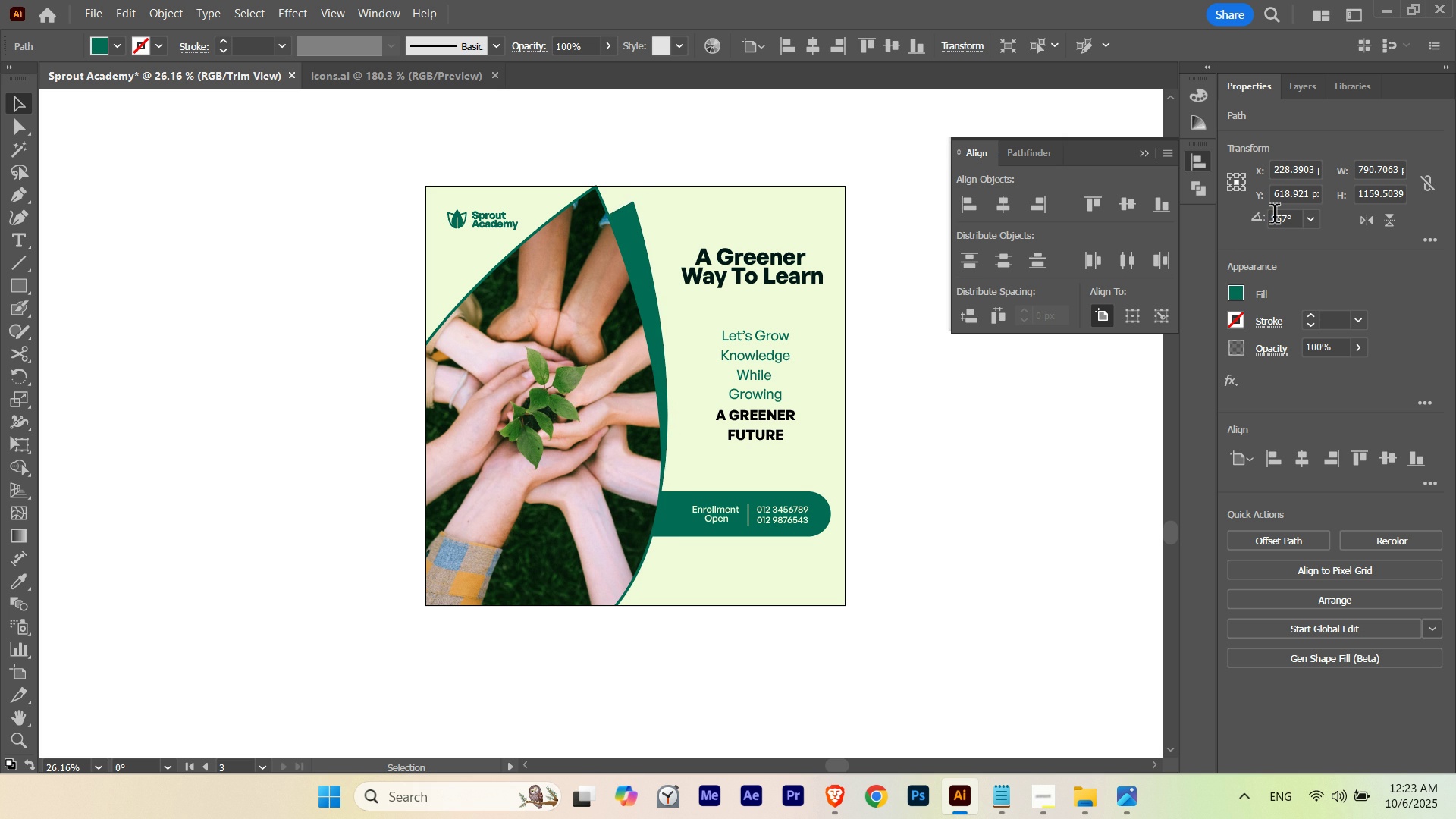 
key(ArrowDown)
 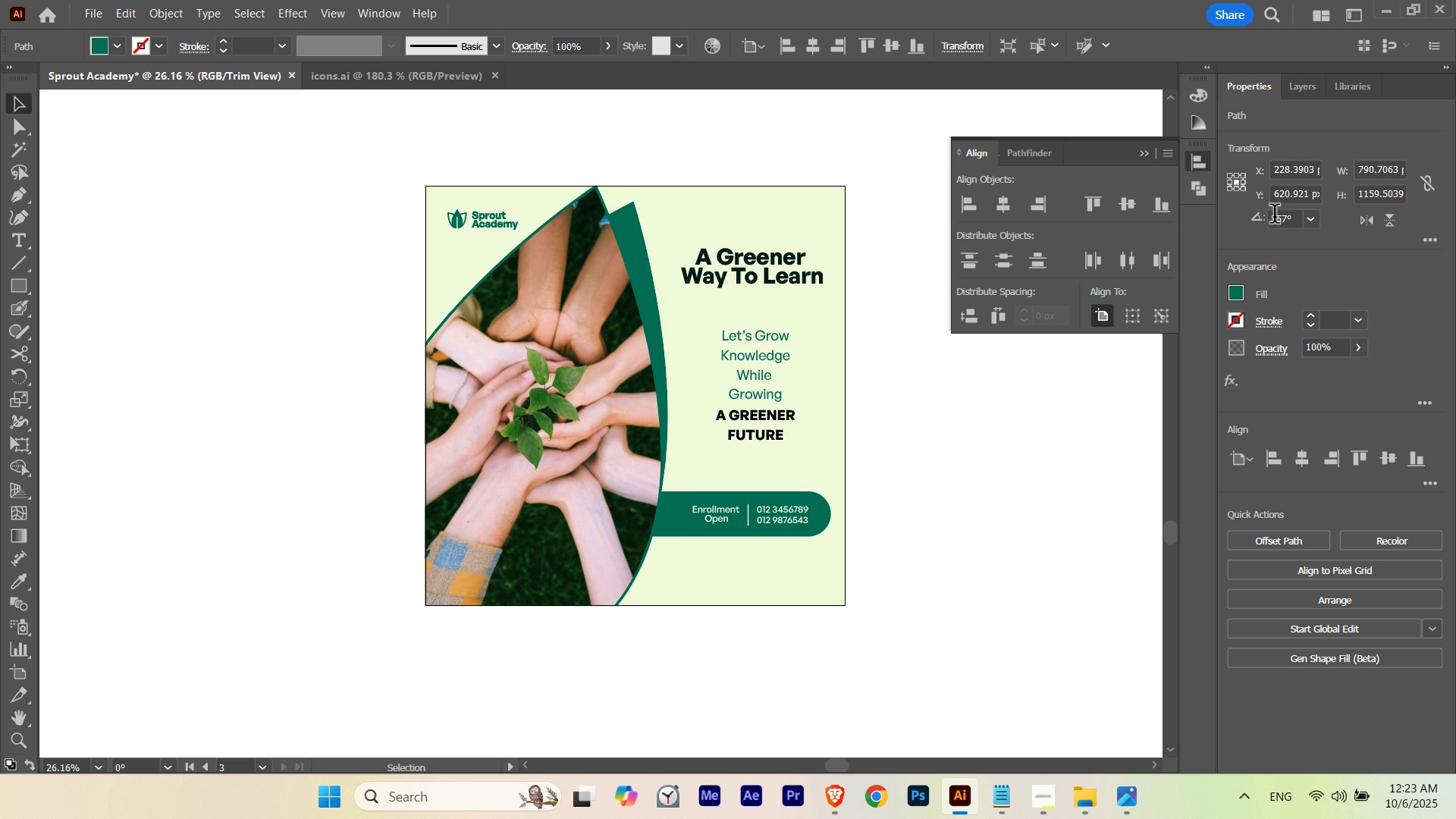 
key(ArrowDown)
 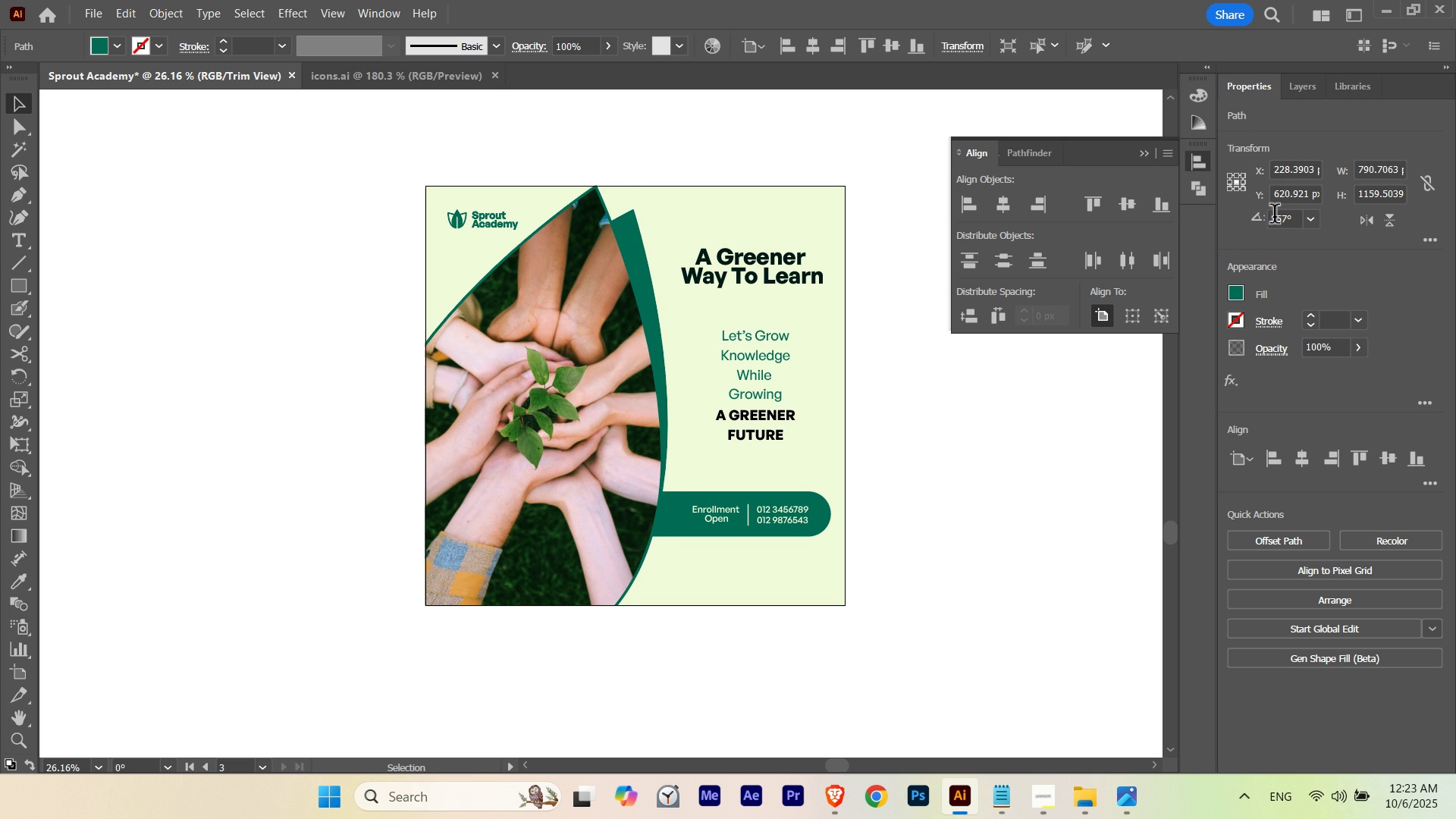 
key(Shift+ArrowDown)
 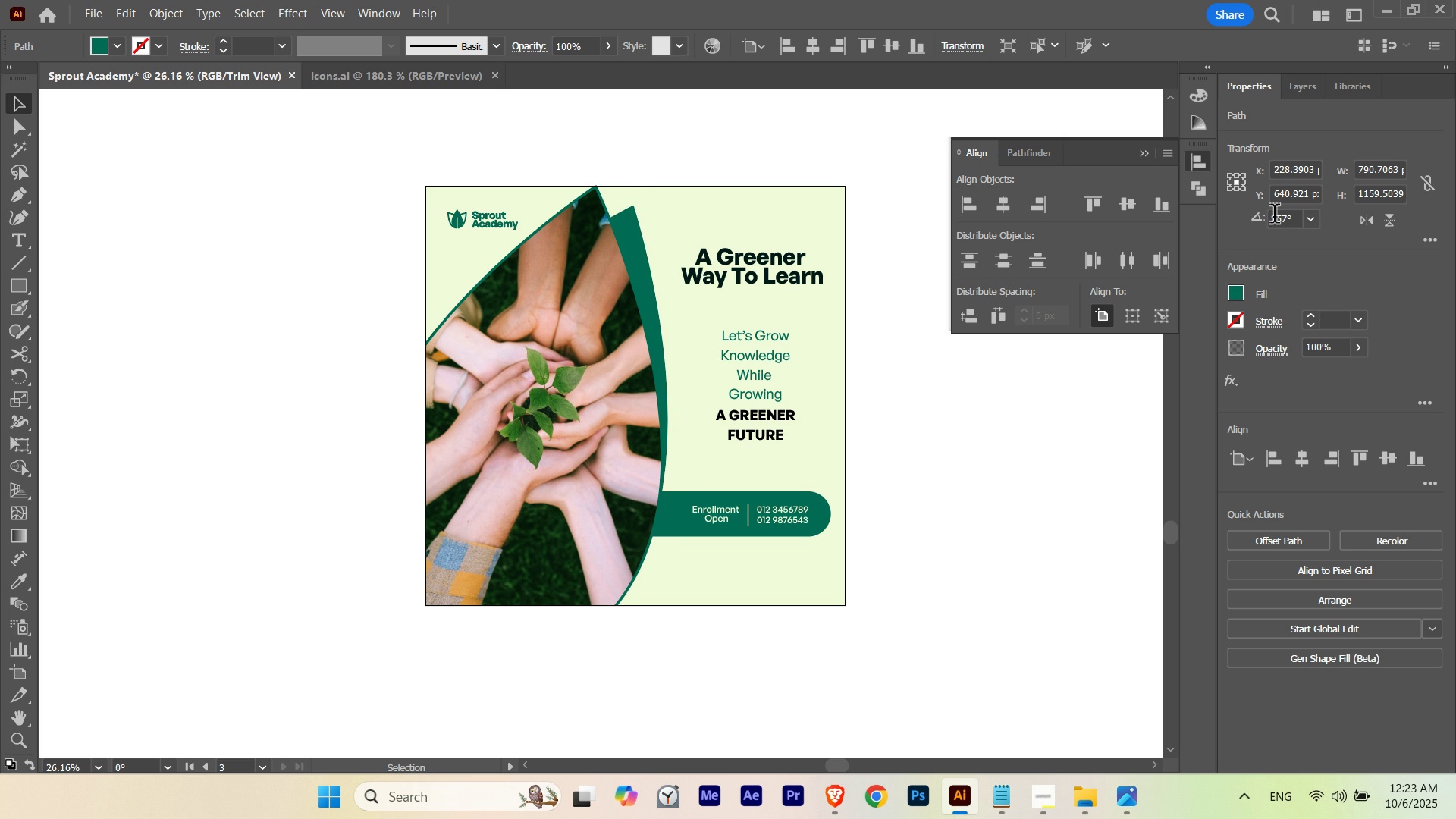 
key(Shift+ArrowUp)
 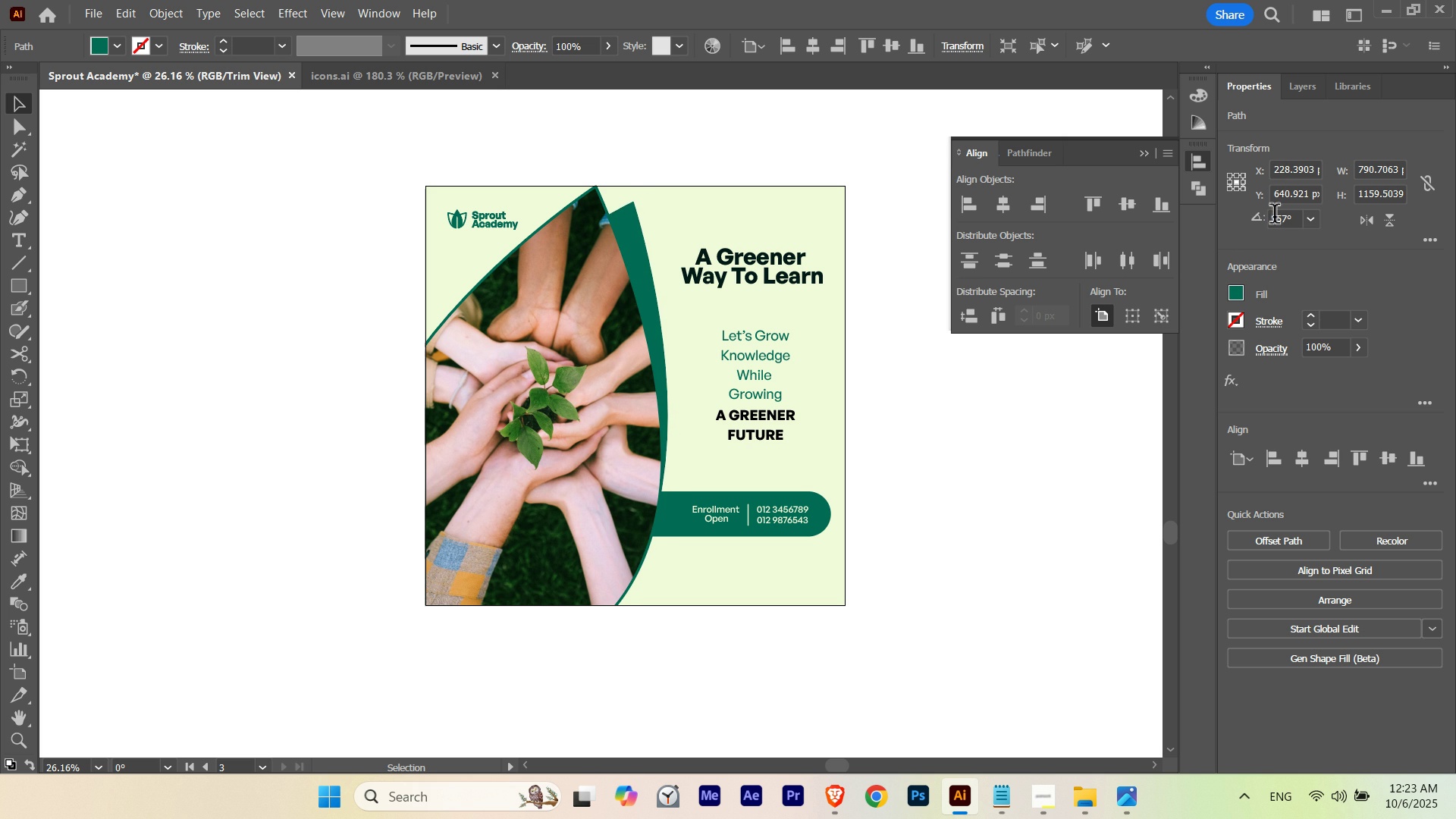 
key(Shift+ArrowUp)
 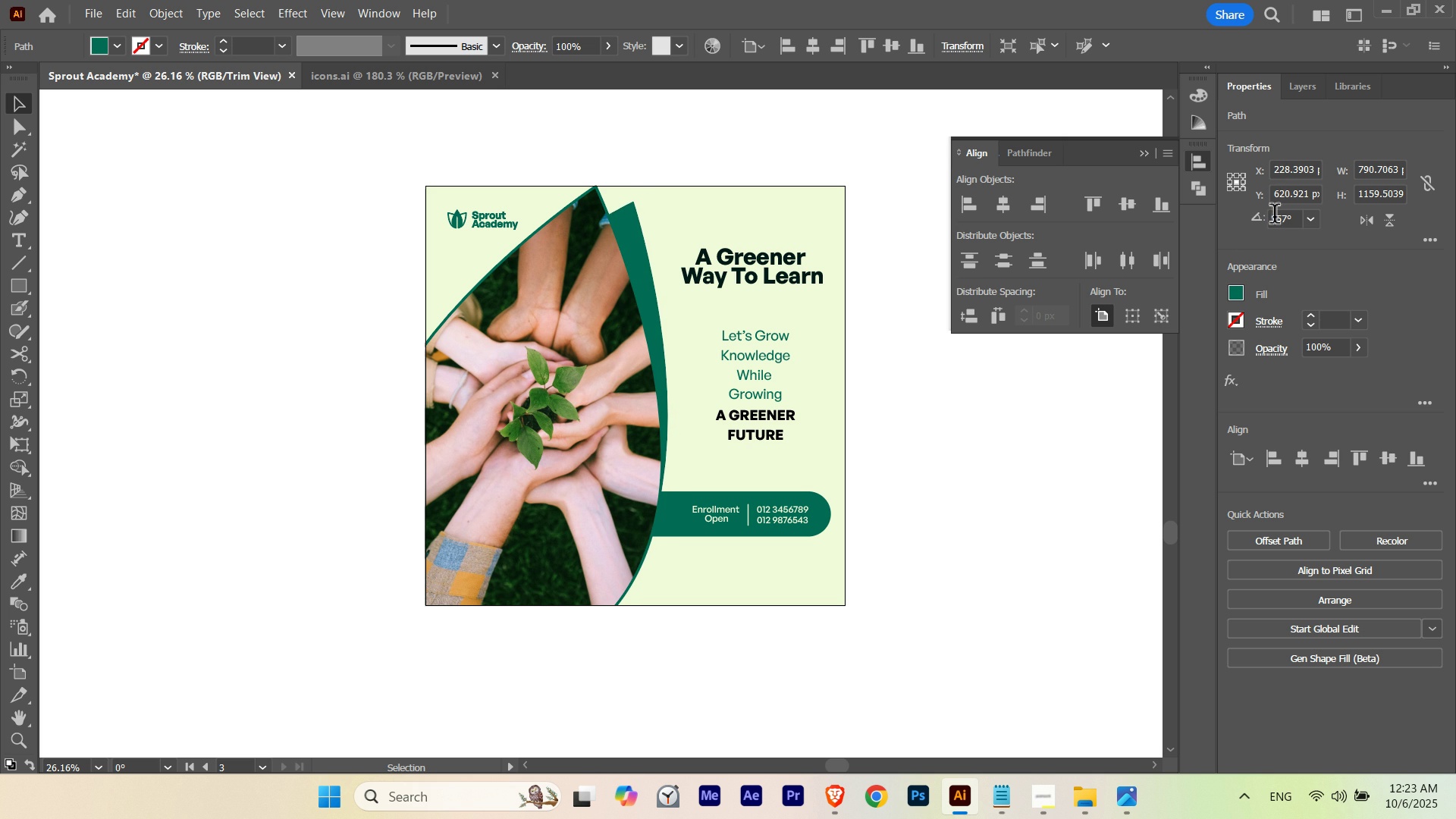 
key(Shift+ArrowDown)
 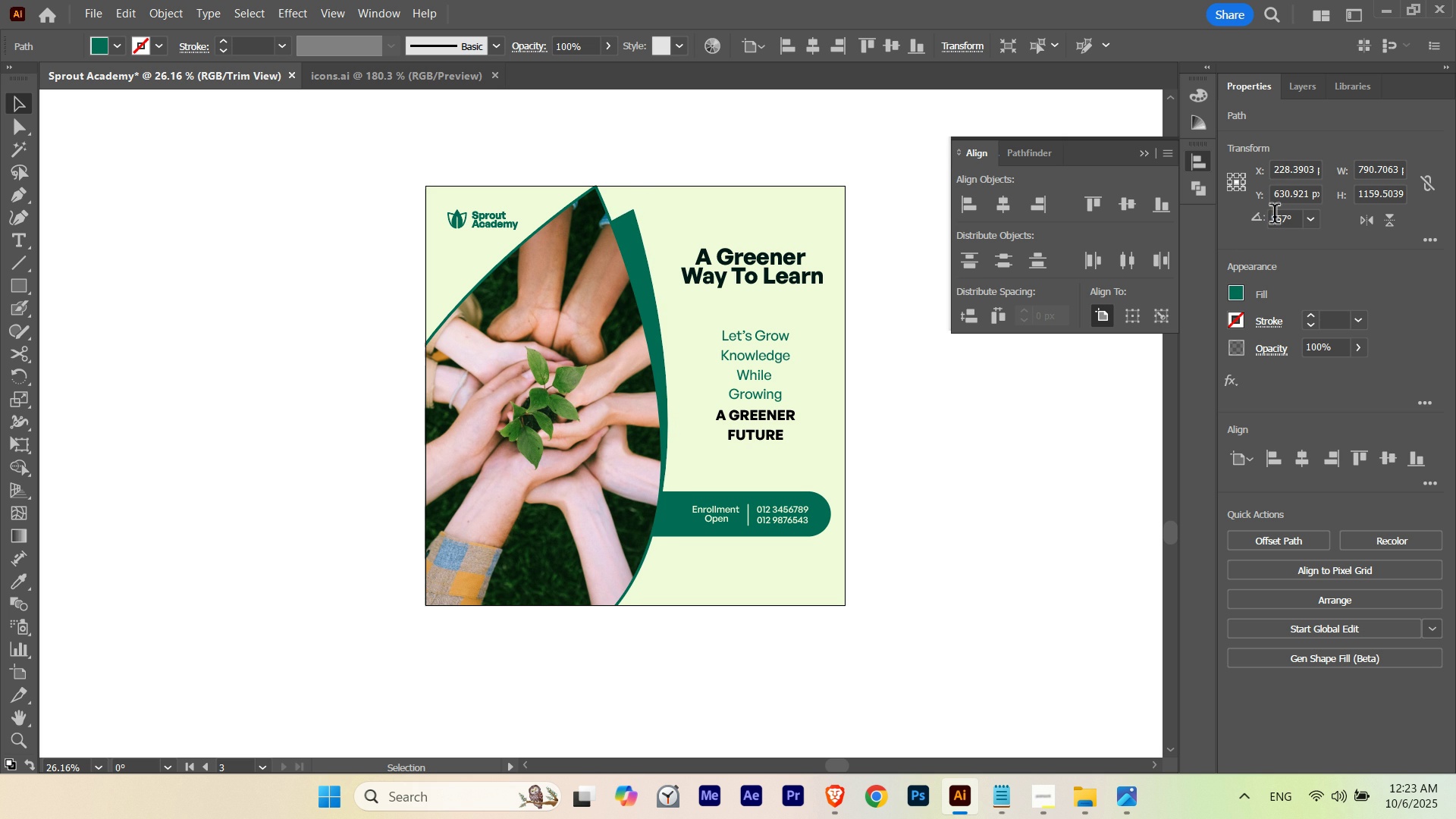 
key(Shift+ArrowDown)
 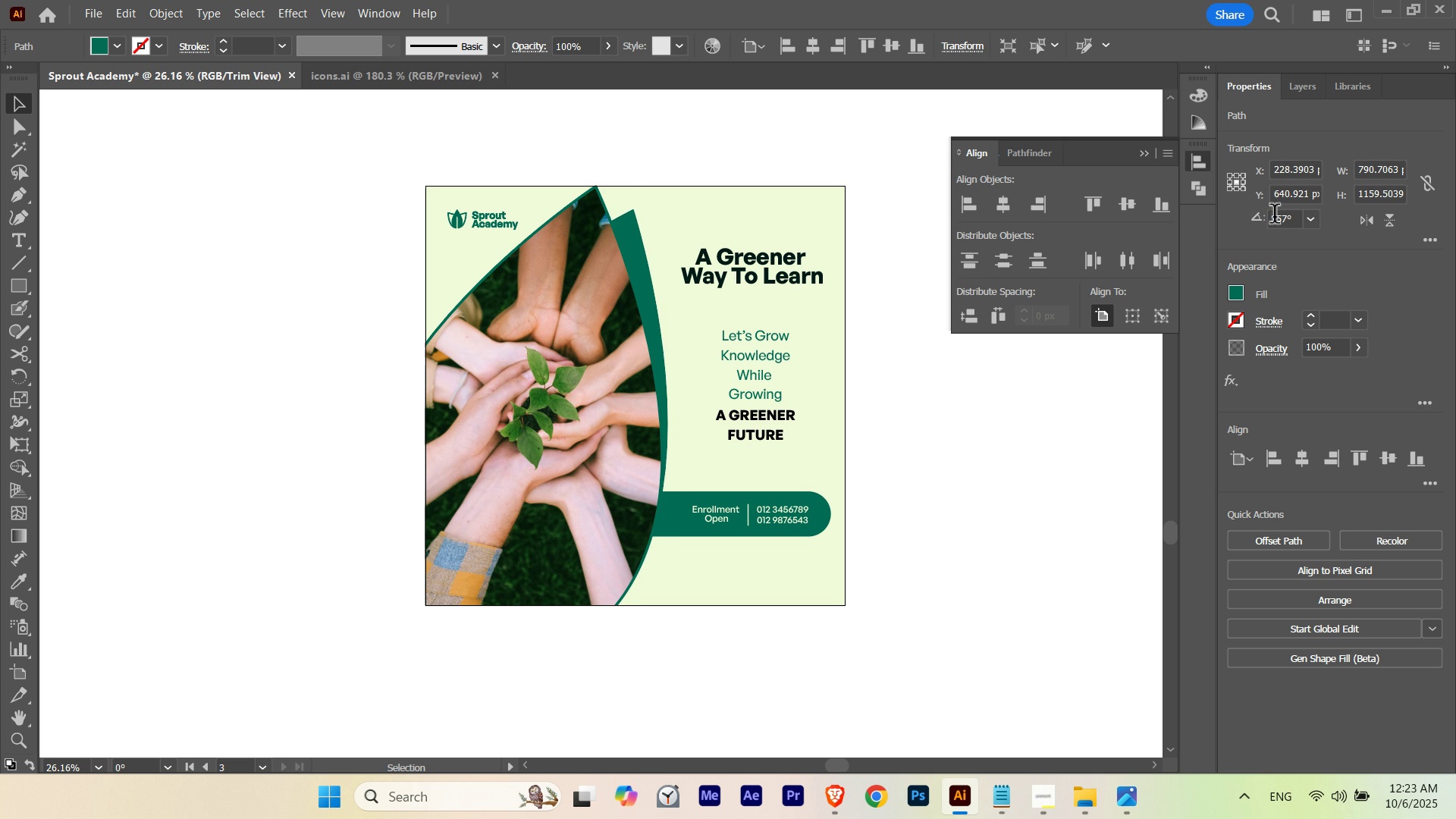 
key(Shift+ArrowUp)
 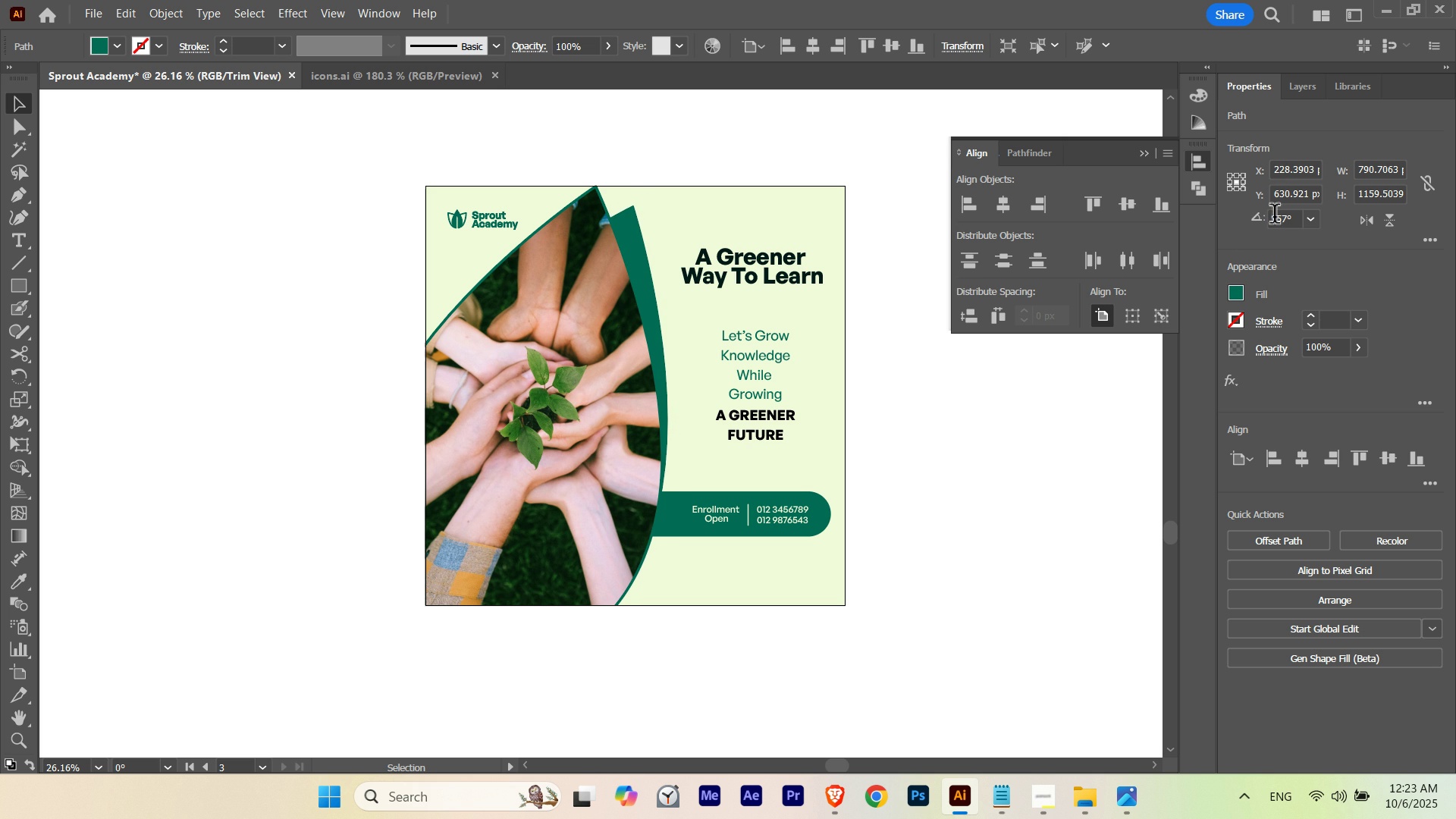 
key(Shift+ArrowUp)
 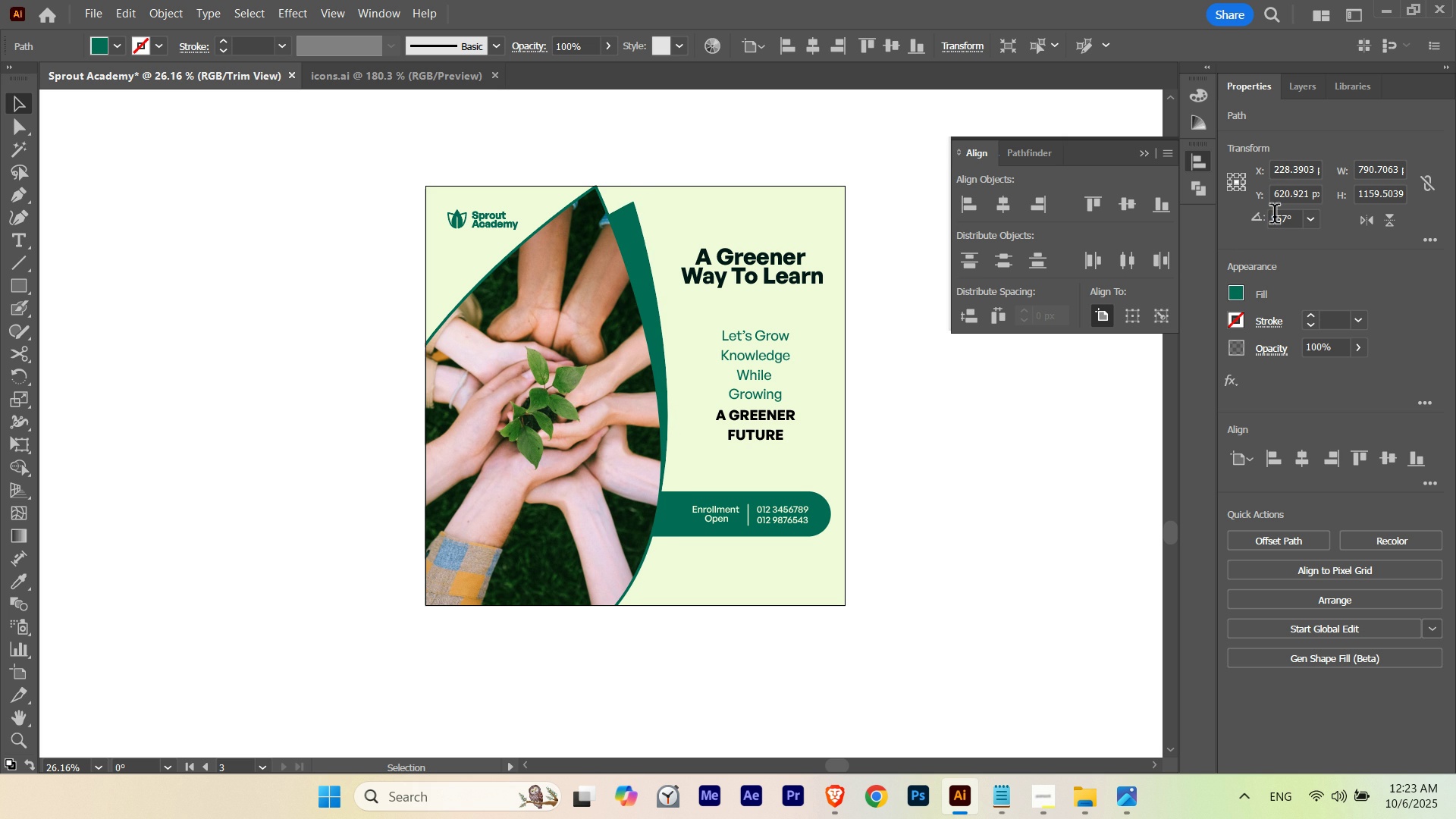 
key(Shift+ArrowDown)
 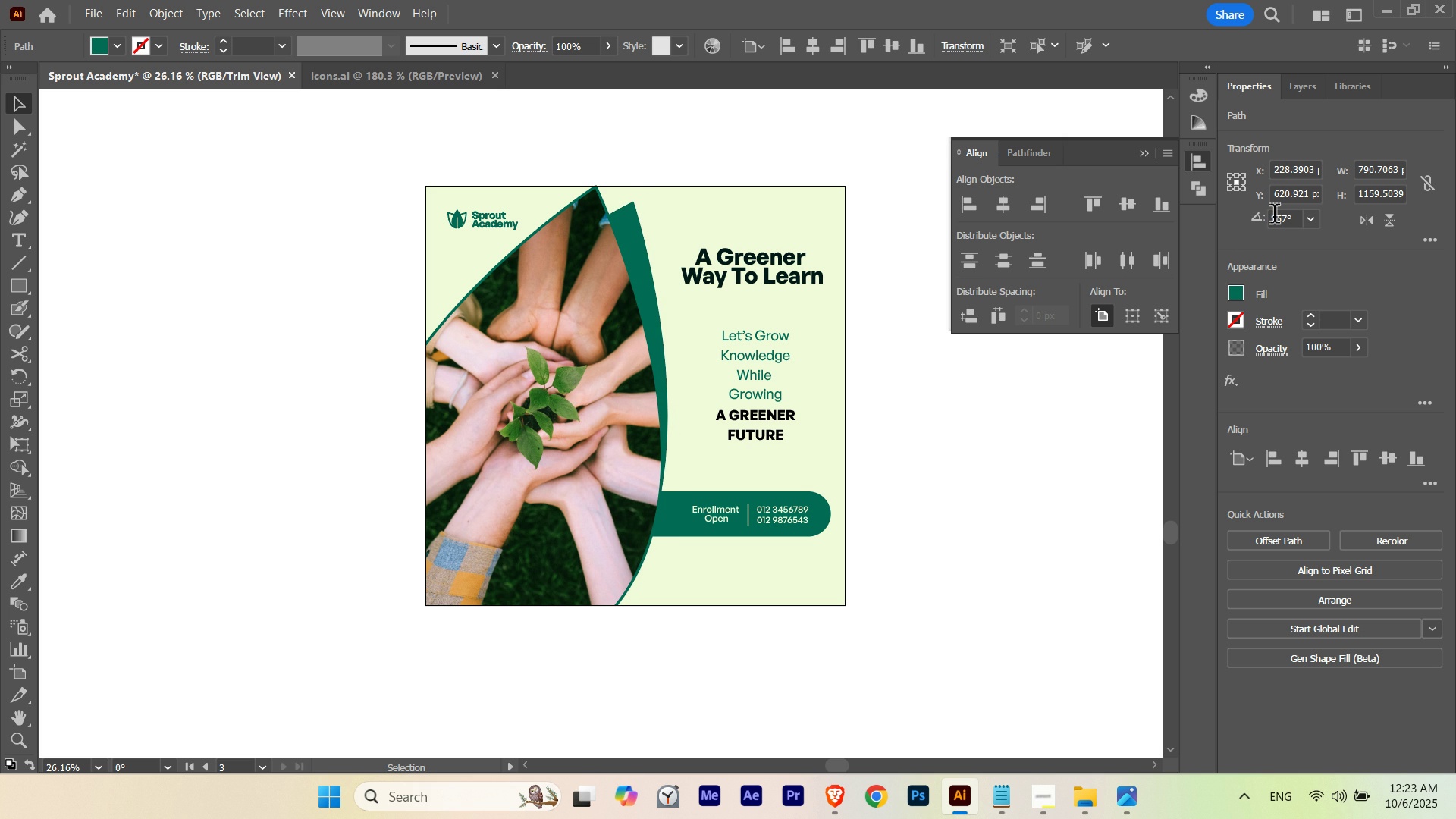 
key(Shift+ArrowUp)
 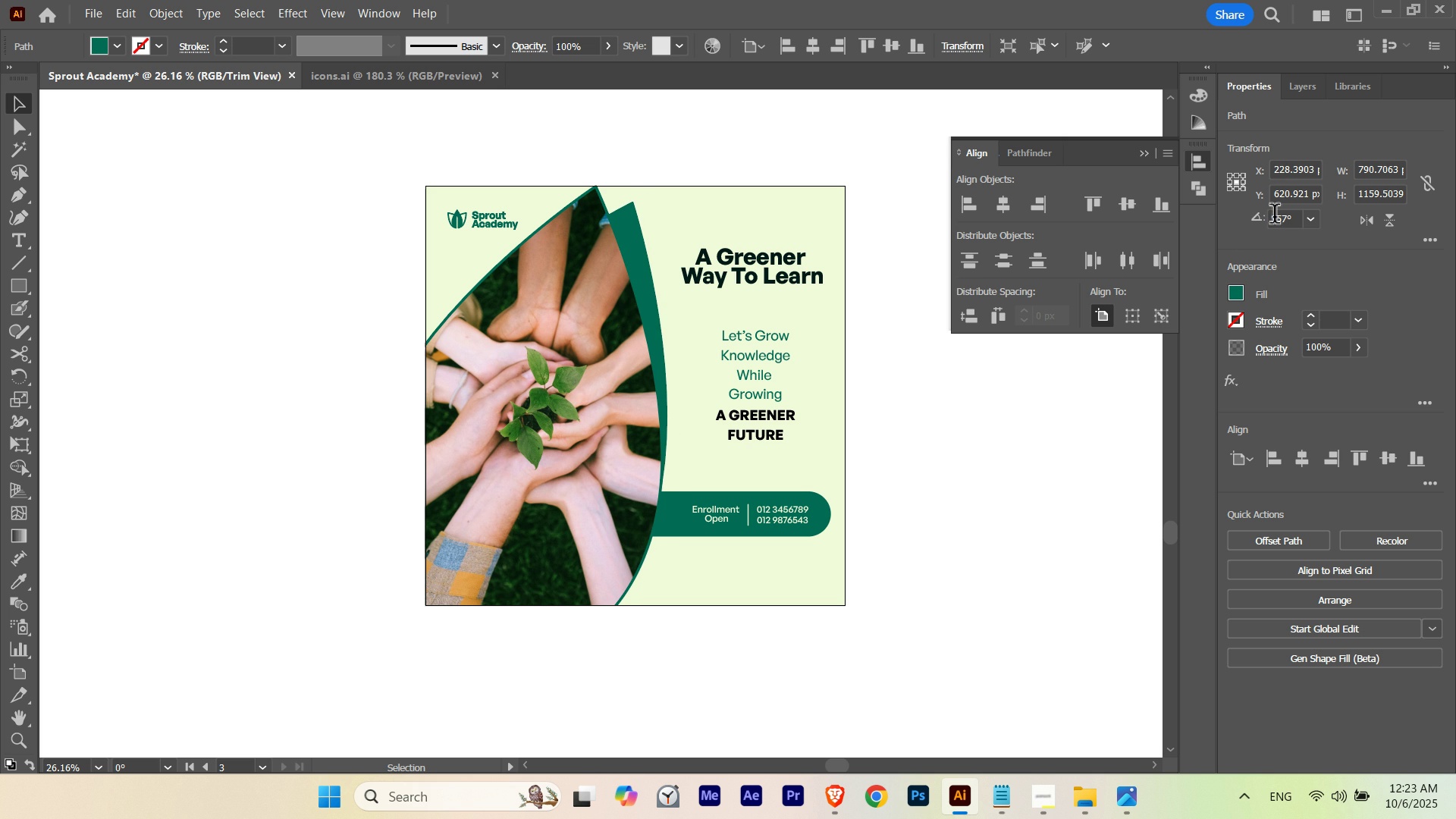 
key(ArrowLeft)
 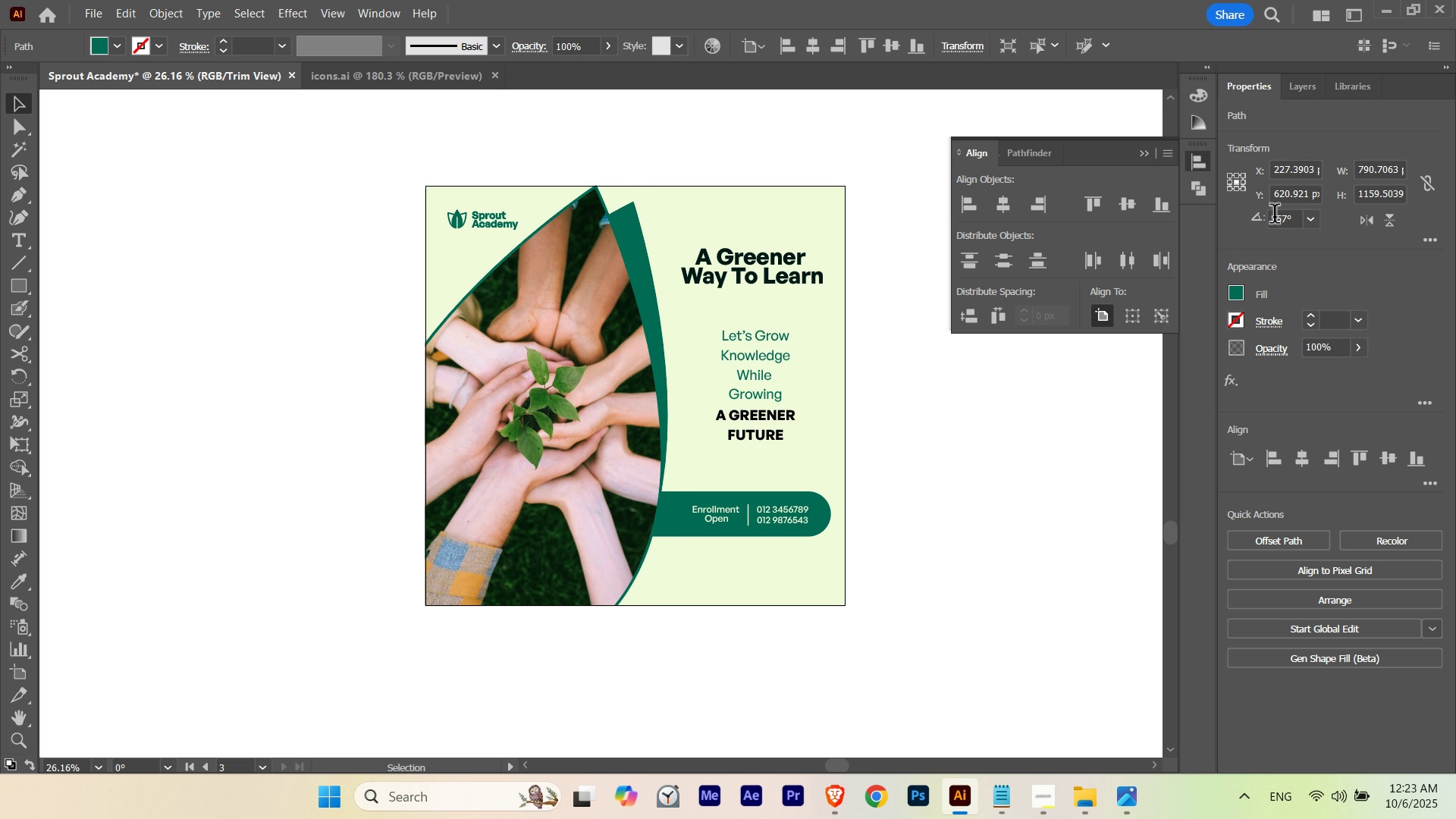 
key(ArrowRight)
 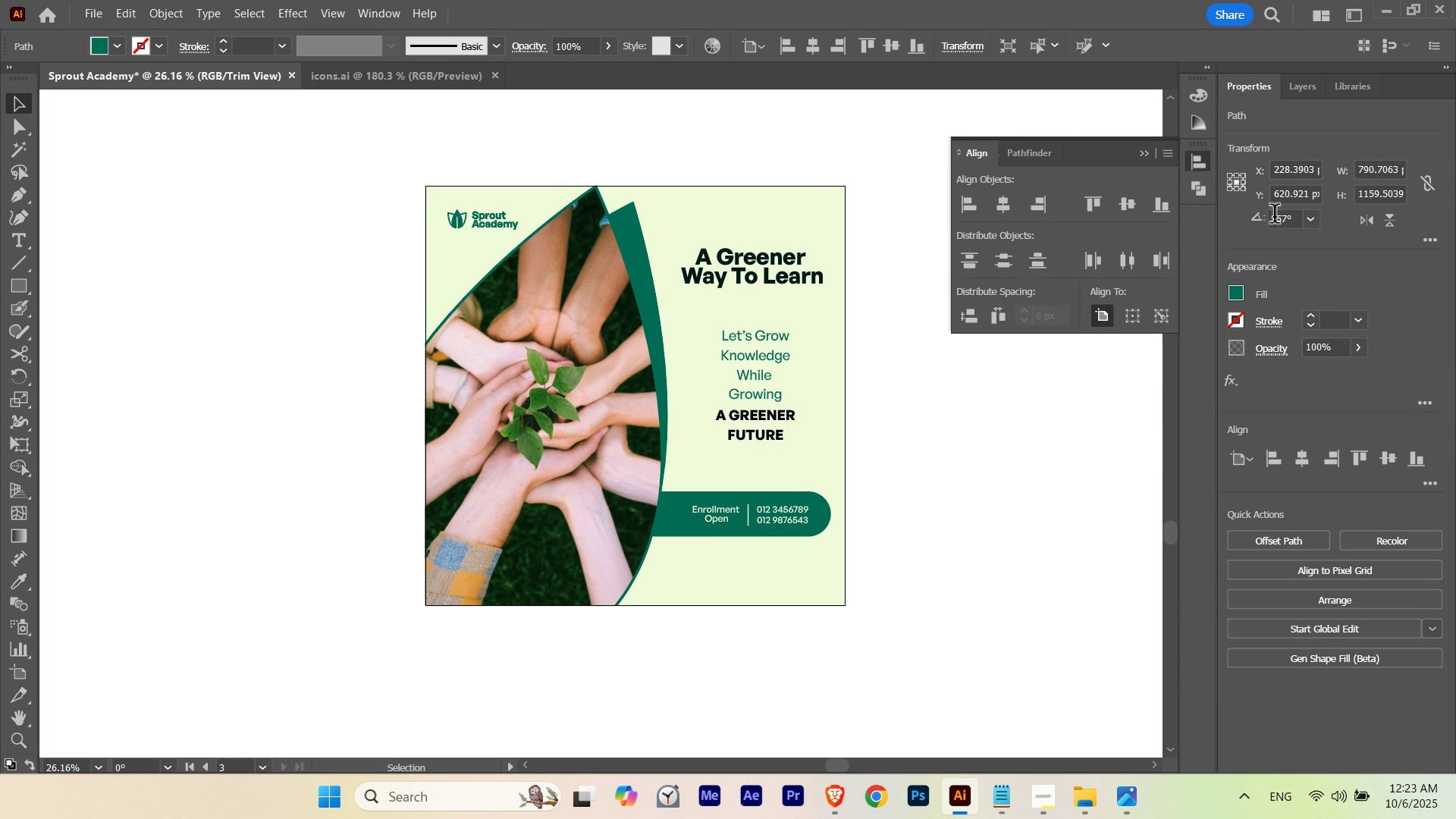 
hold_key(key=Space, duration=0.46)
 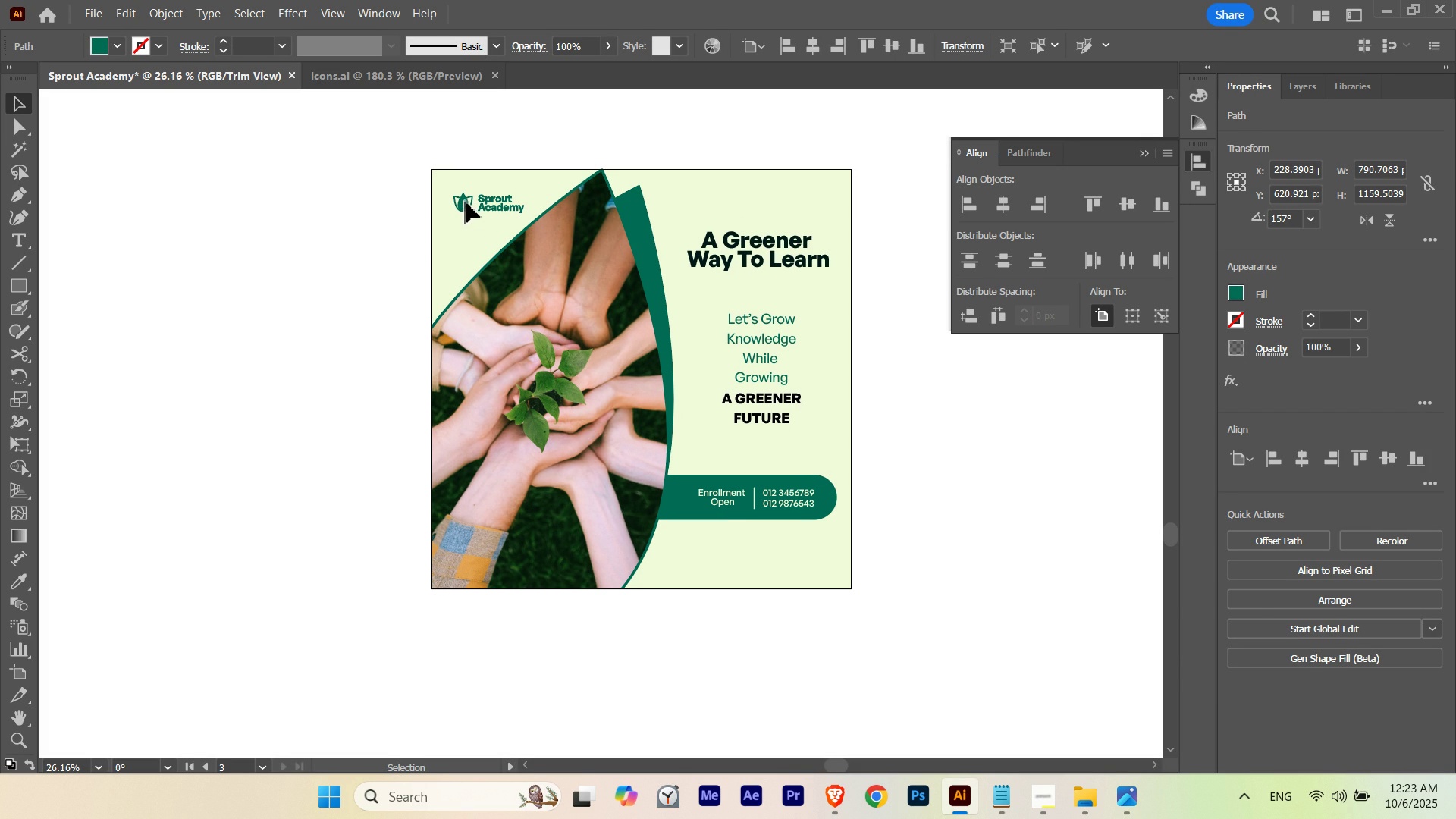 
left_click([466, 202])
 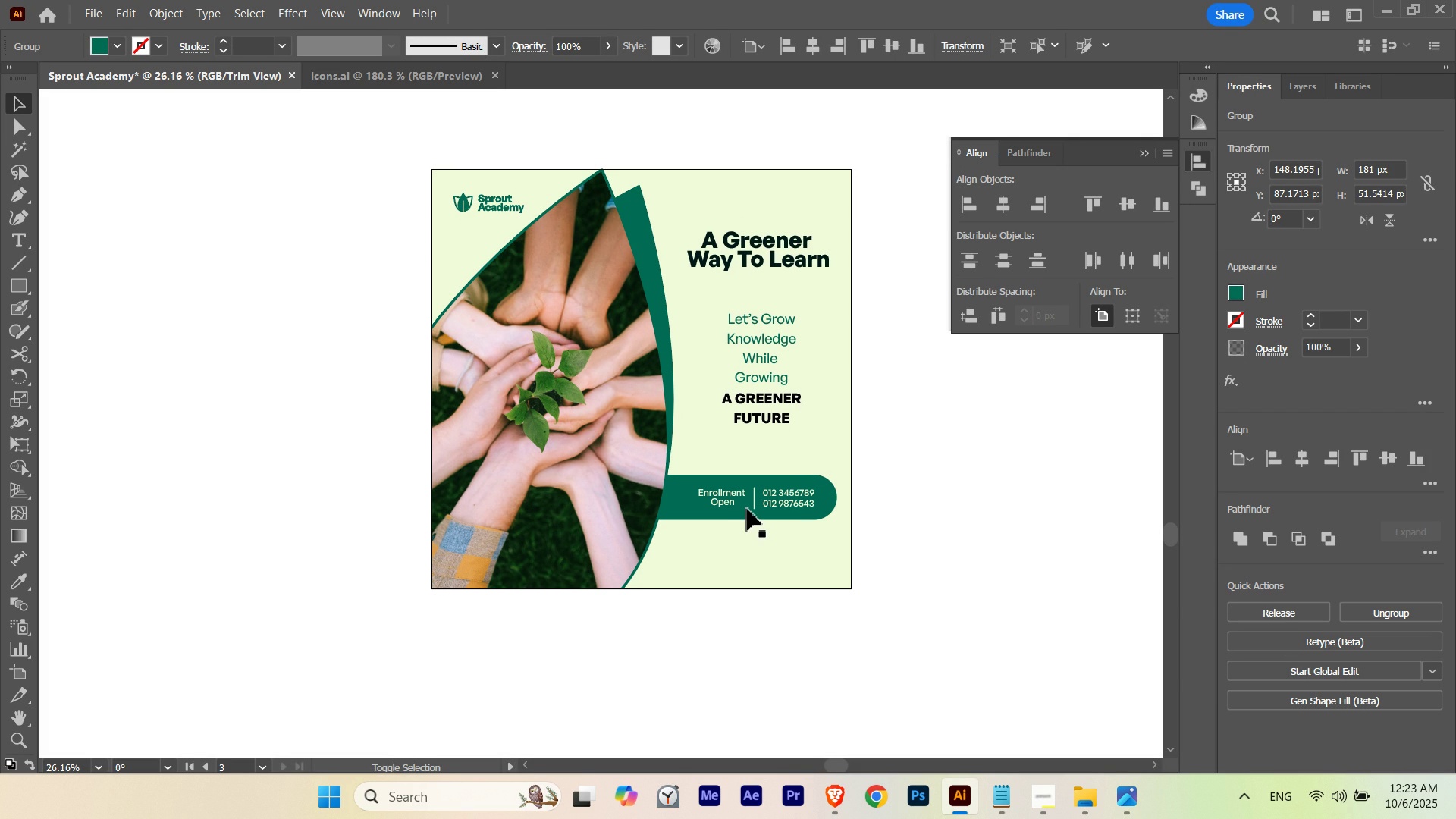 
key(Shift+ArrowLeft)
 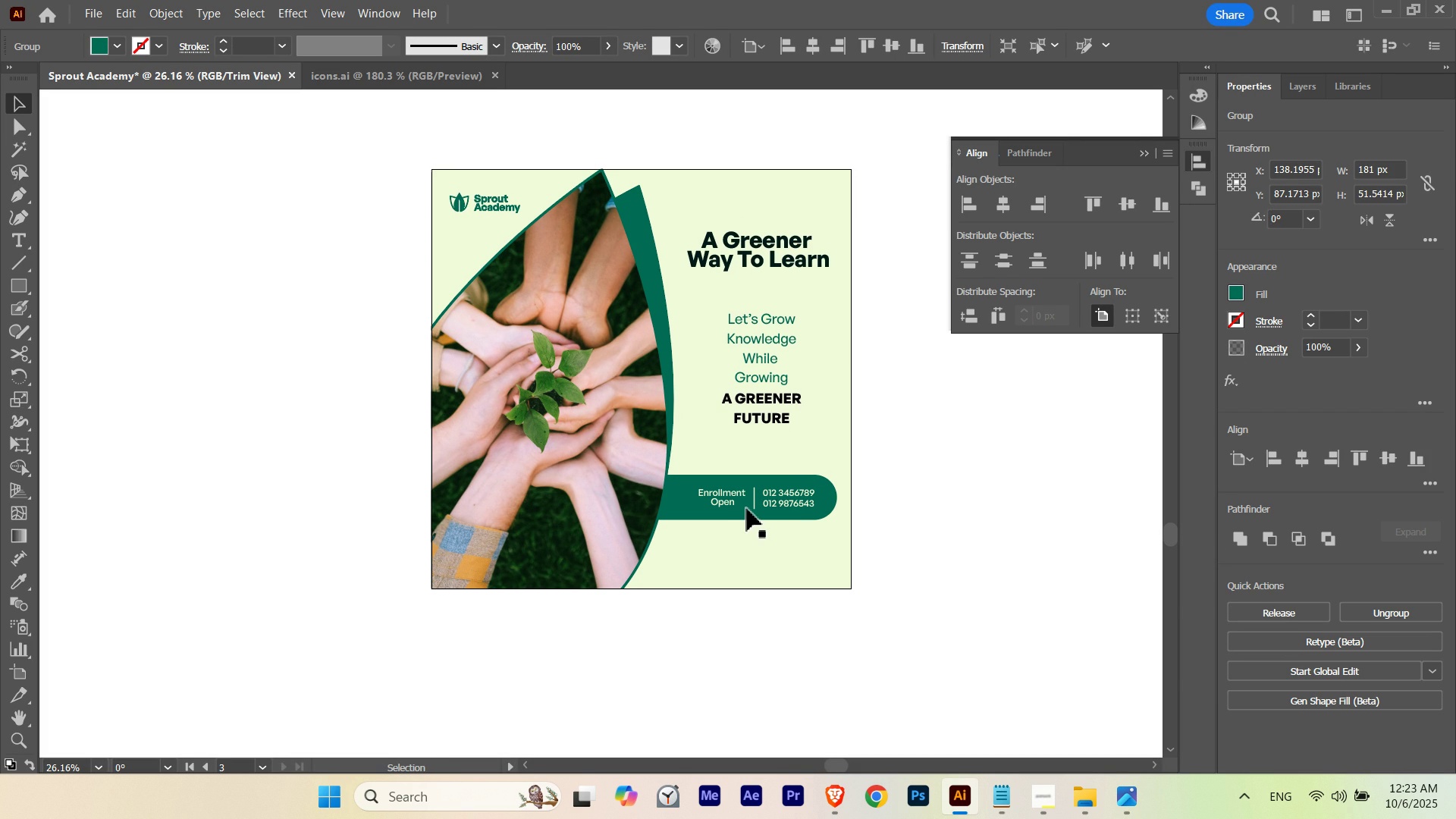 
key(ArrowRight)
 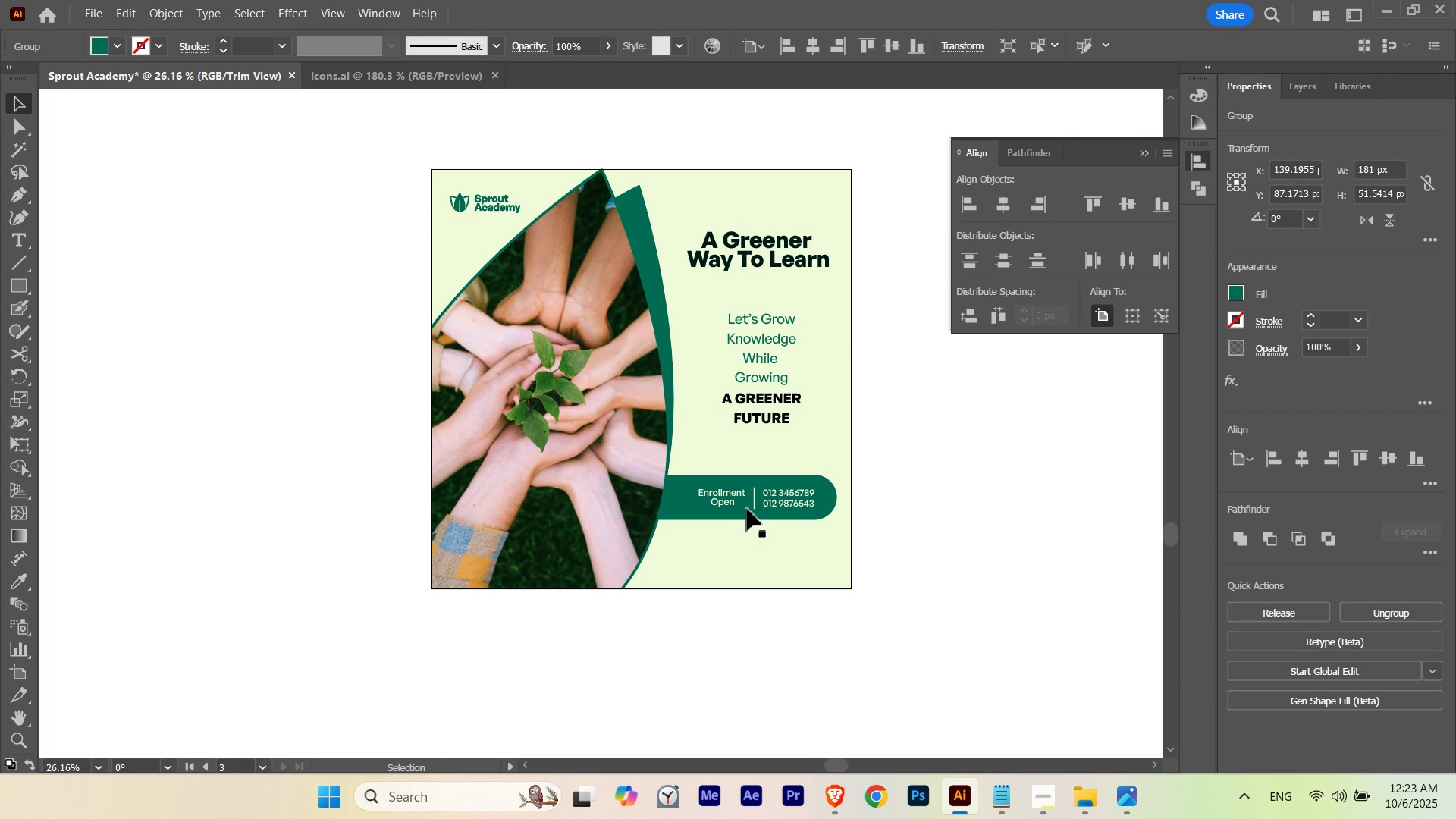 
key(ArrowRight)
 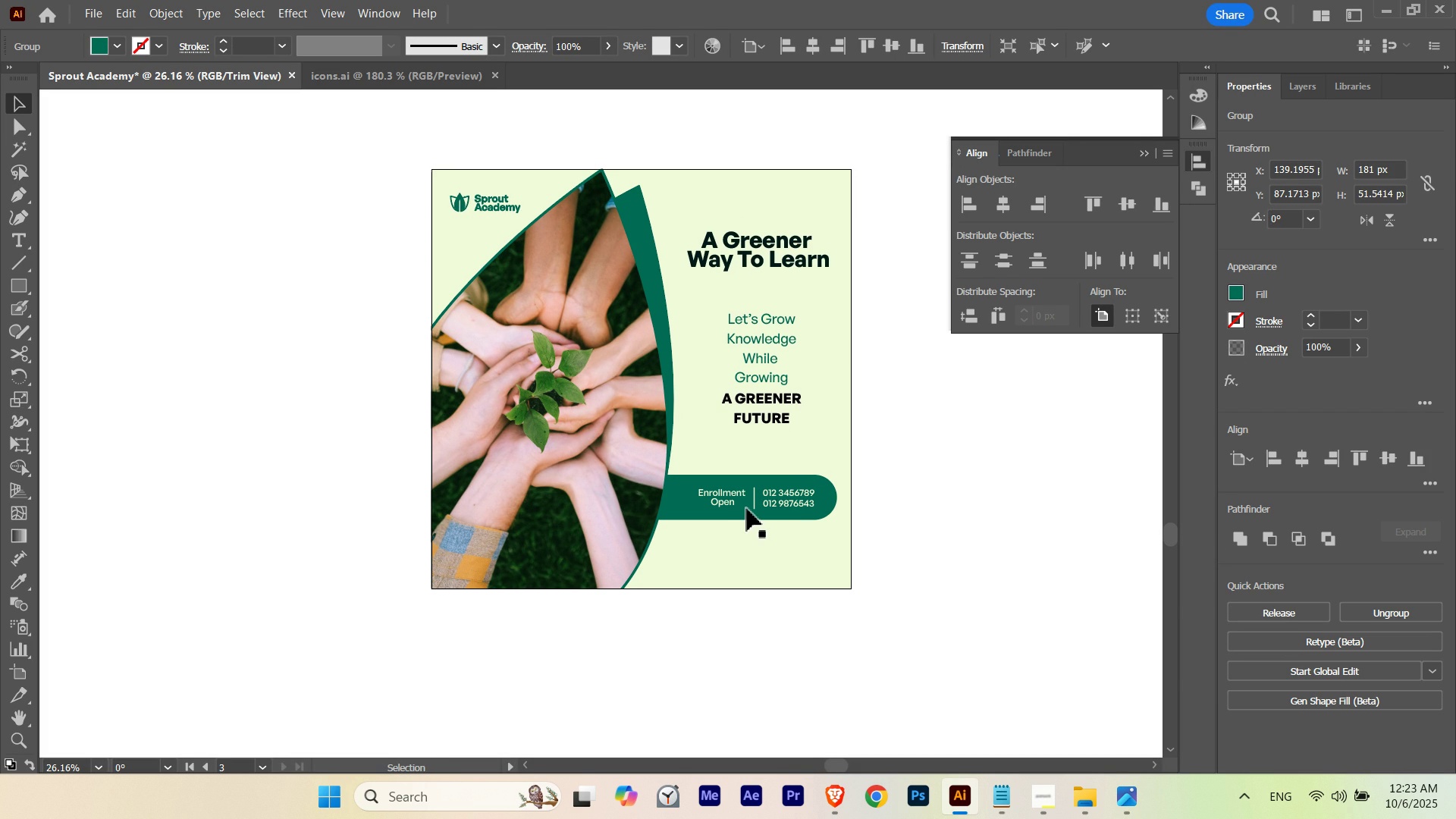 
key(ArrowLeft)
 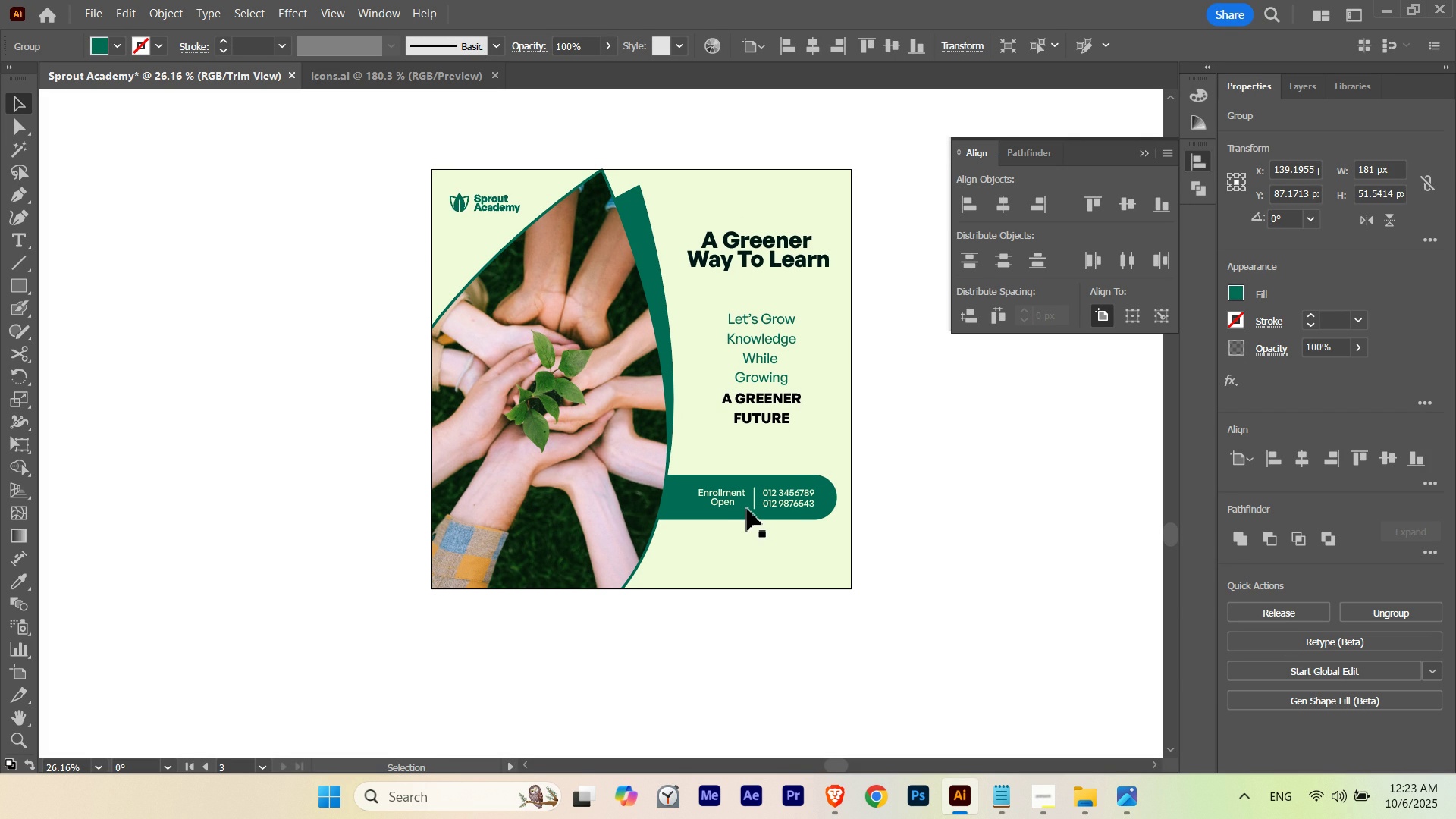 
key(ArrowLeft)
 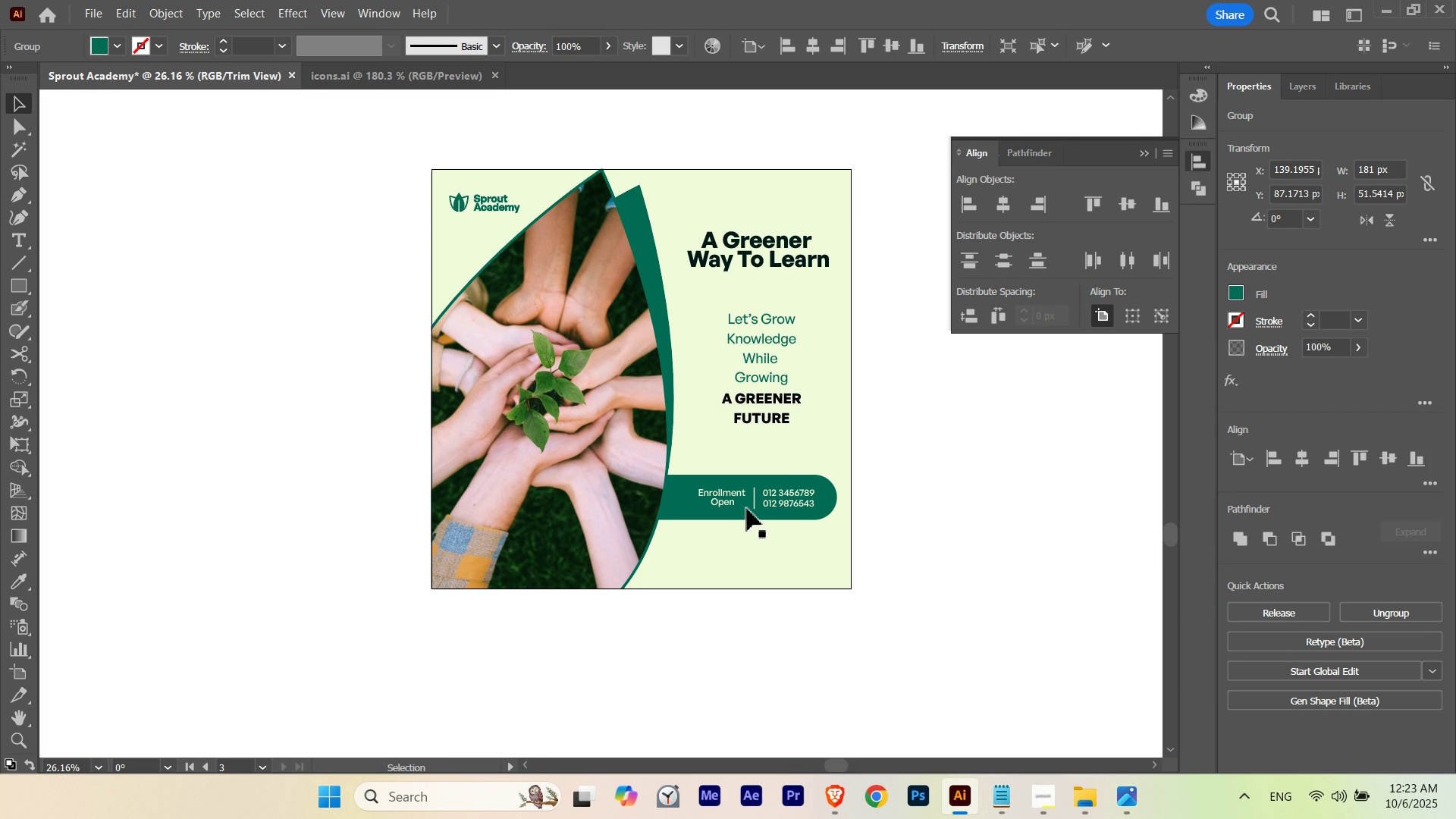 
key(ArrowLeft)
 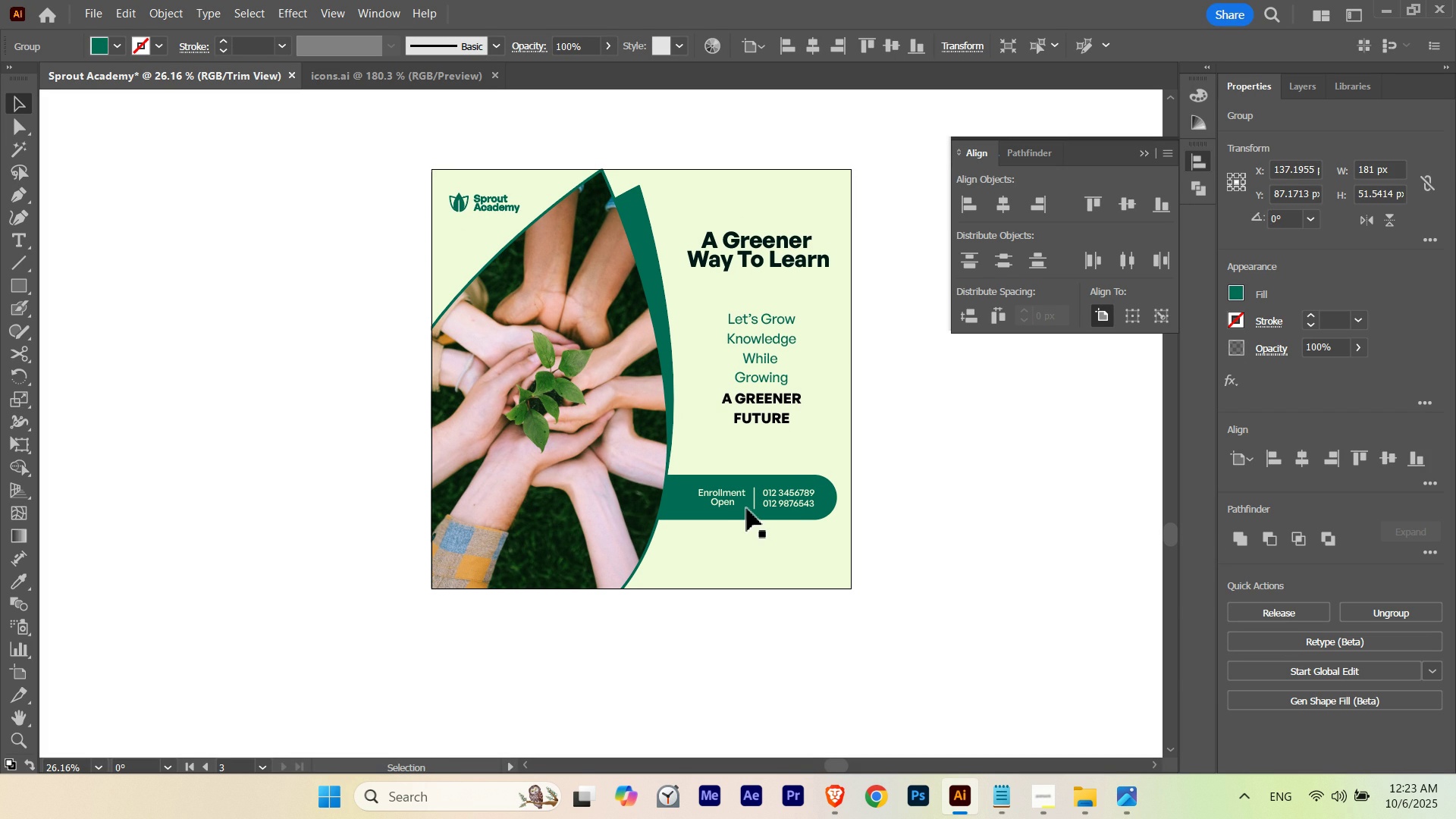 
key(ArrowDown)
 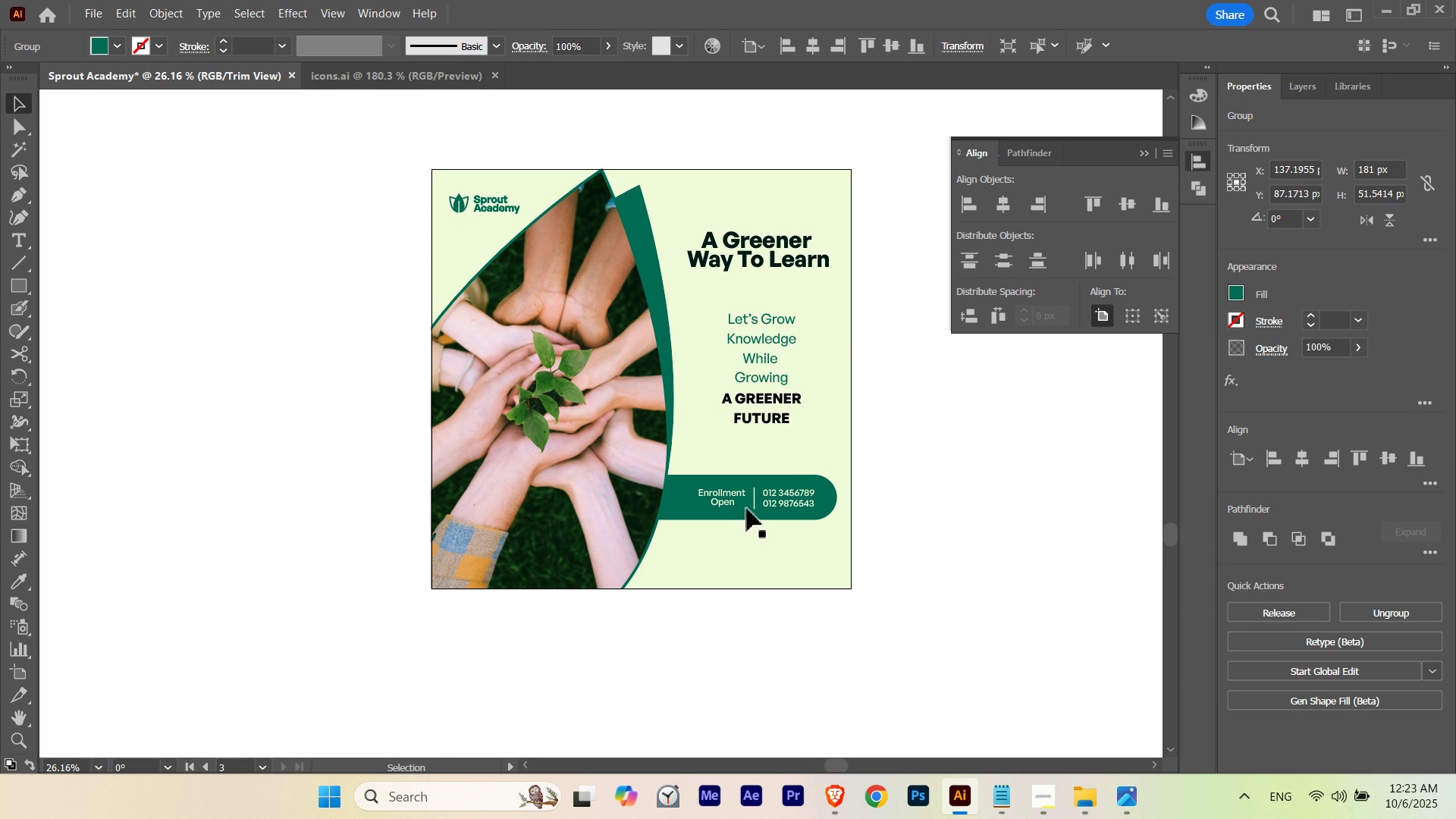 
key(ArrowDown)
 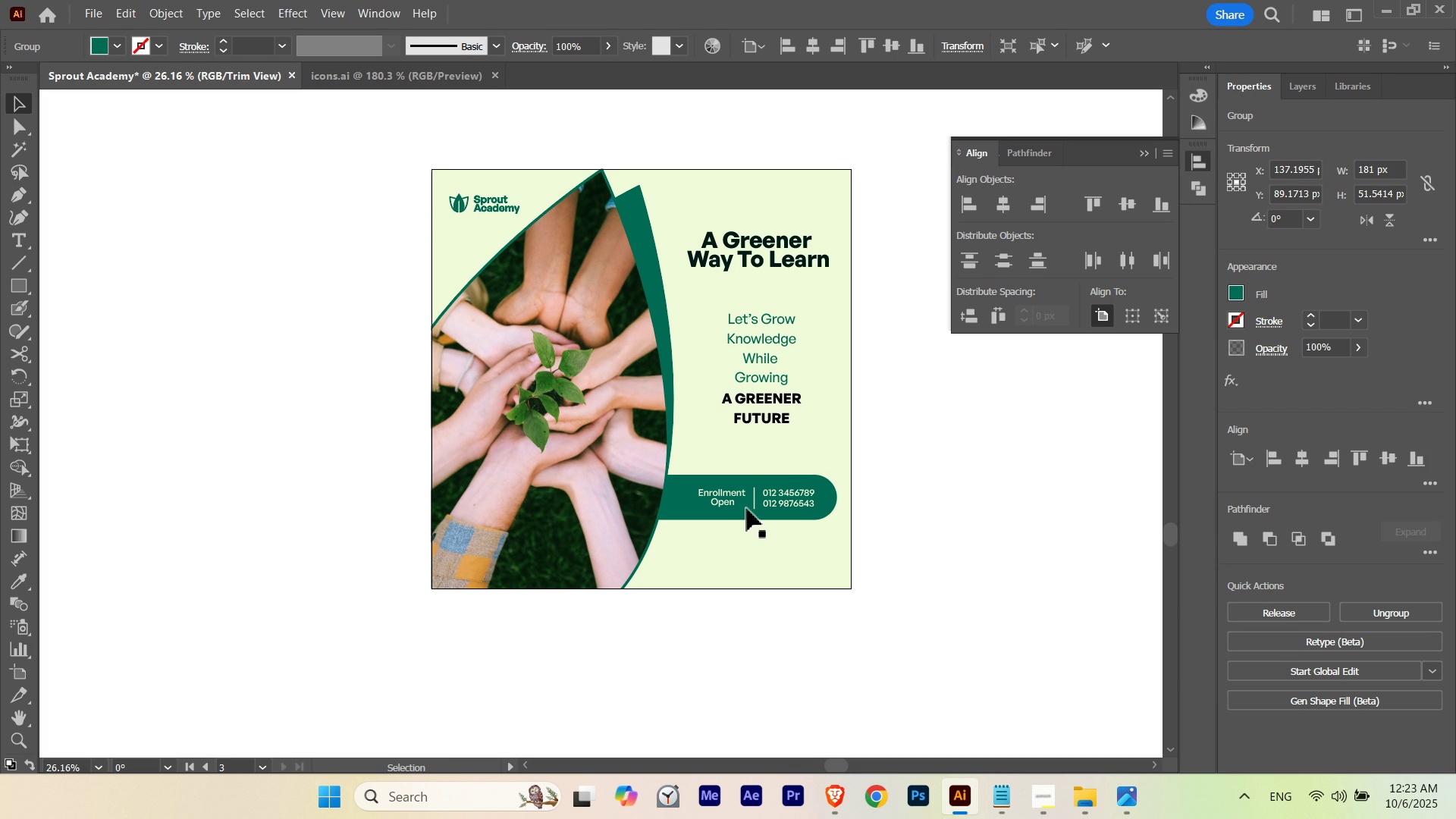 
key(ArrowDown)
 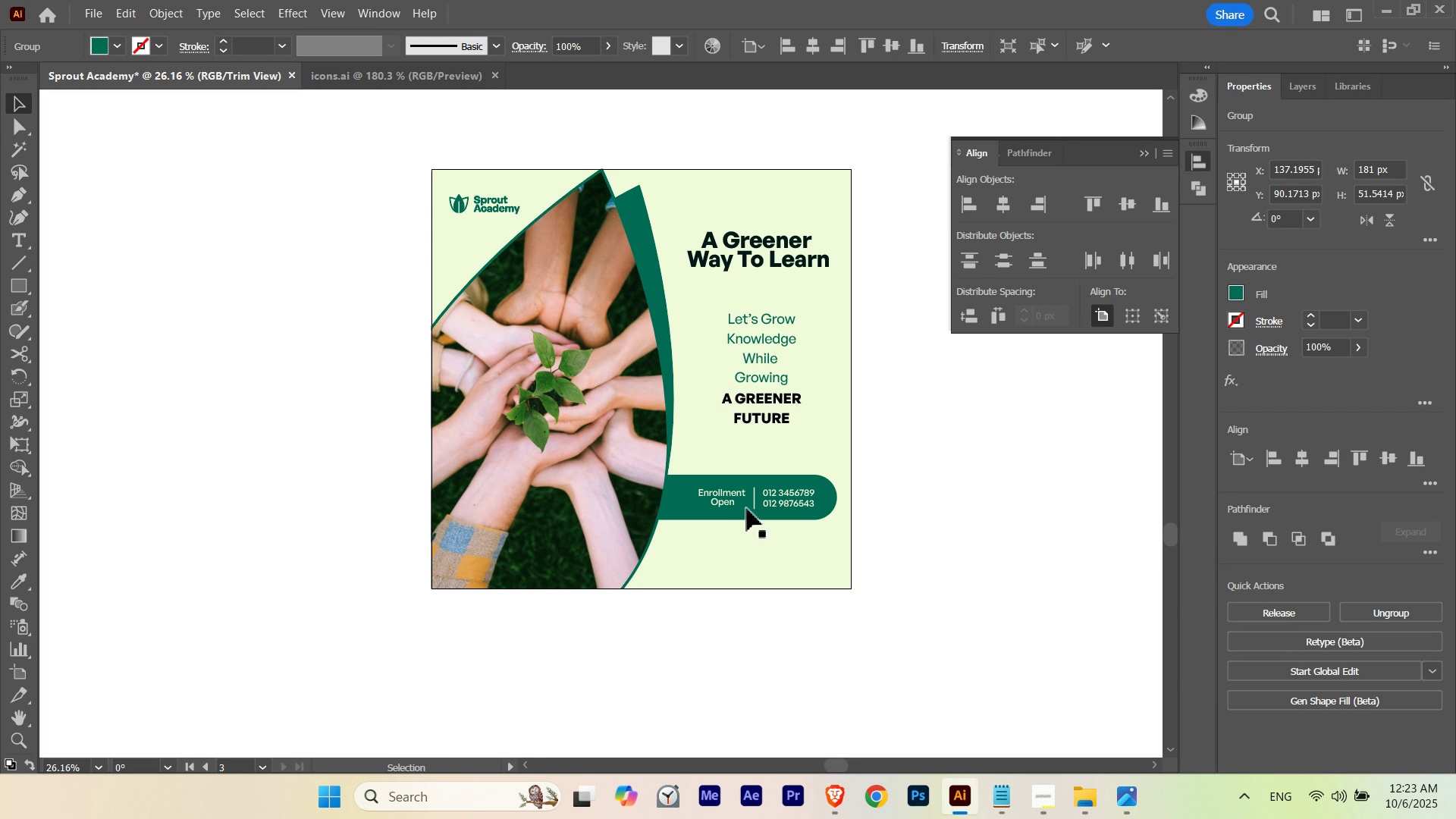 
key(ArrowDown)
 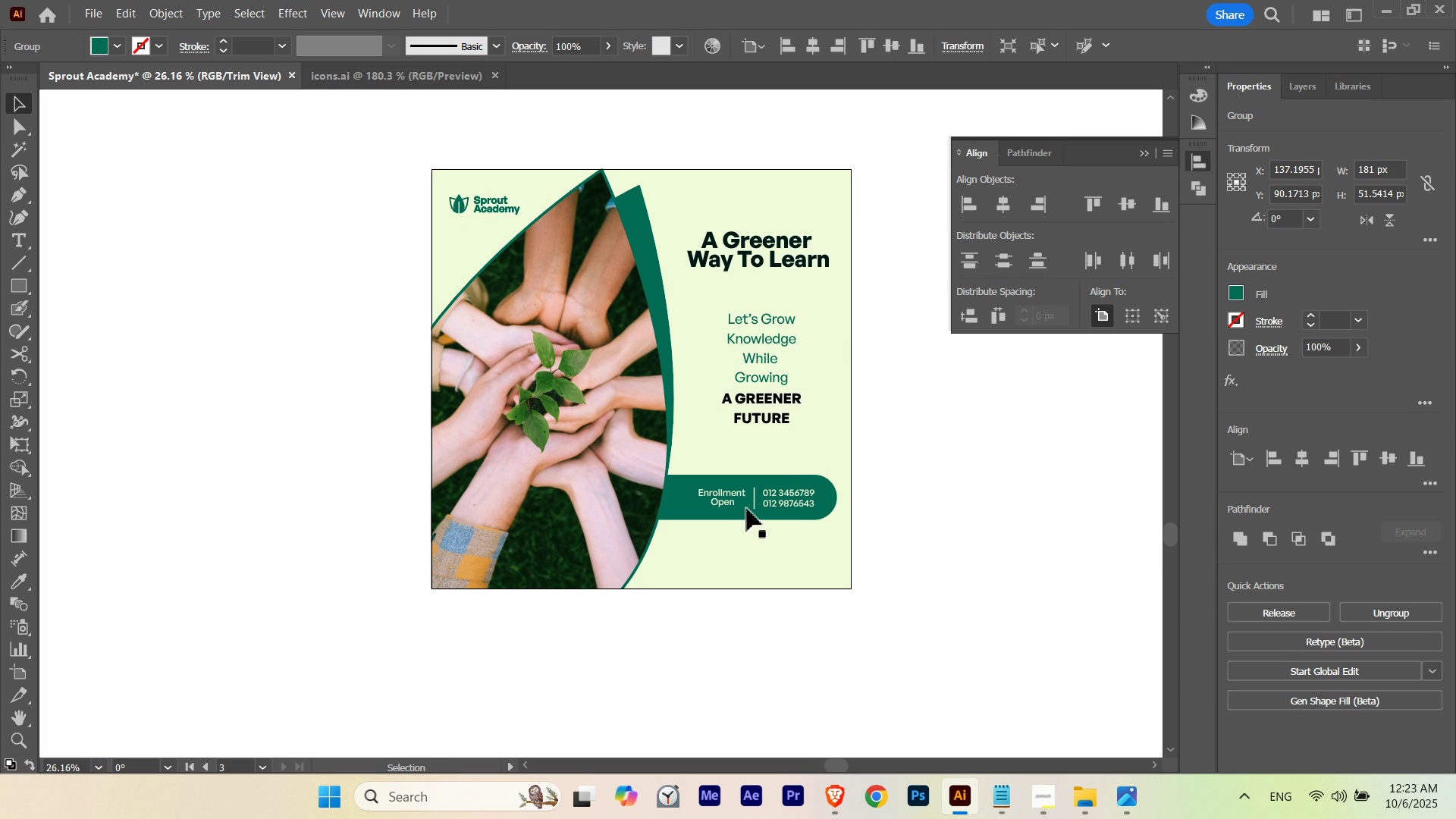 
key(ArrowDown)
 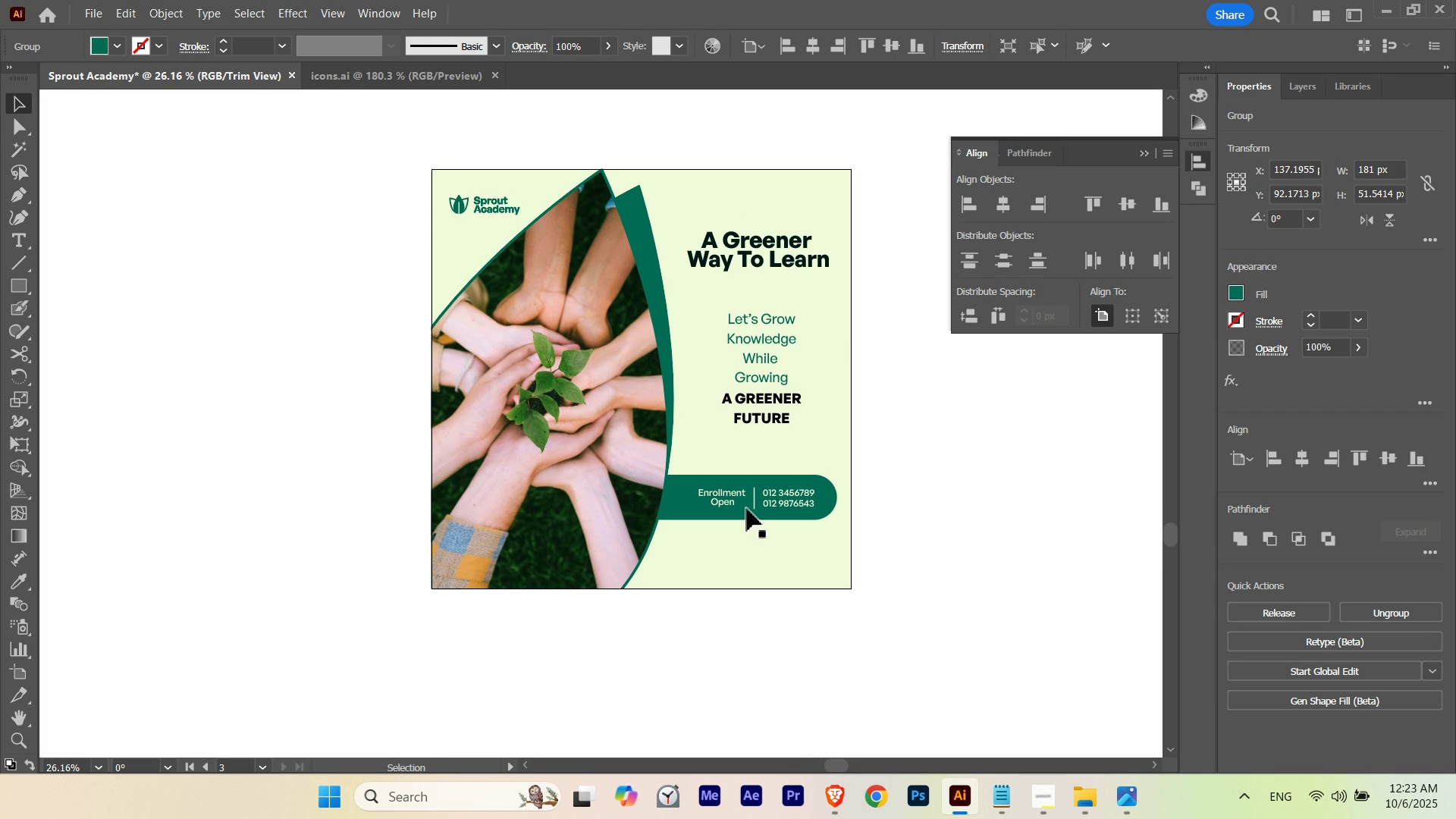 
key(ArrowDown)
 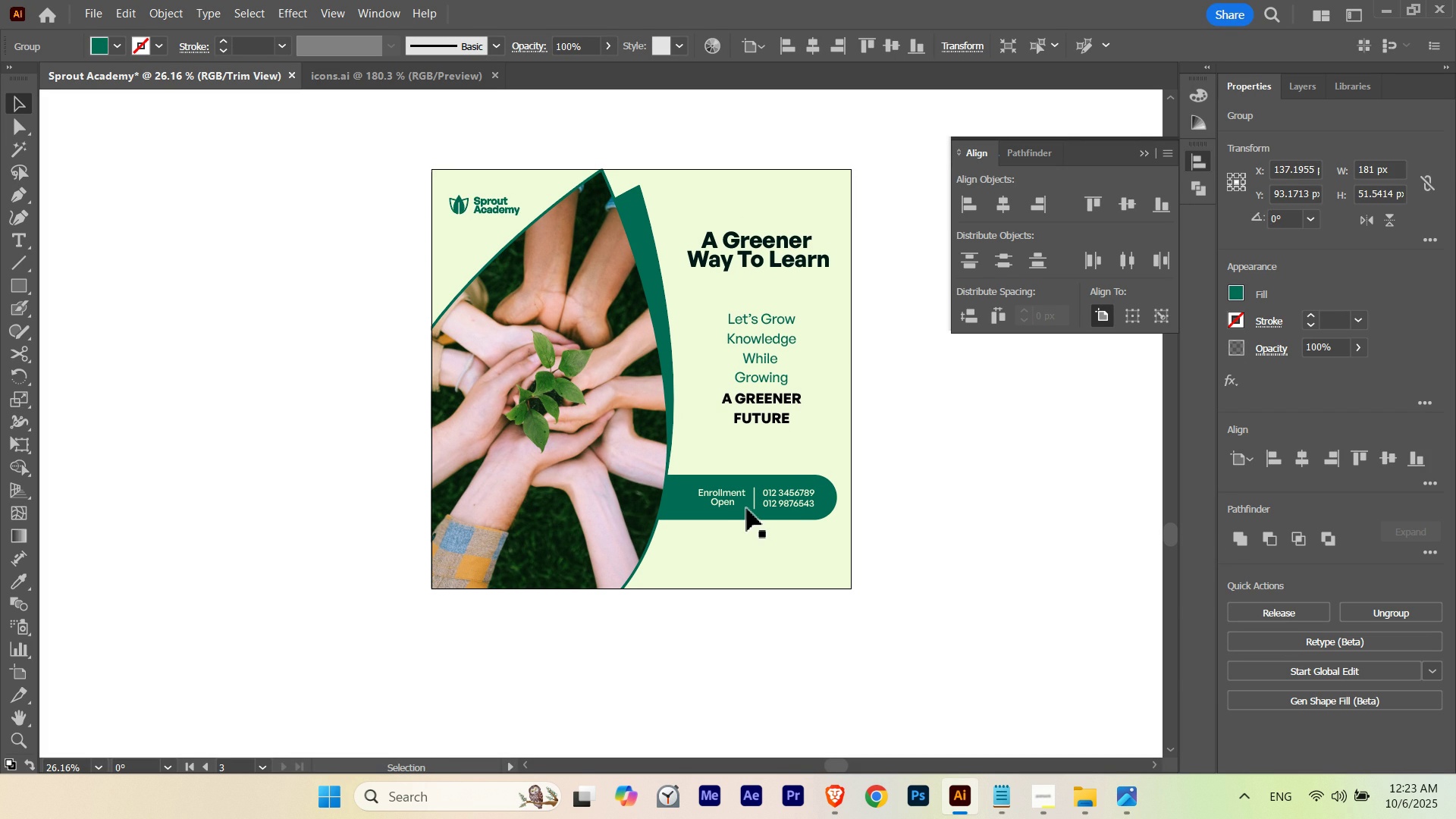 
key(ArrowUp)
 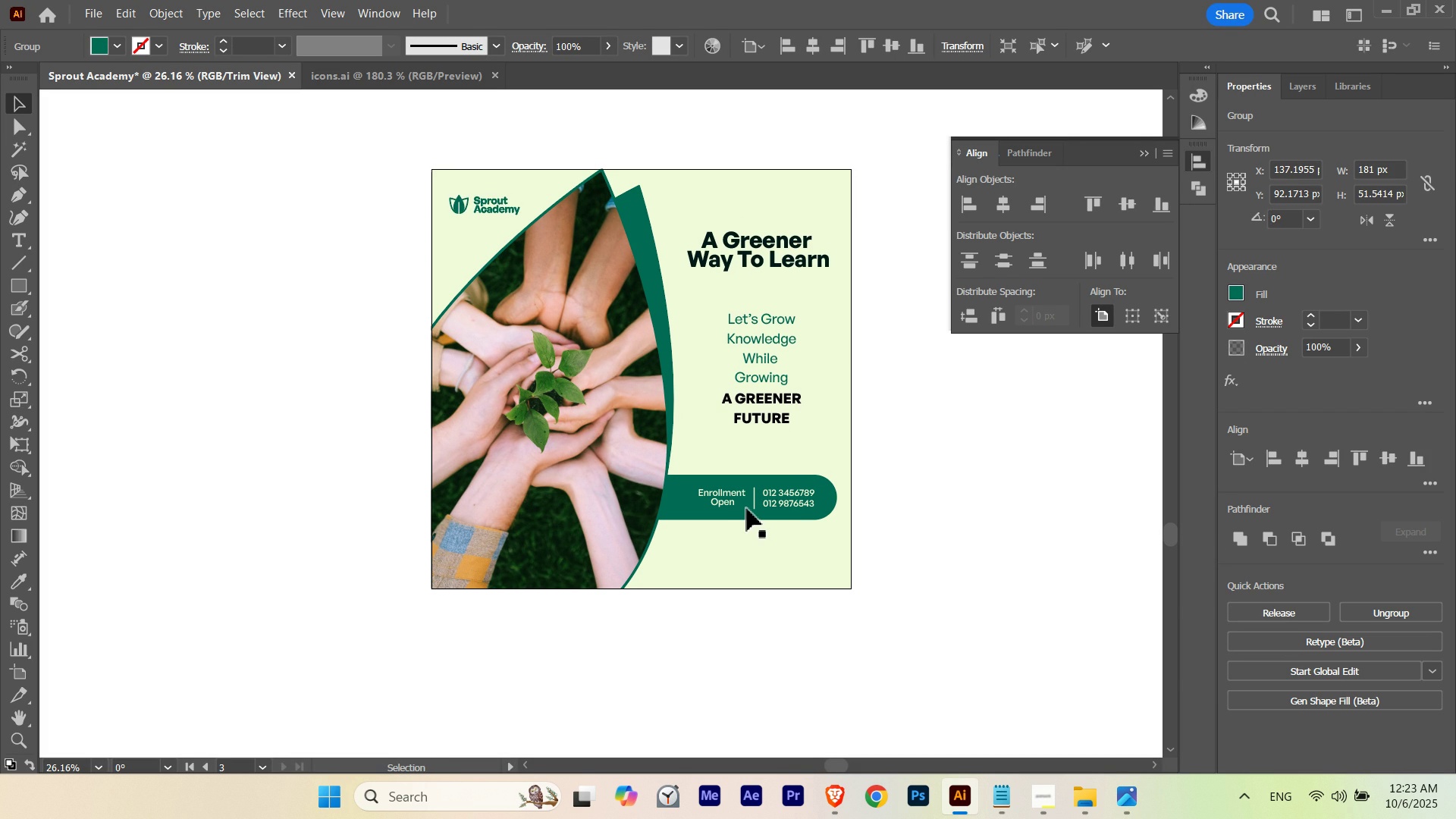 
key(ArrowUp)
 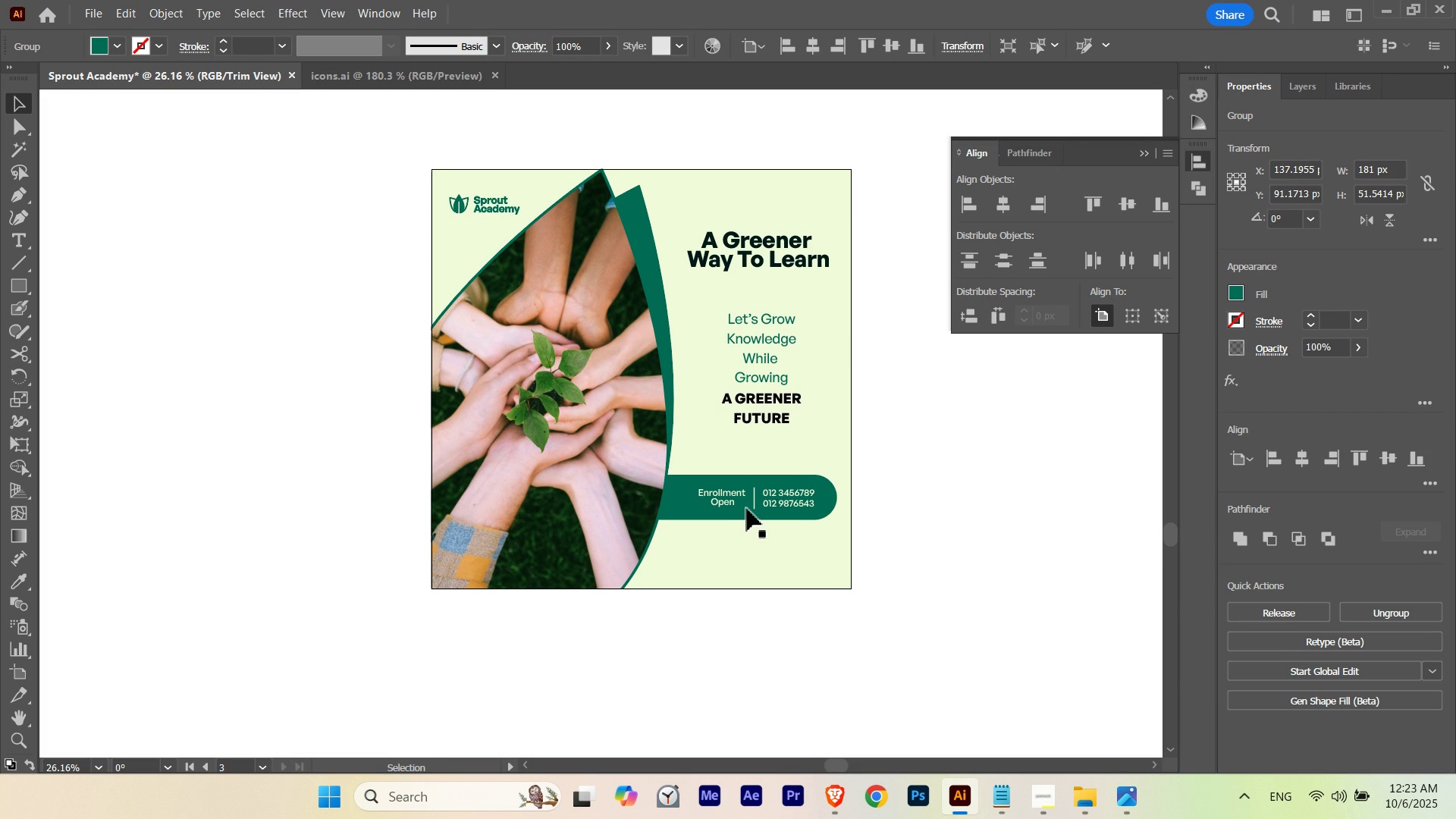 
key(ArrowLeft)
 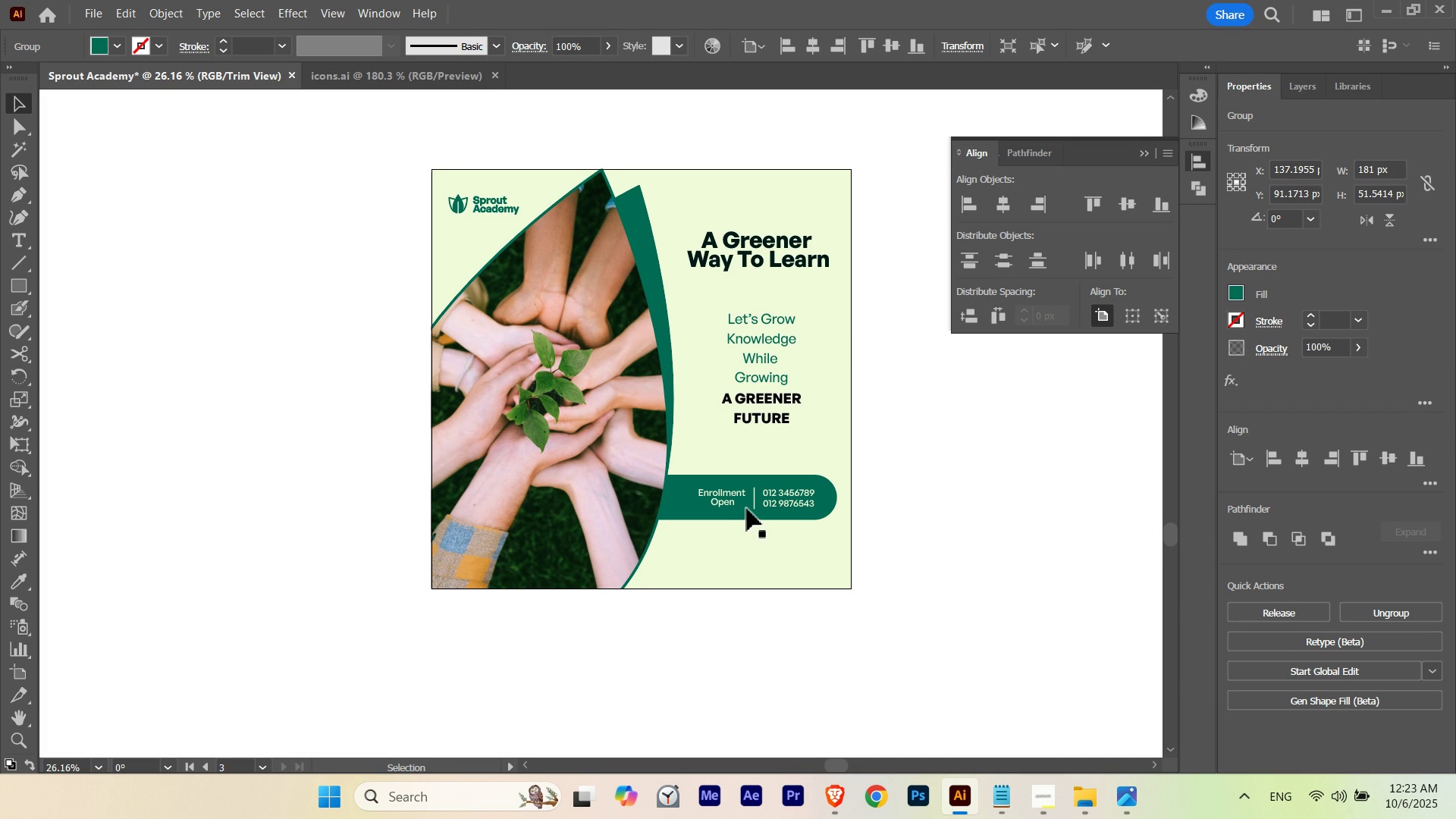 
key(ArrowLeft)
 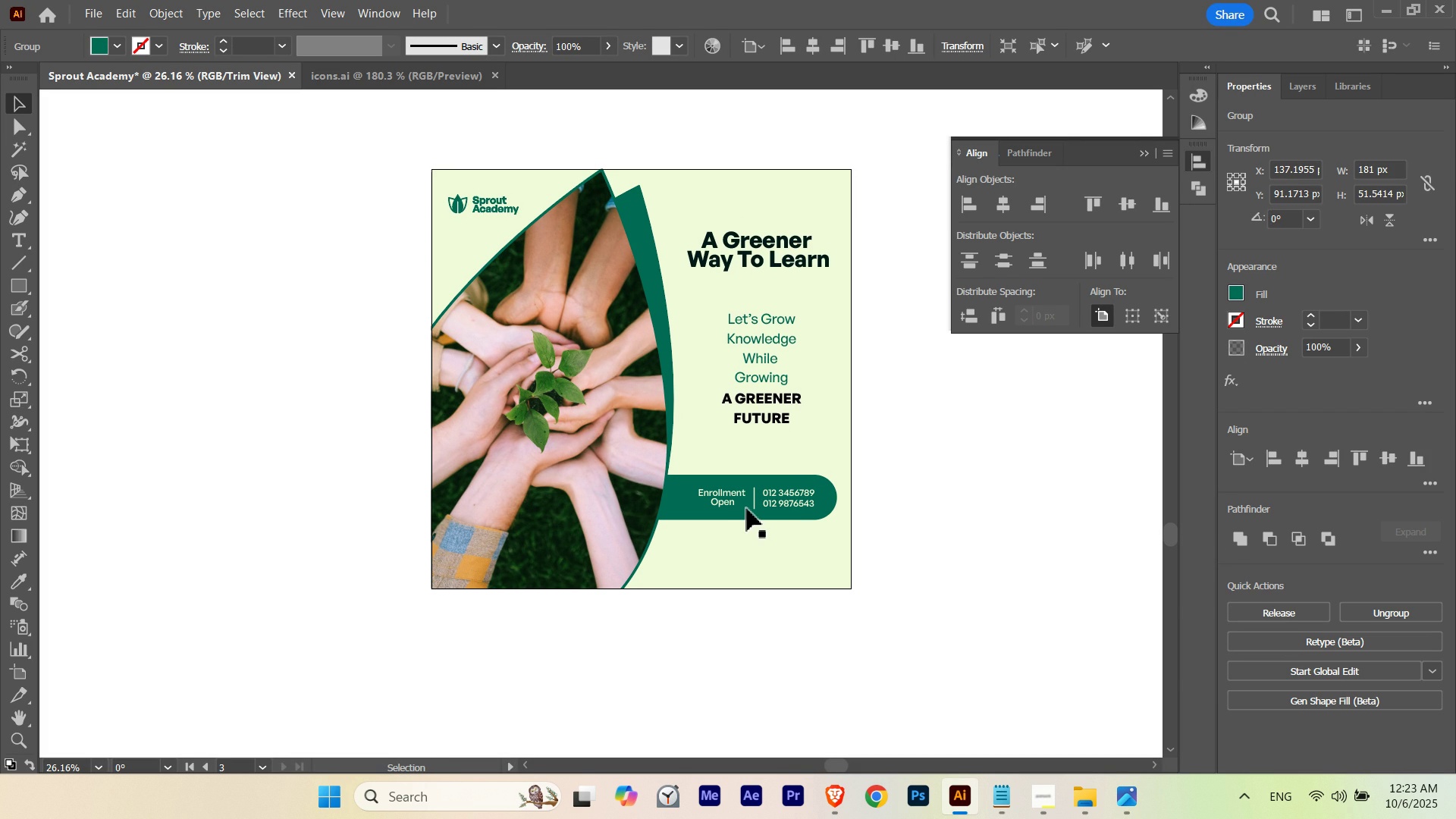 
key(ArrowLeft)
 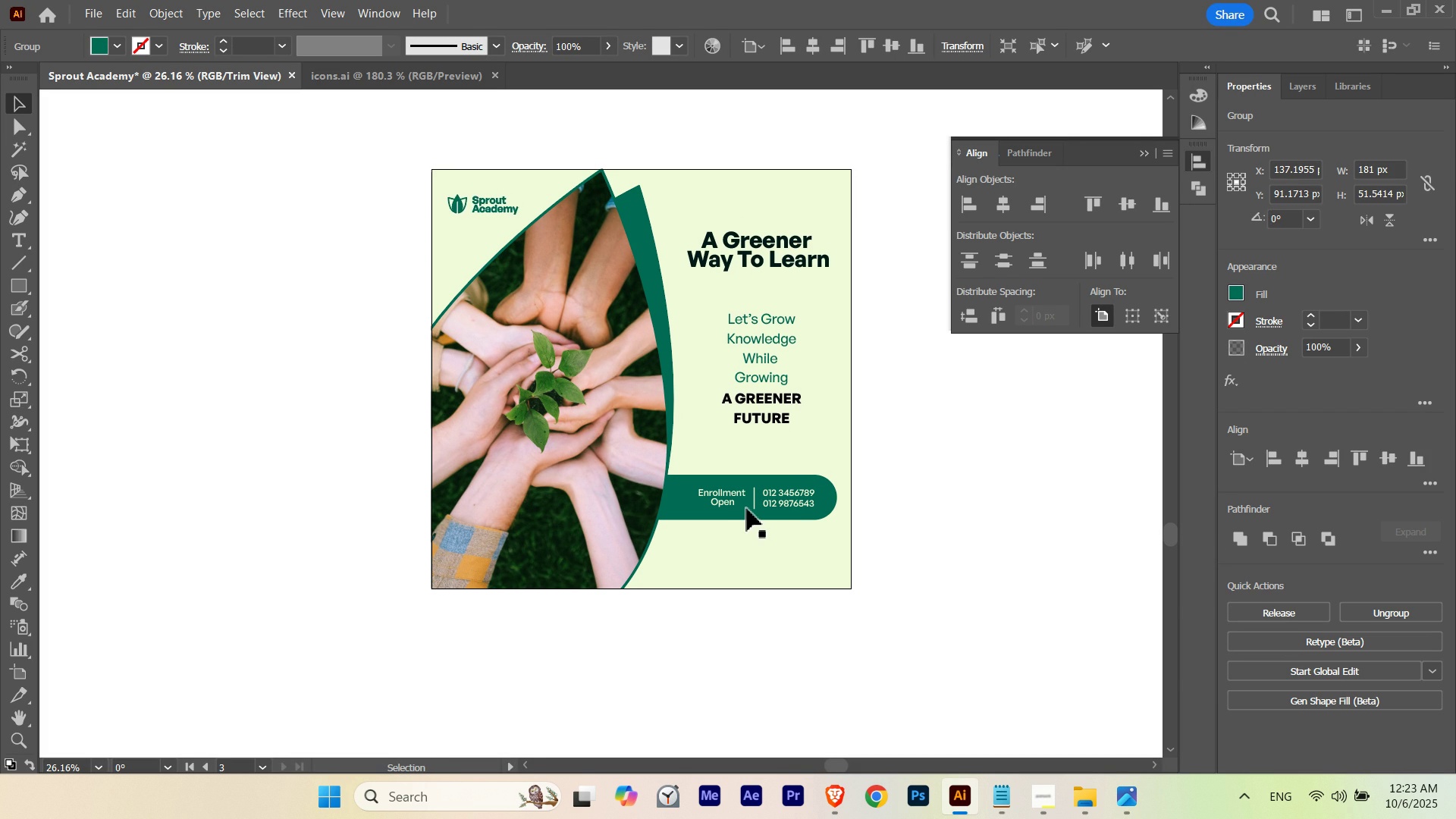 
key(ArrowLeft)
 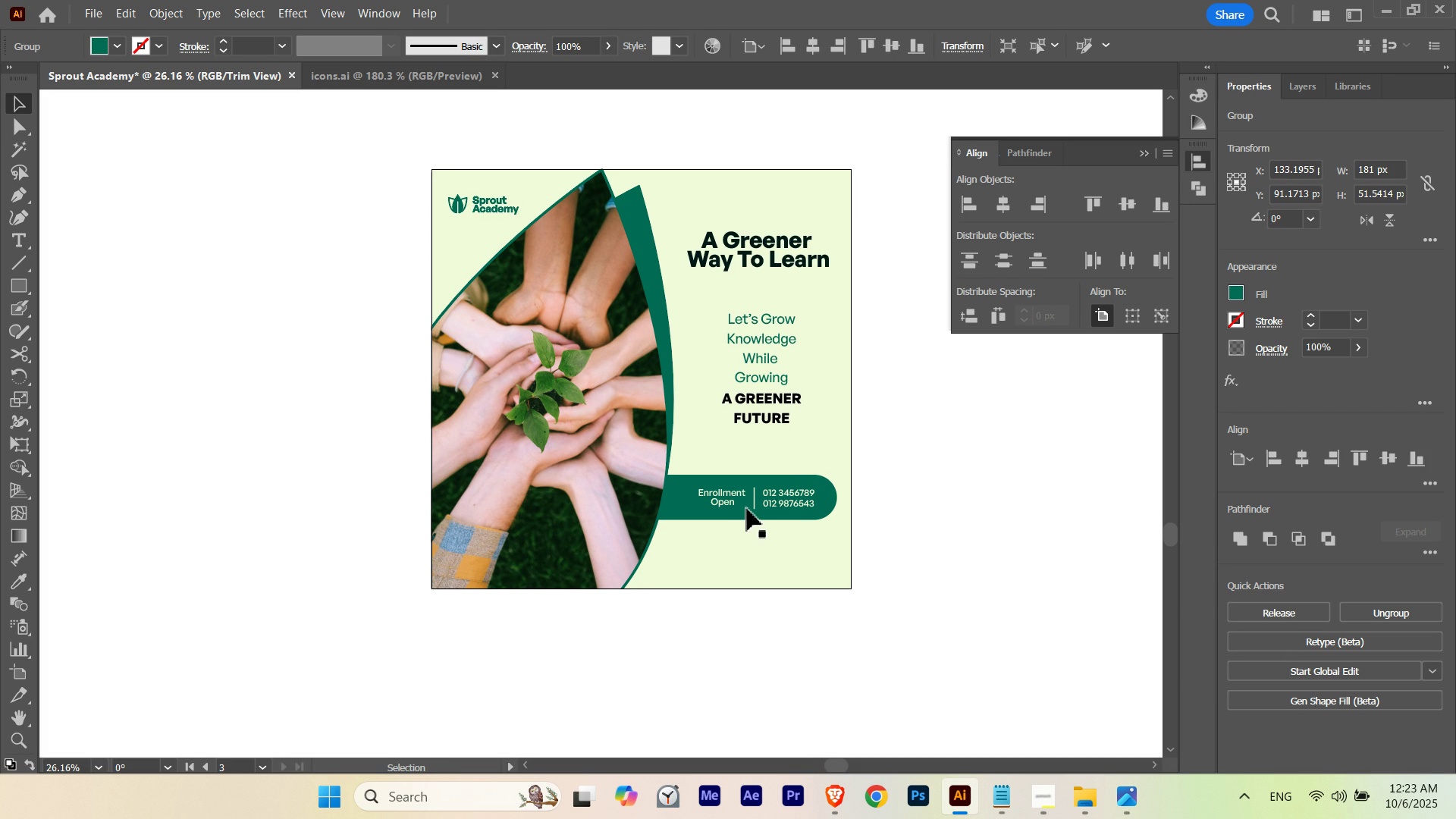 
key(ArrowRight)
 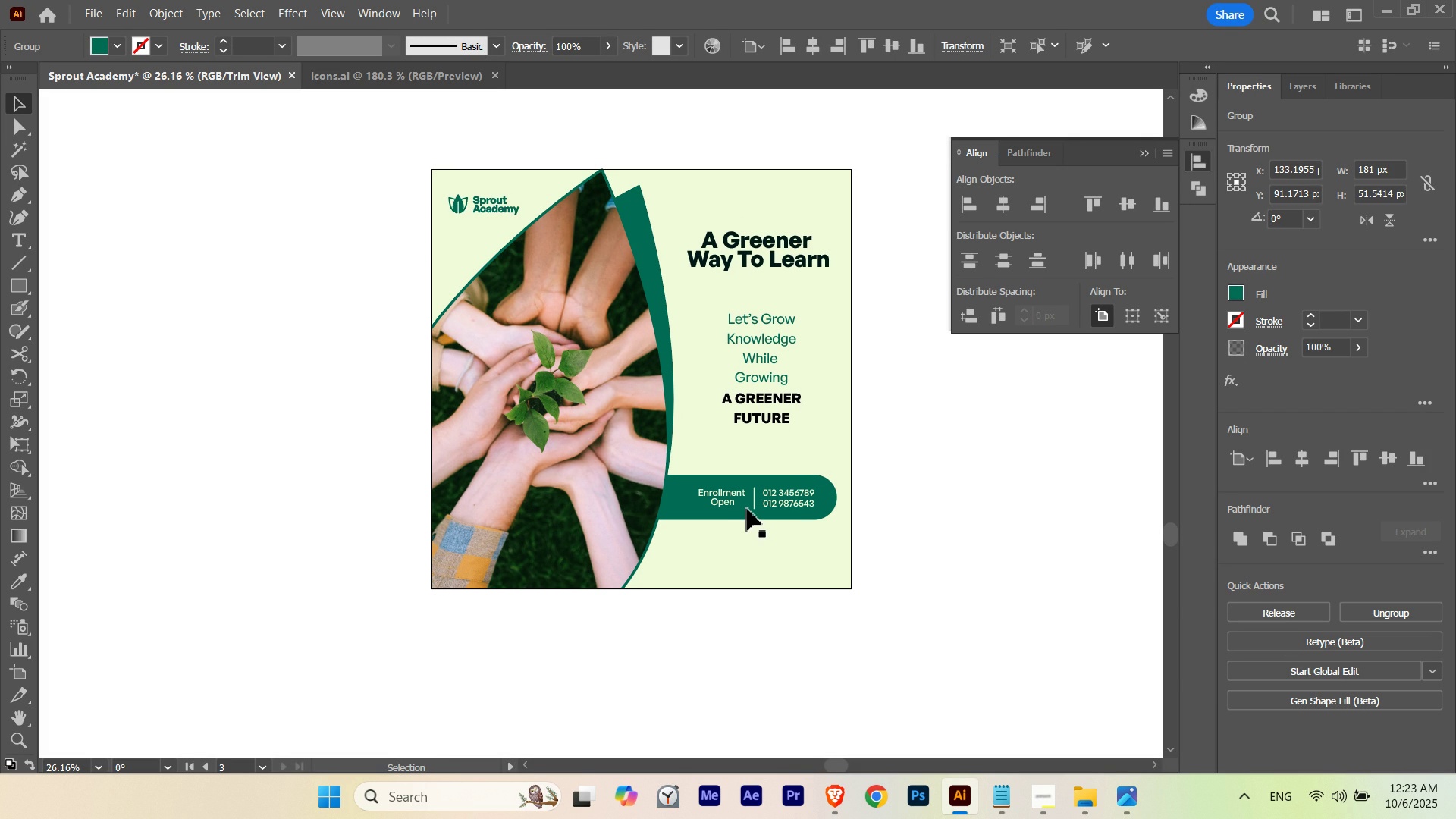 
key(ArrowRight)
 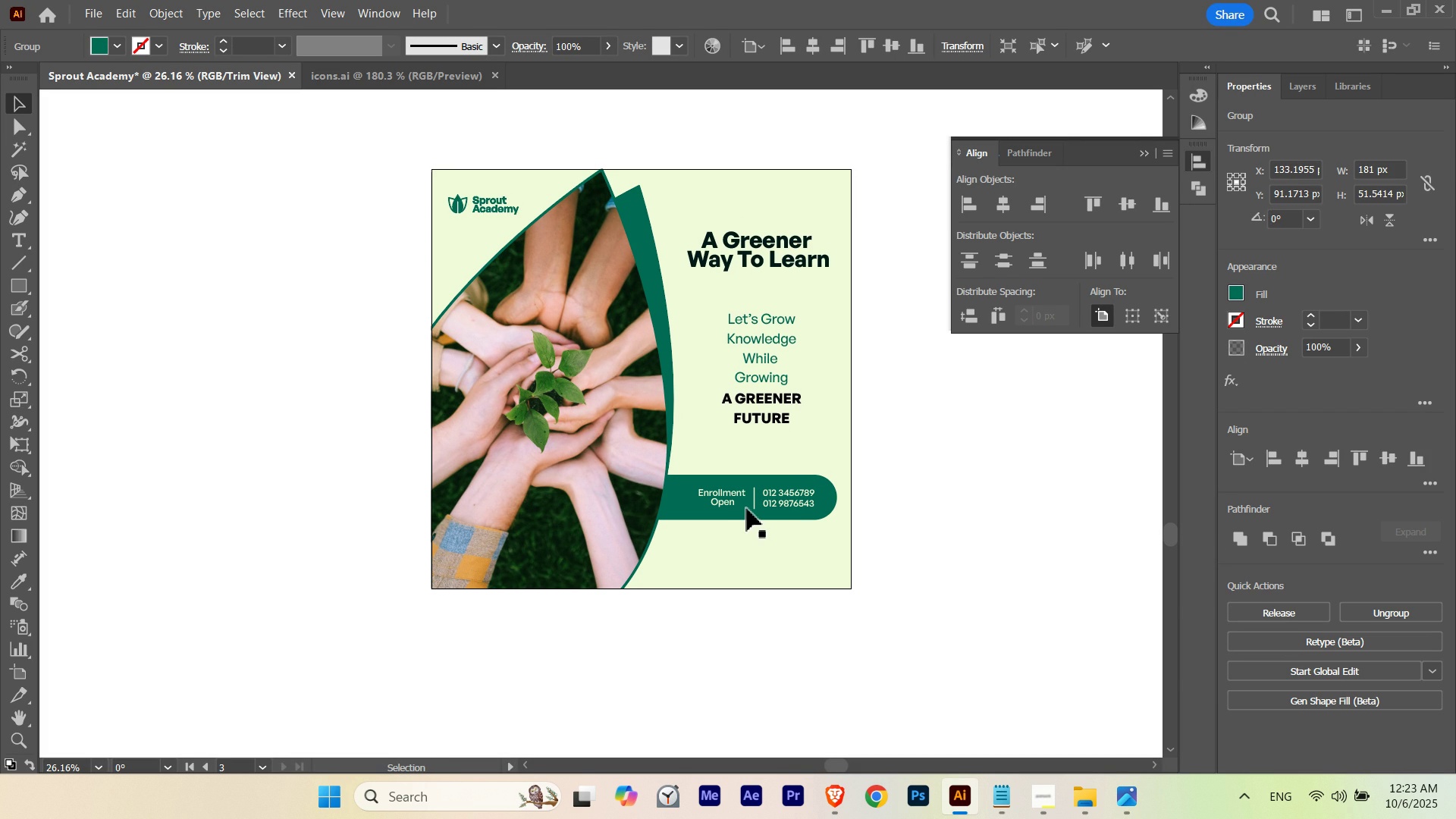 
key(ArrowLeft)
 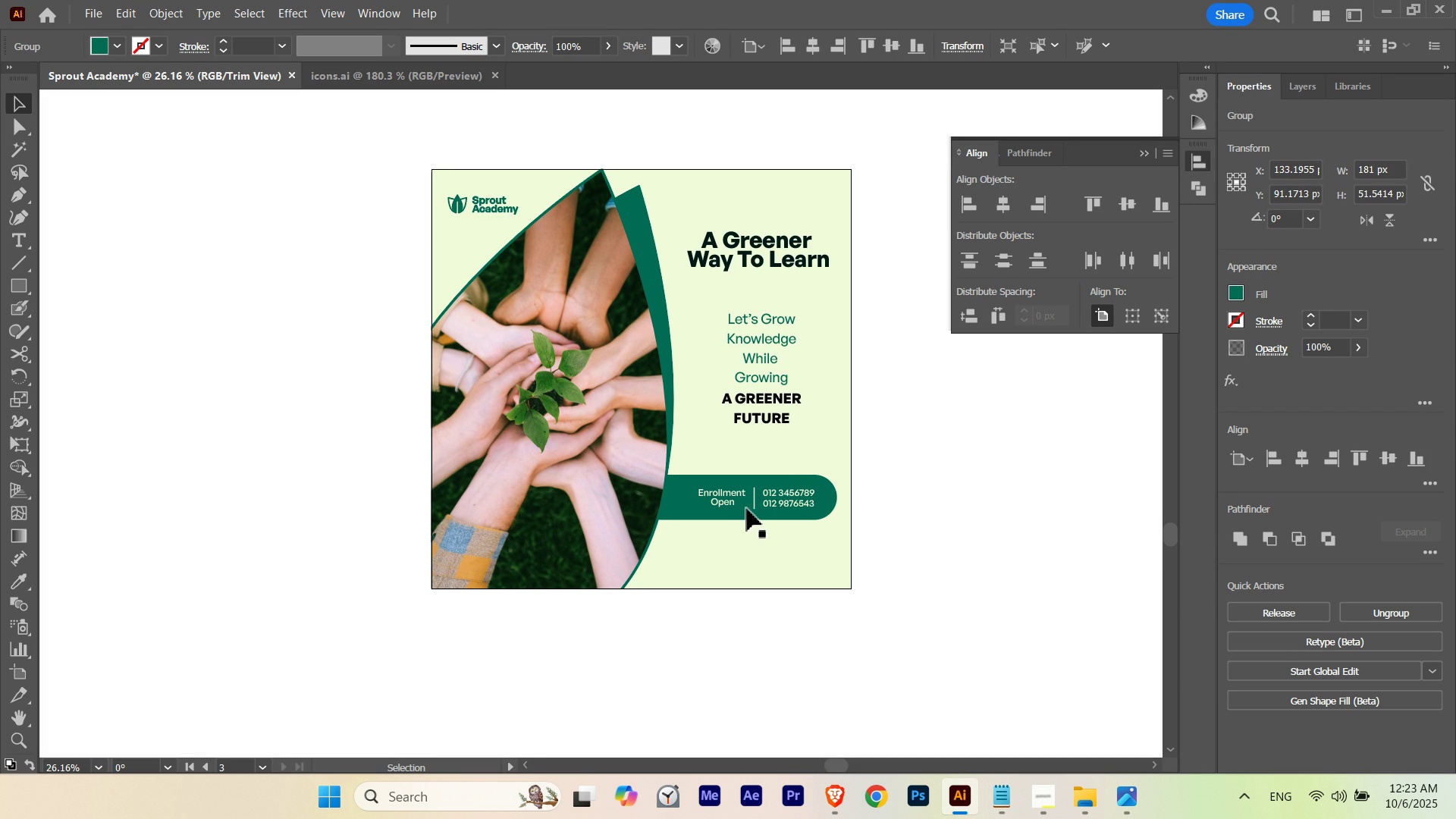 
key(ArrowLeft)
 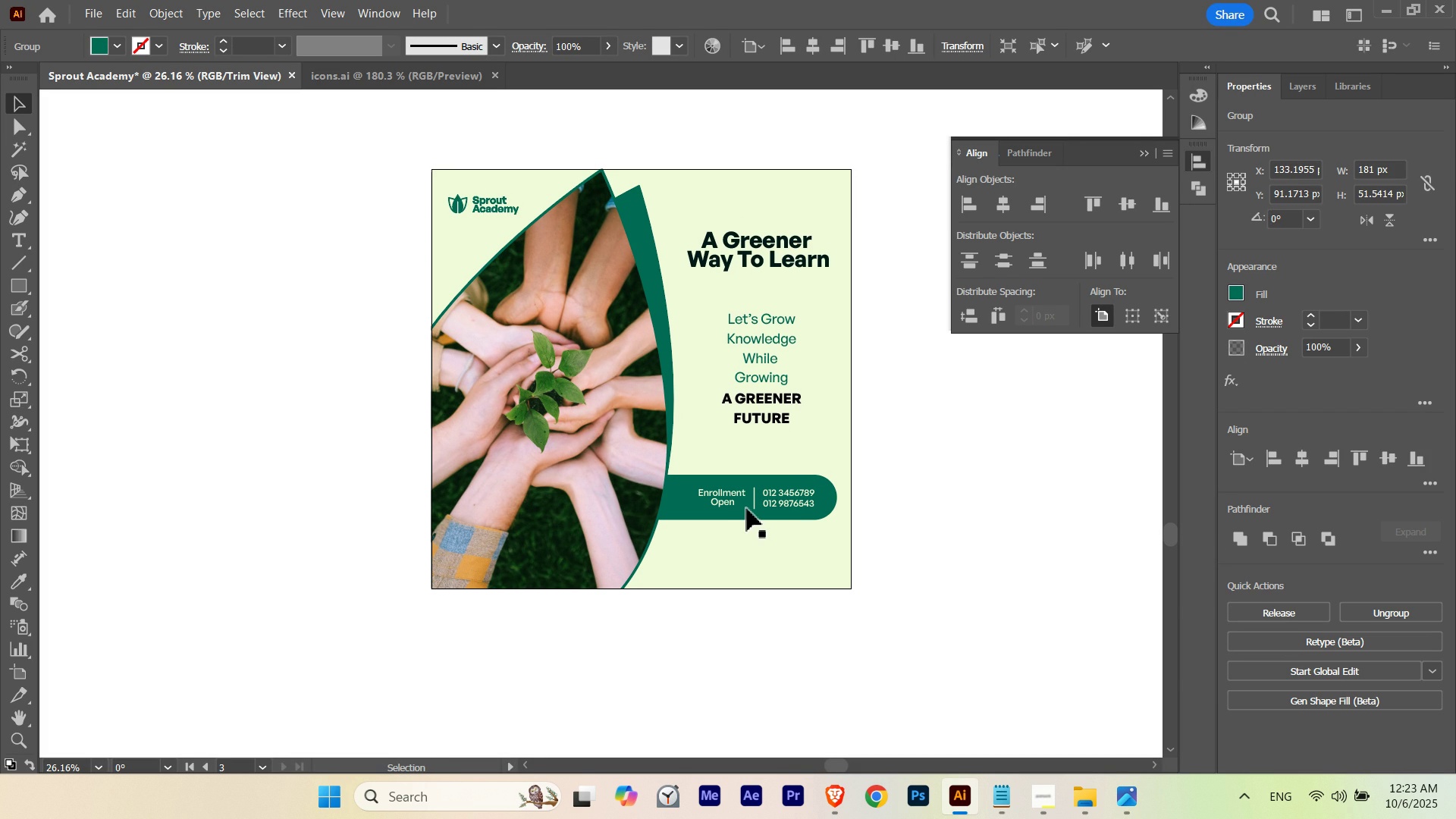 
key(ArrowRight)
 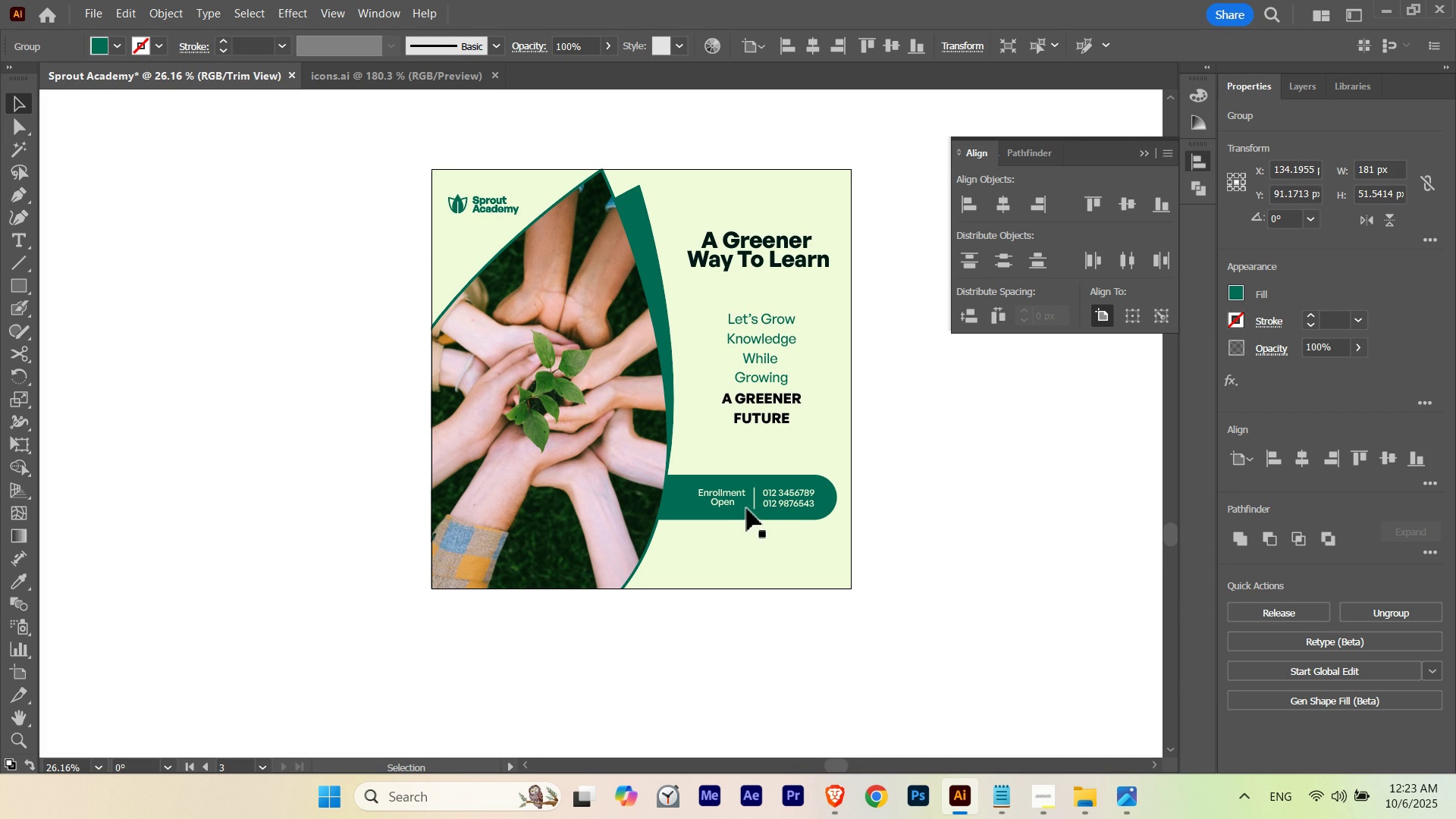 
key(ArrowRight)
 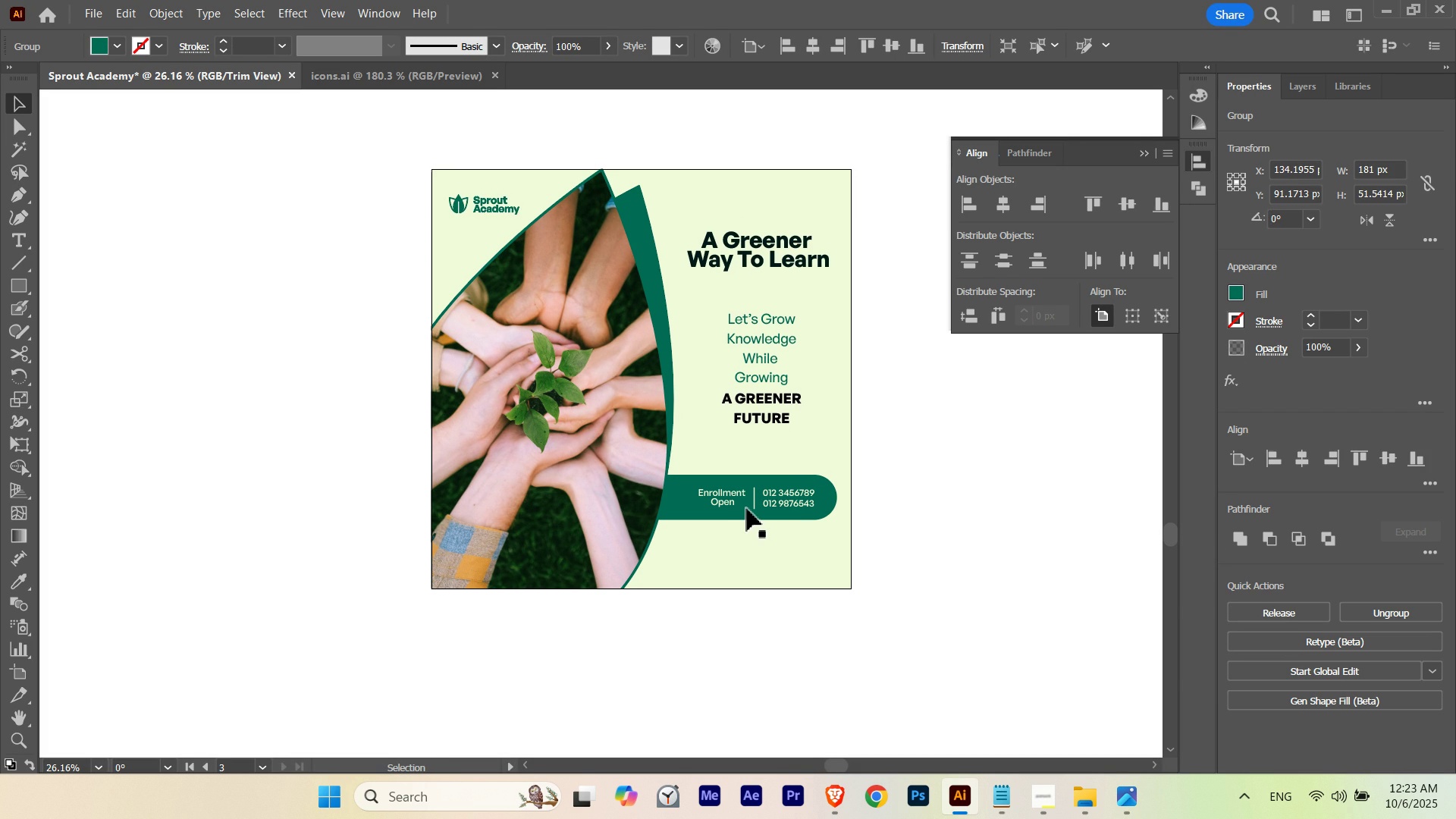 
key(ArrowRight)
 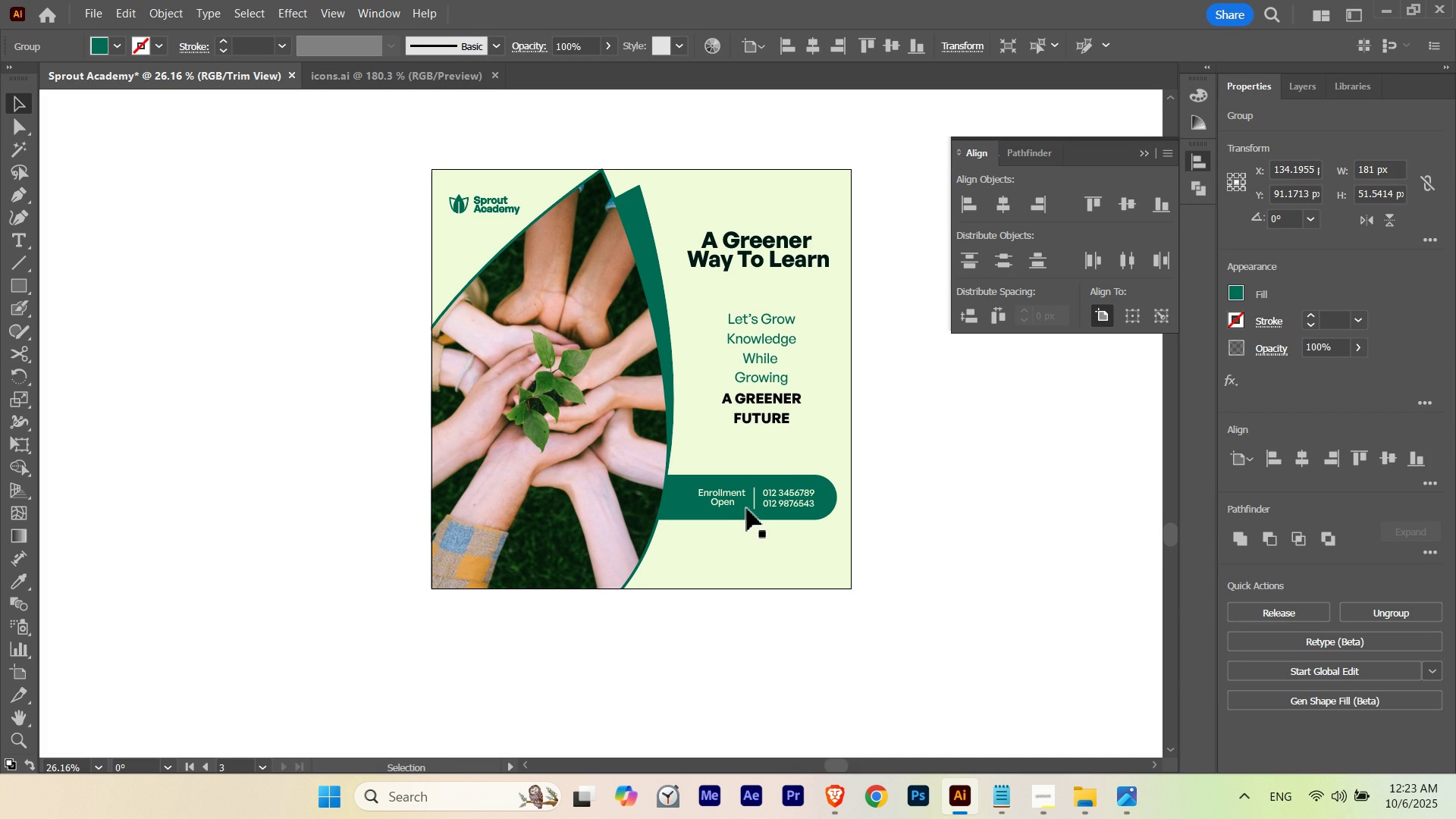 
key(ArrowRight)
 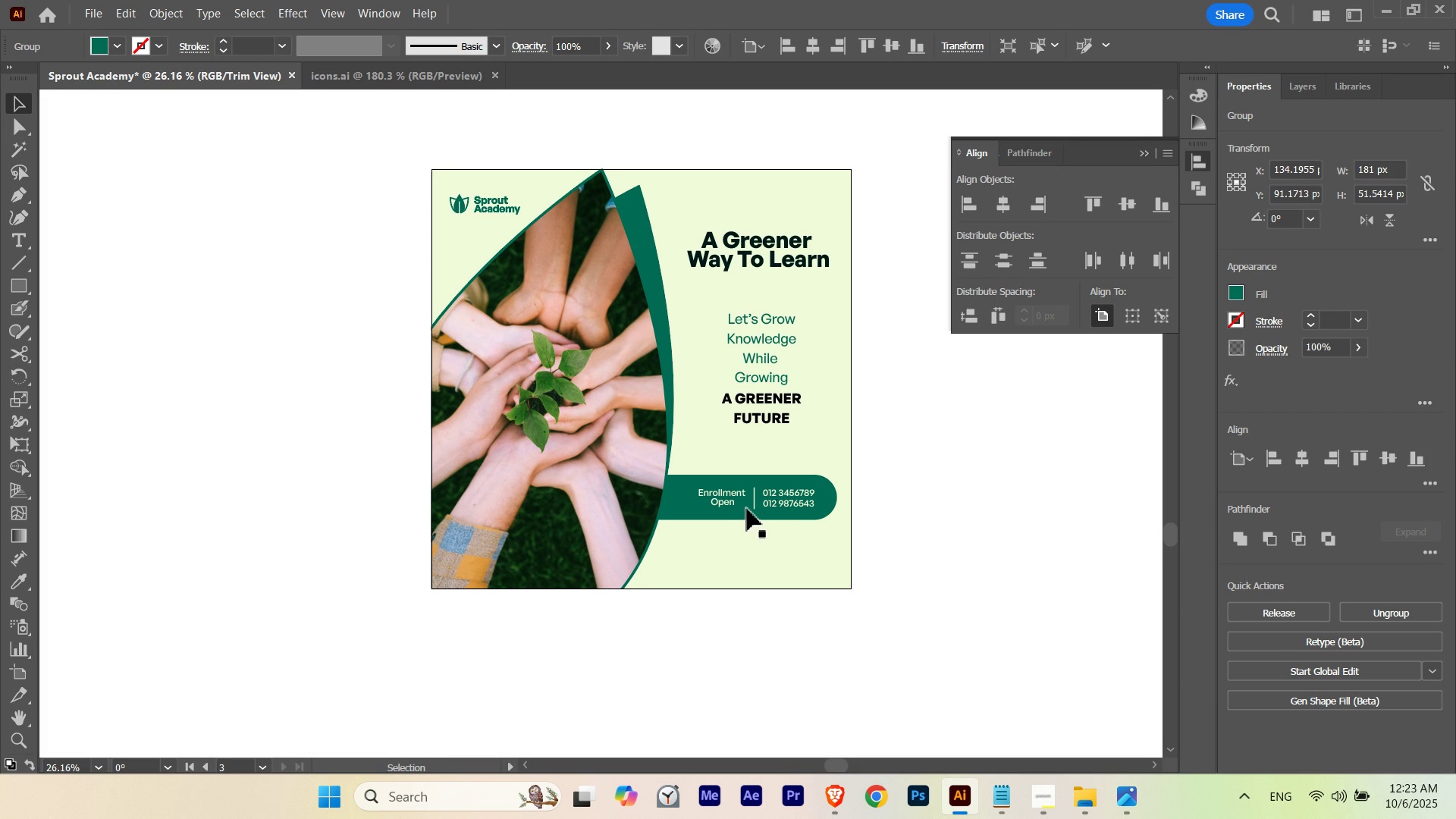 
key(ArrowRight)
 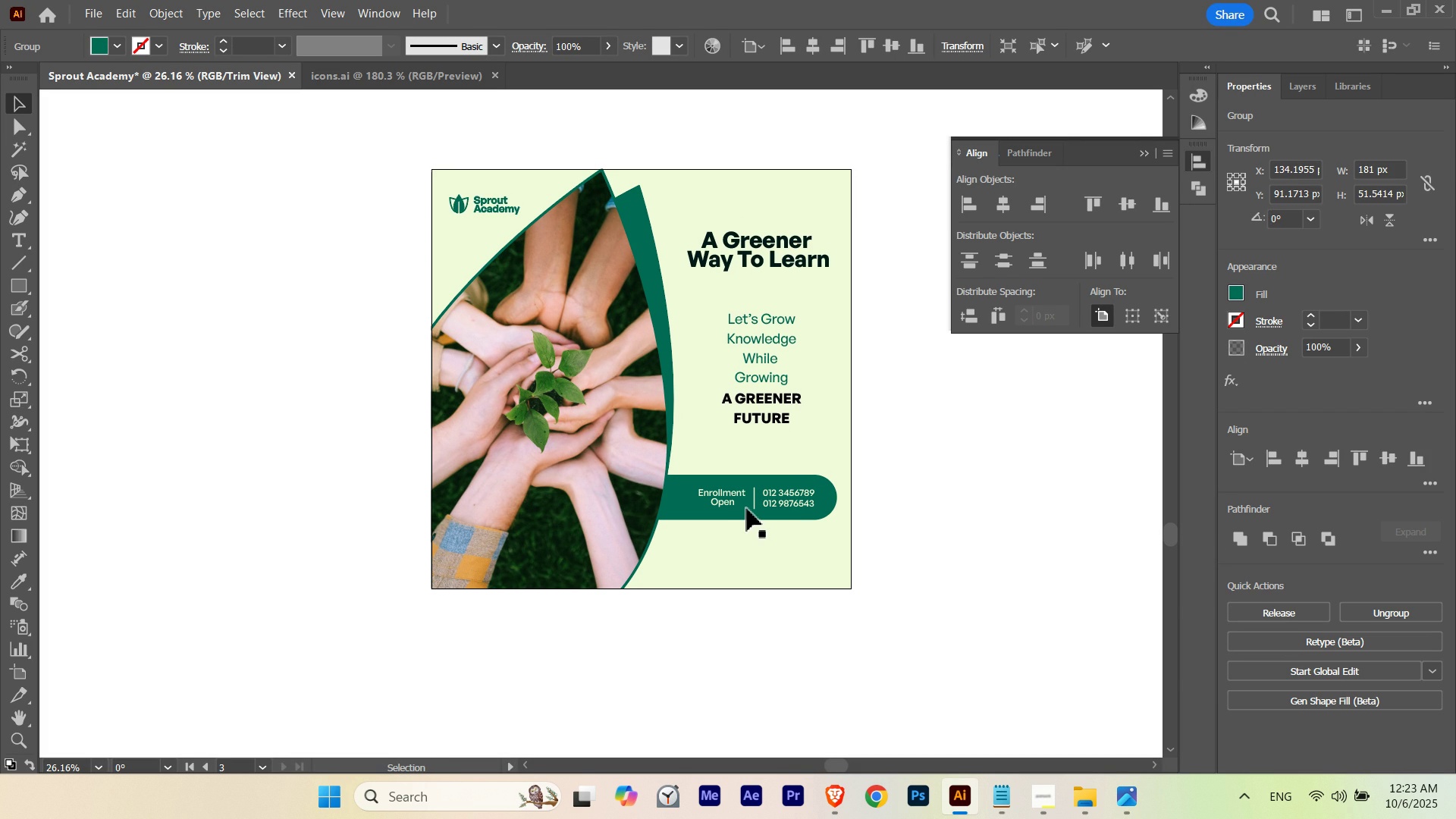 
key(ArrowLeft)
 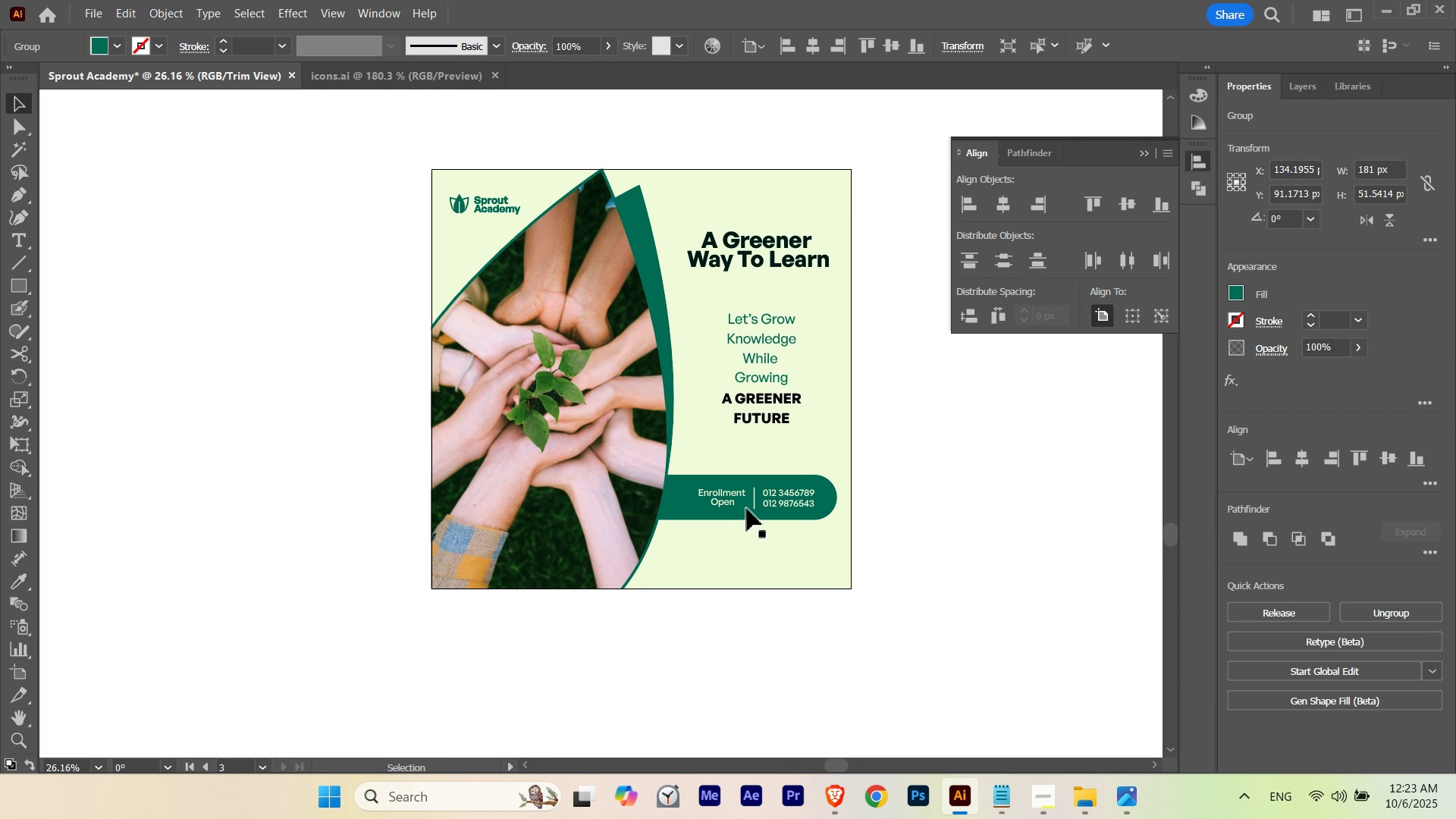 
key(ArrowRight)
 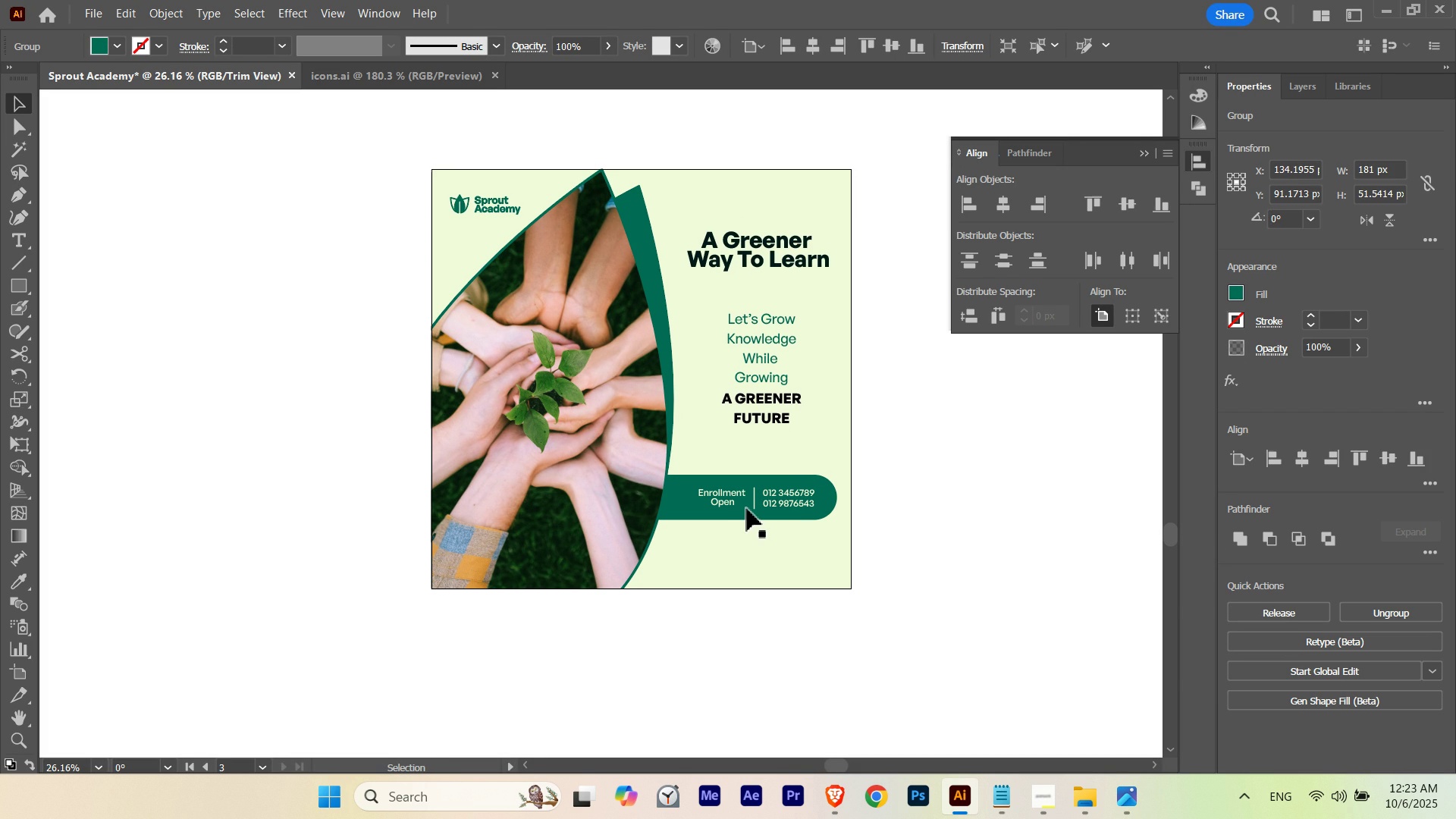 
key(ArrowRight)
 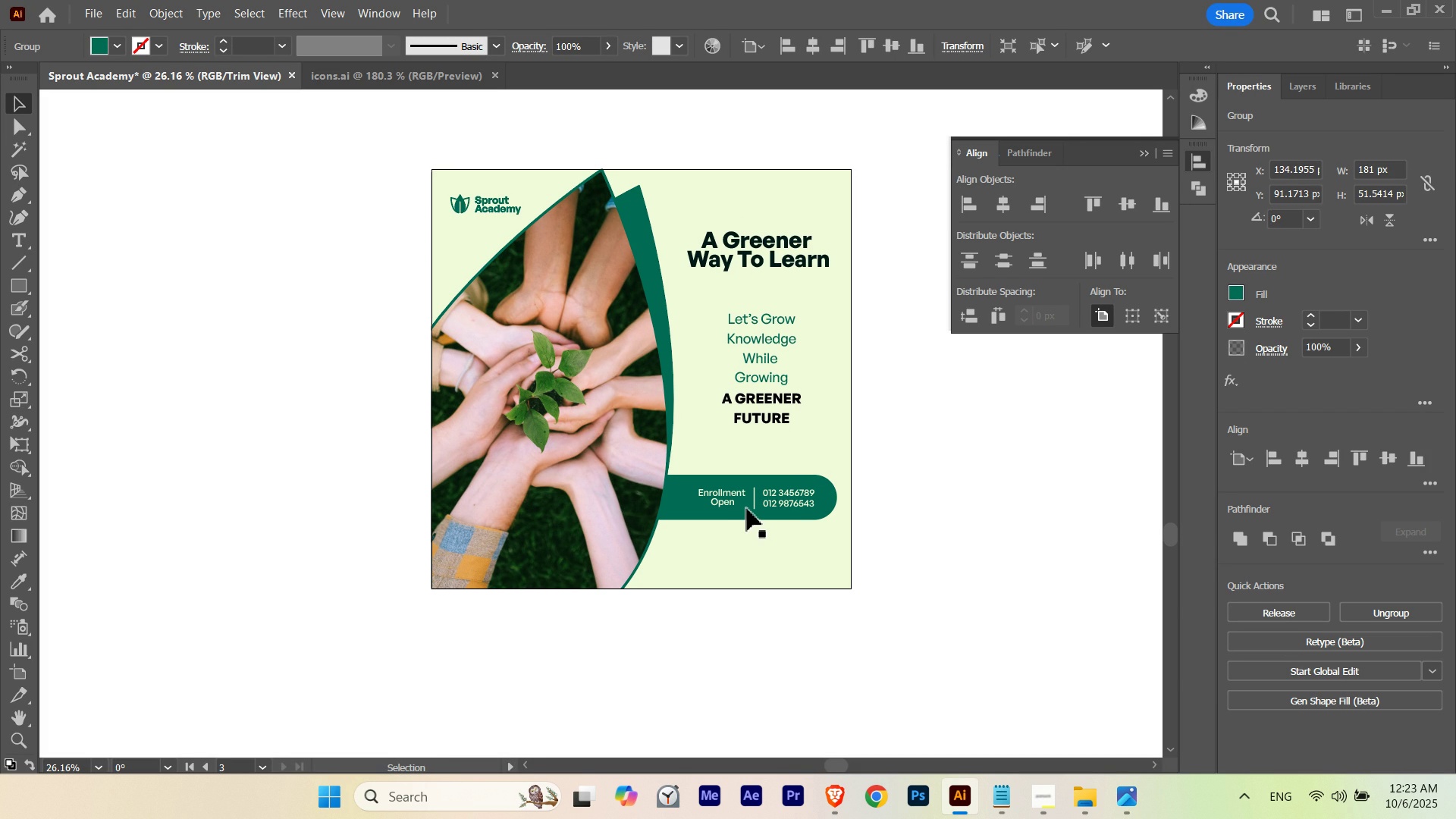 
key(ArrowRight)
 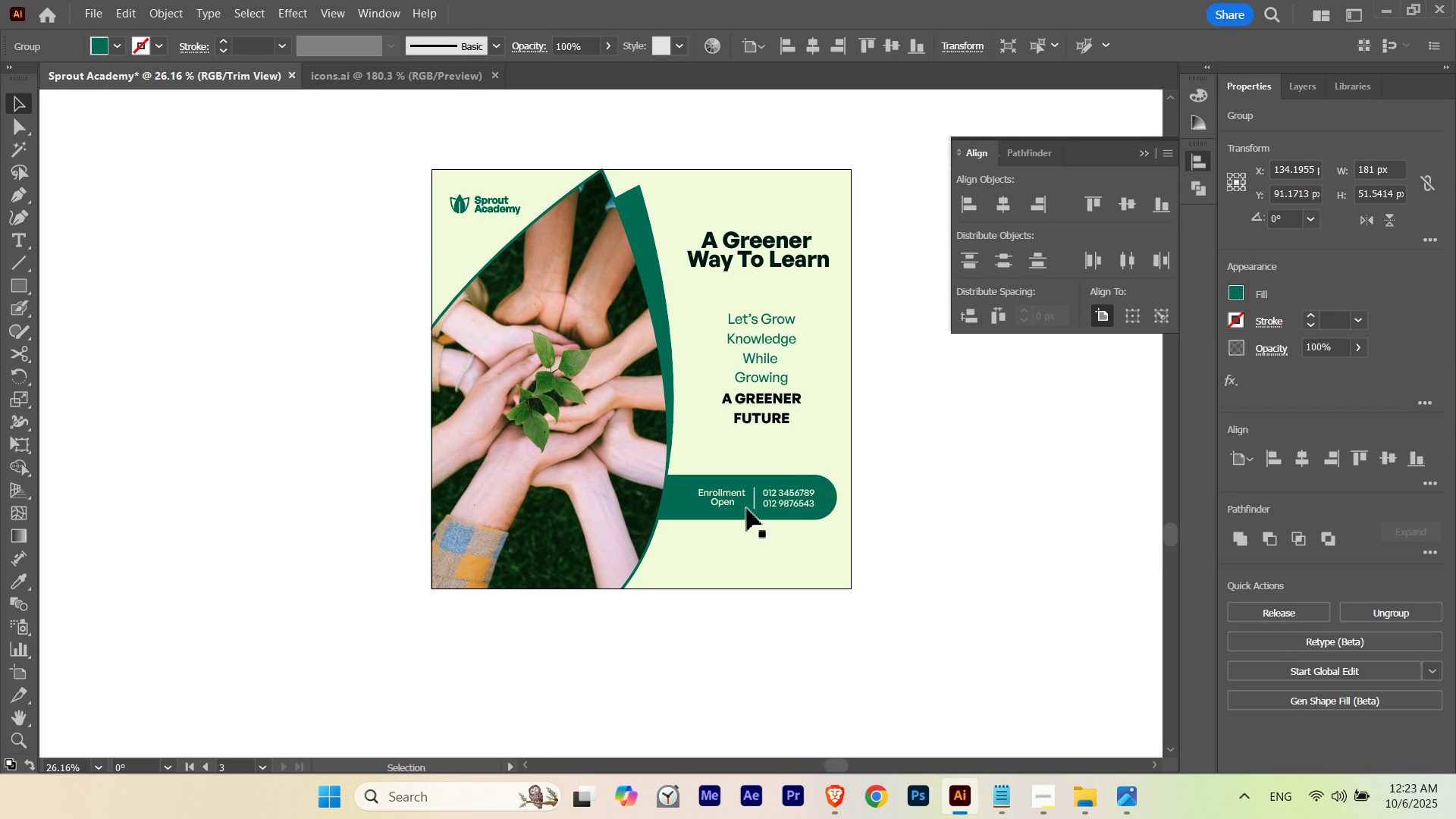 
key(ArrowLeft)
 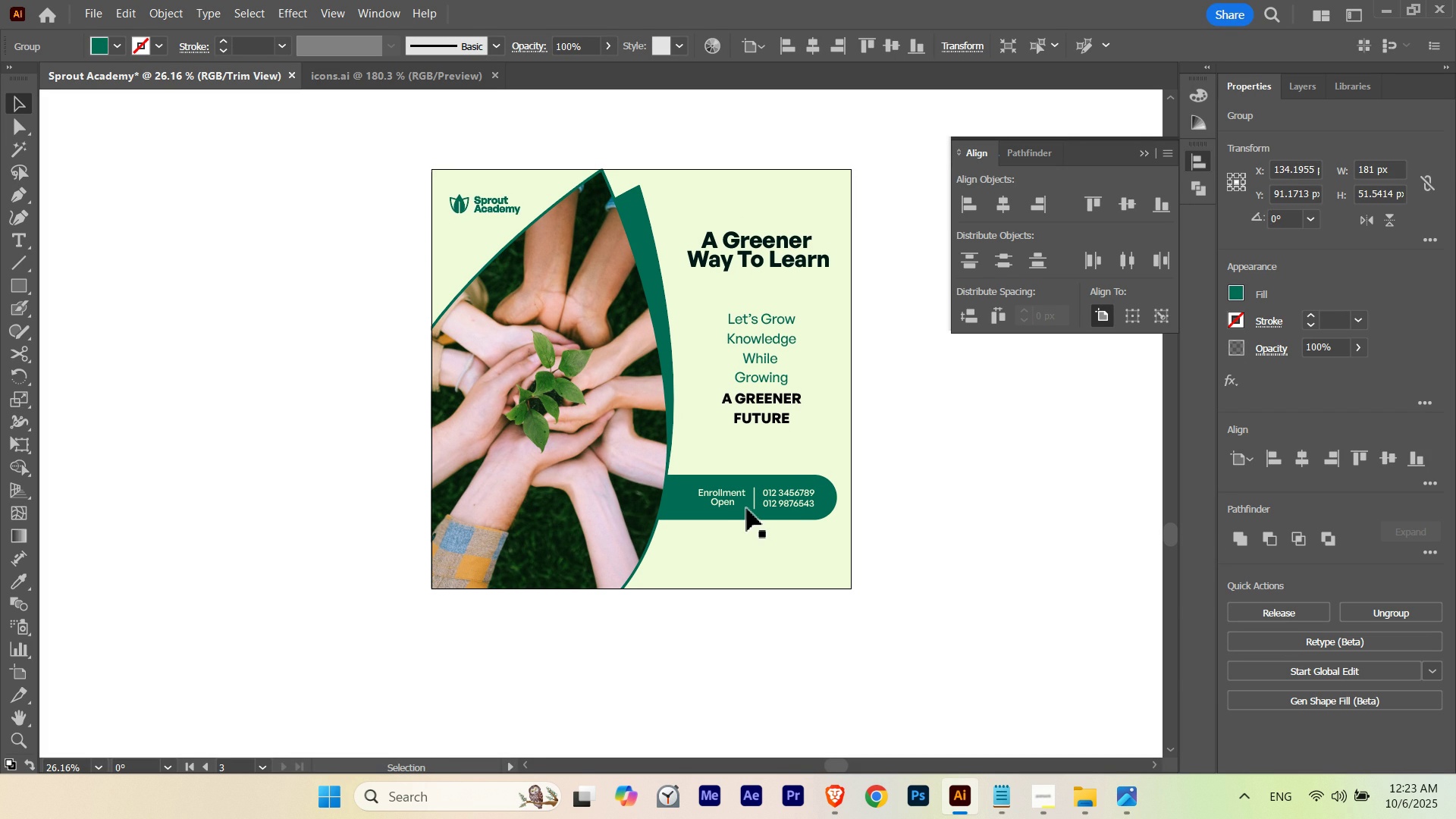 
key(ArrowLeft)
 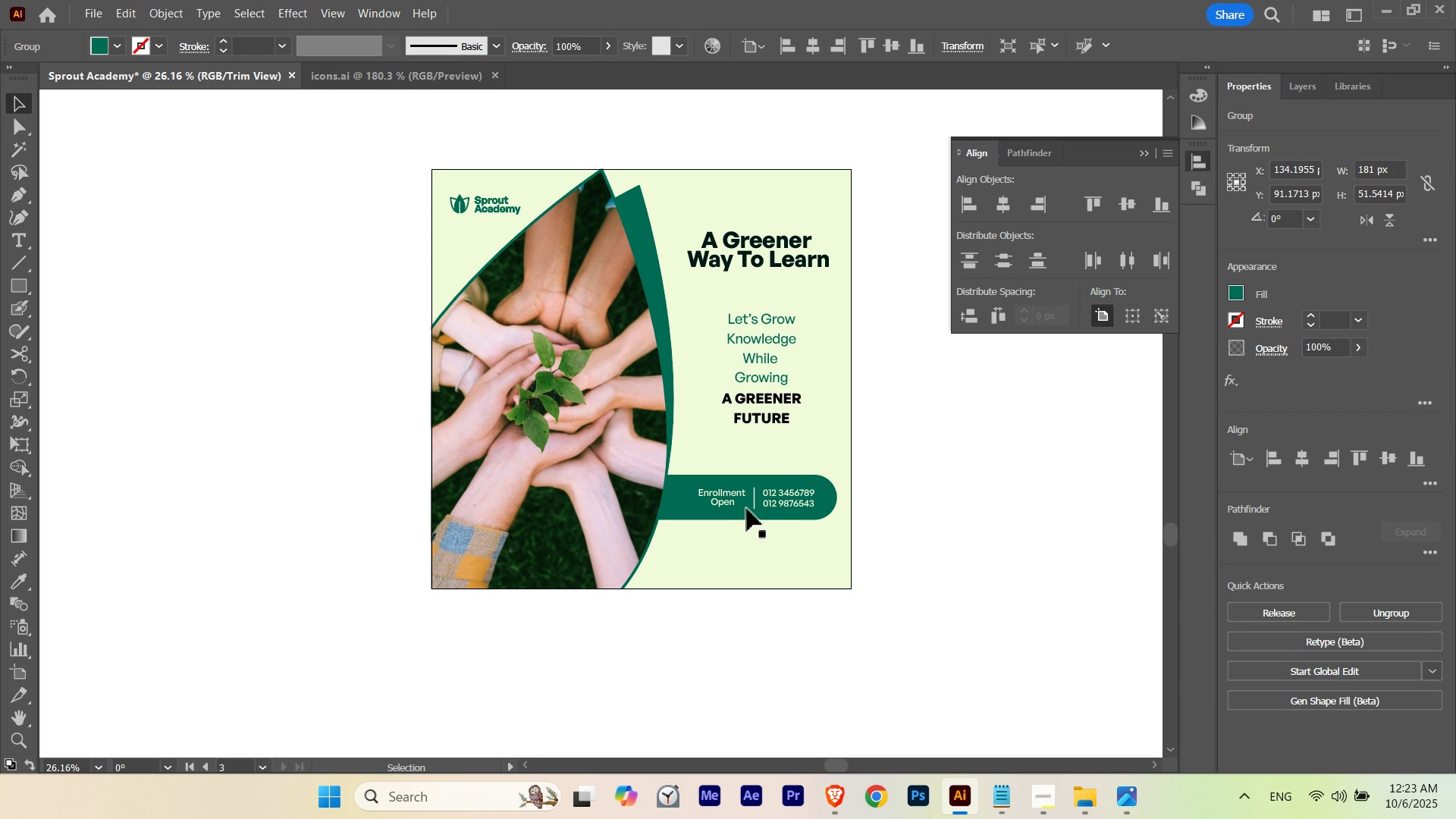 
key(ArrowRight)
 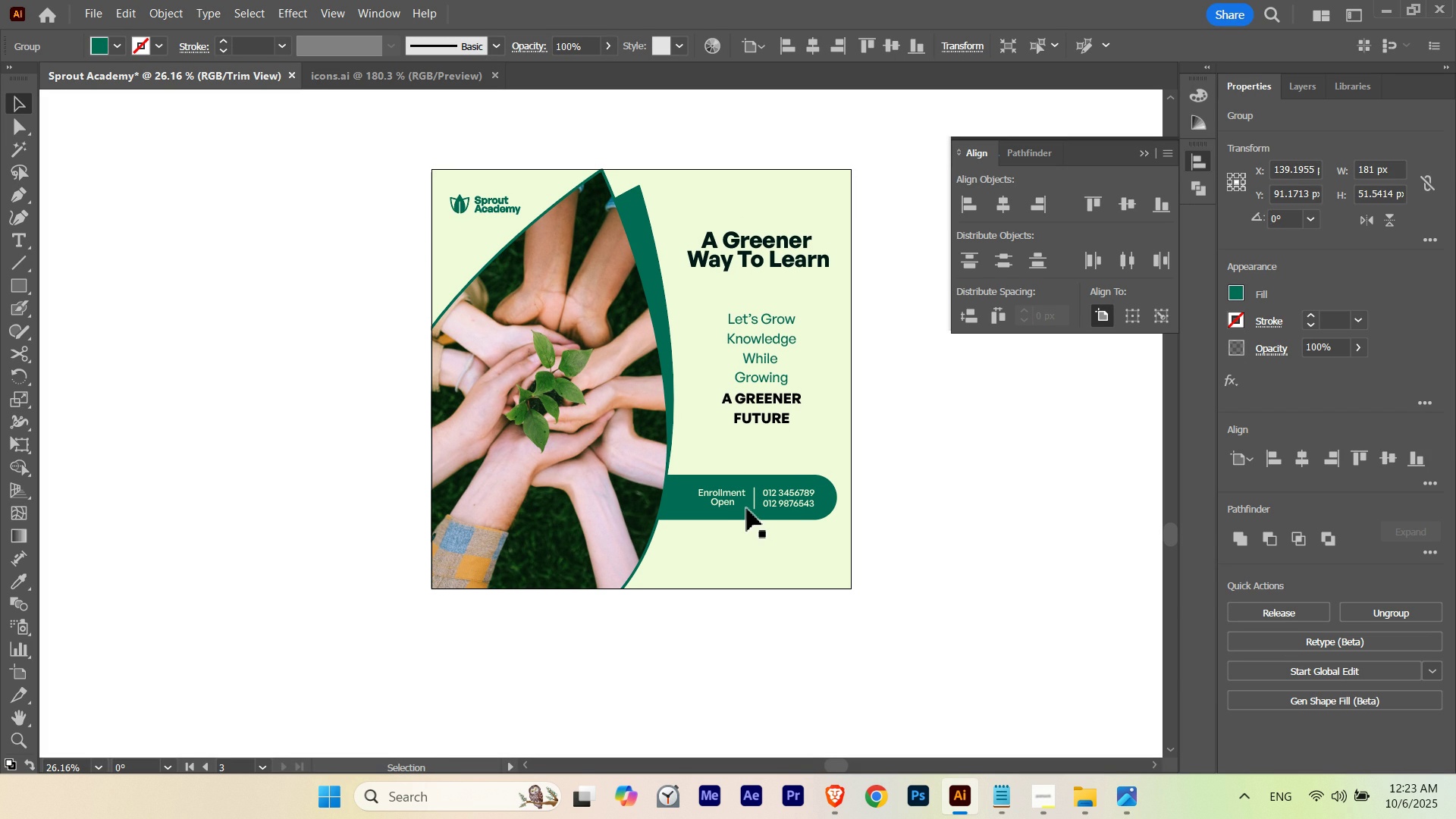 
key(ArrowRight)
 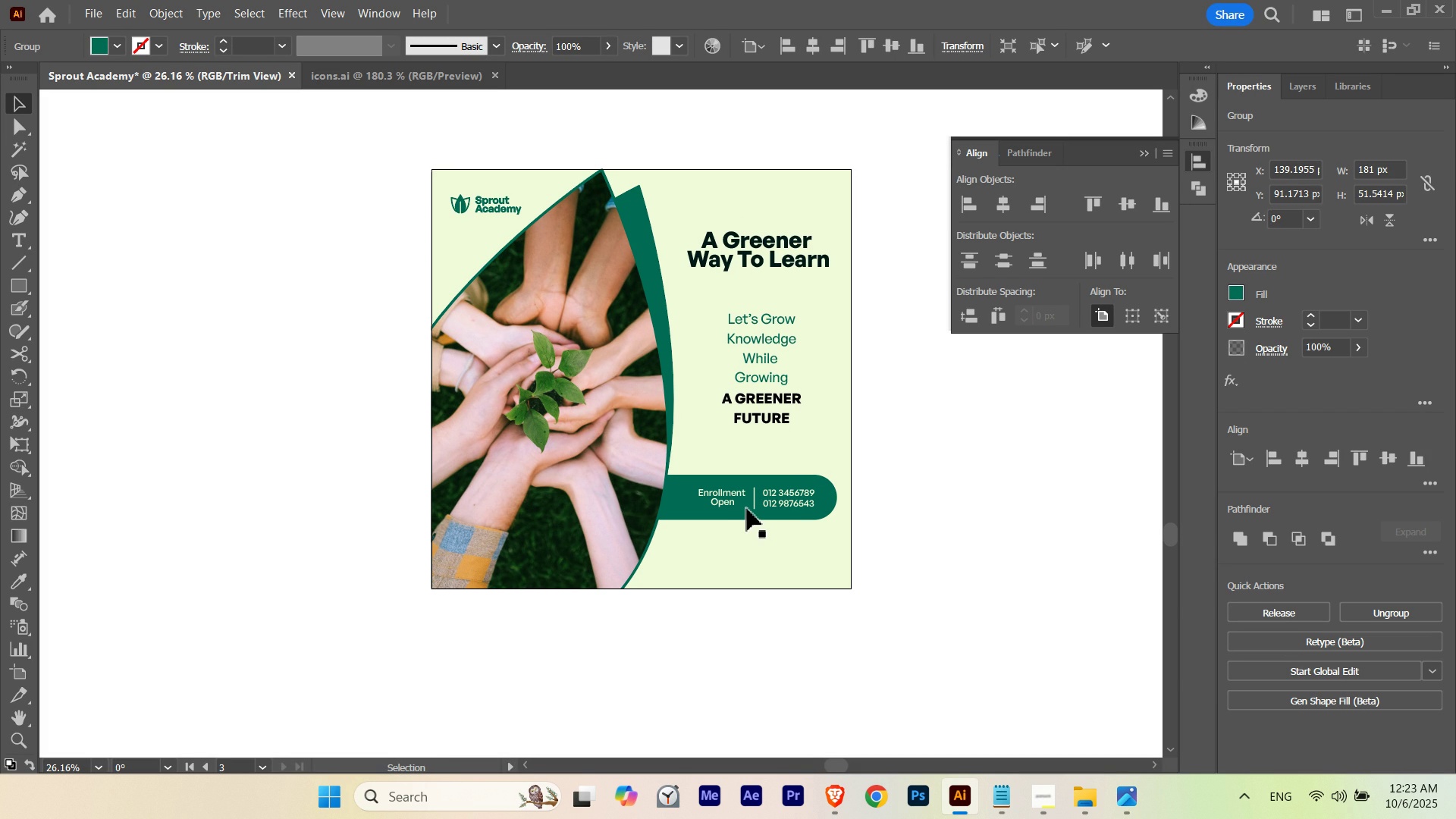 
key(ArrowRight)
 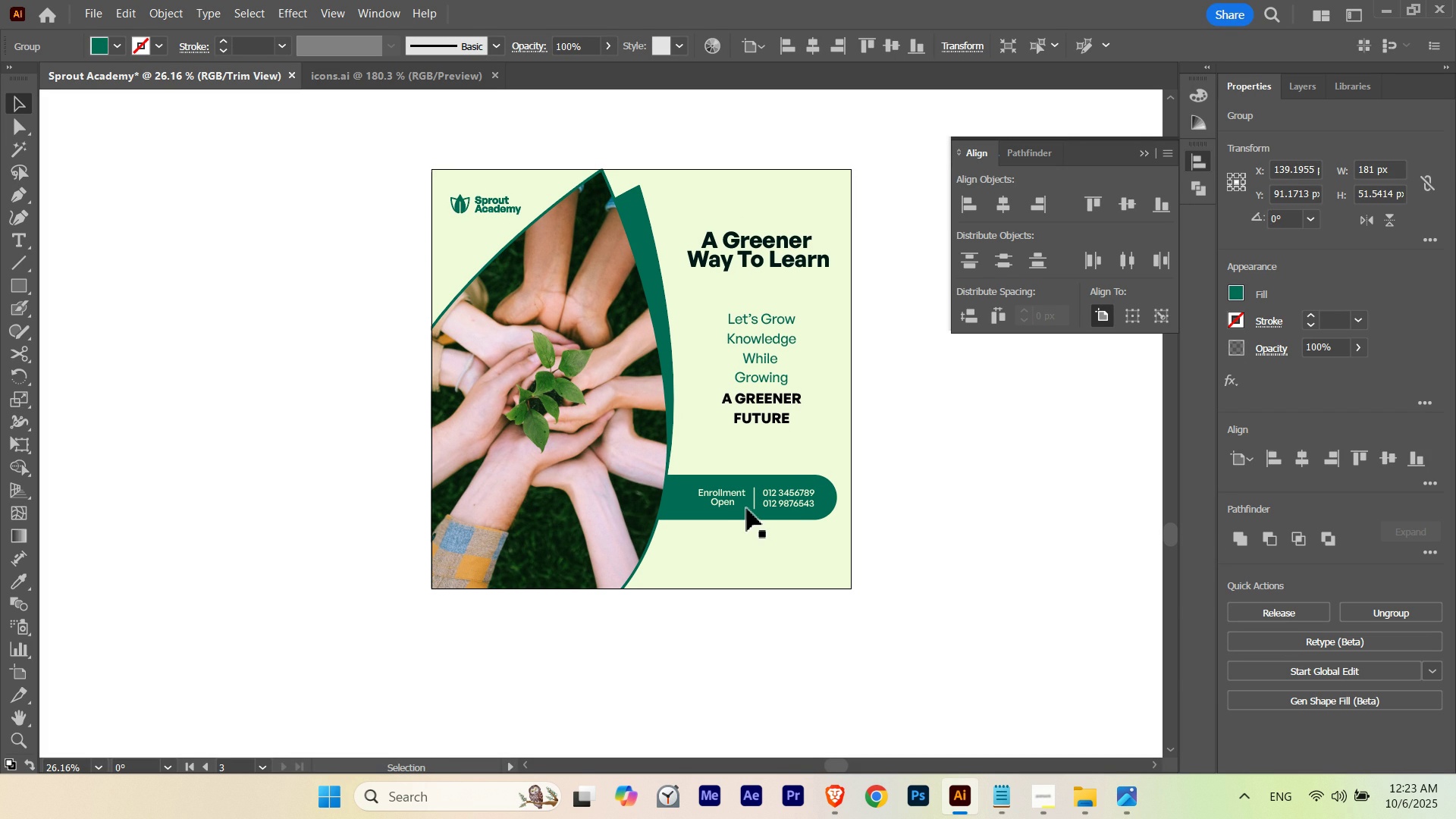 
key(ArrowLeft)
 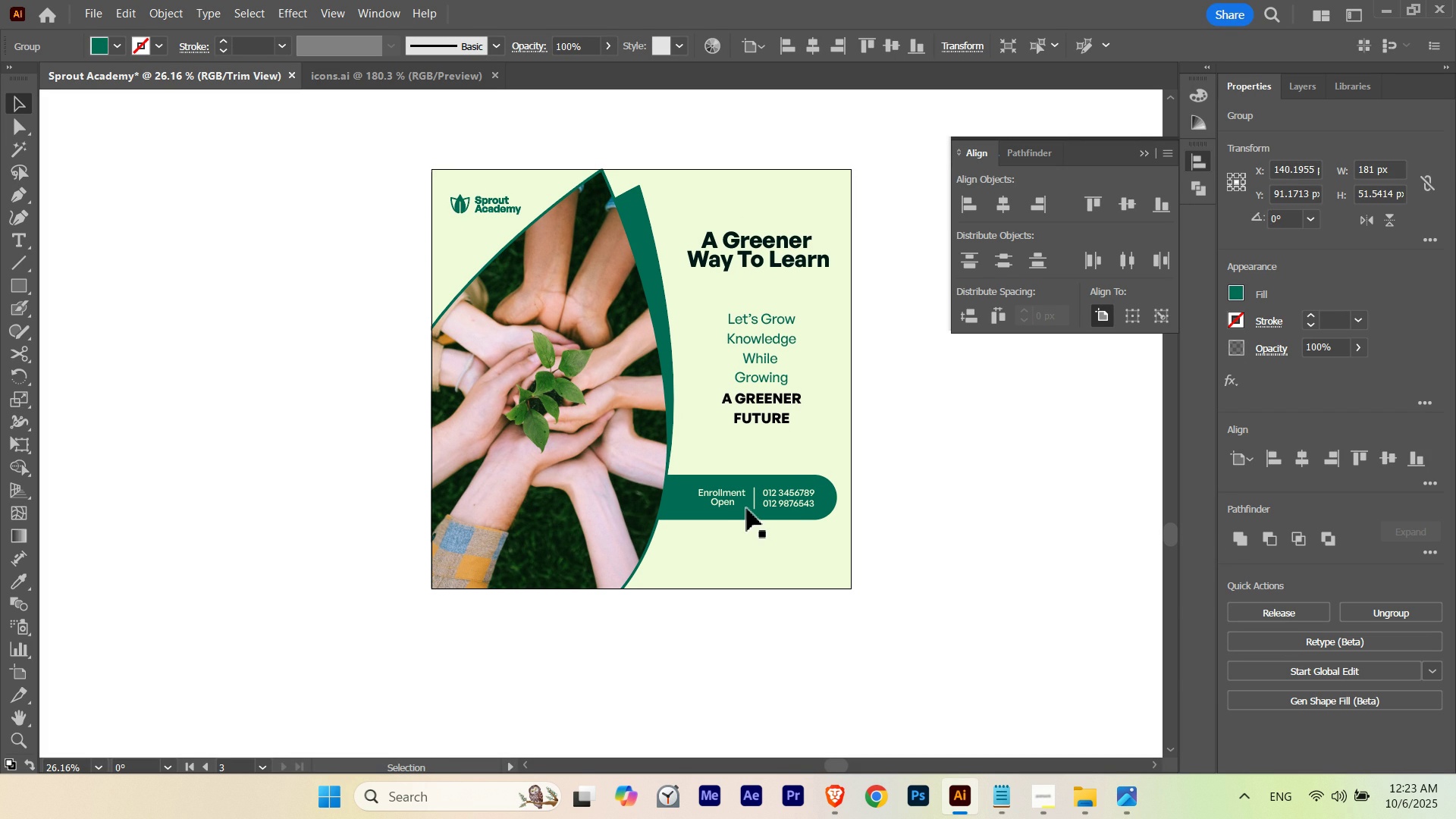 
key(ArrowRight)
 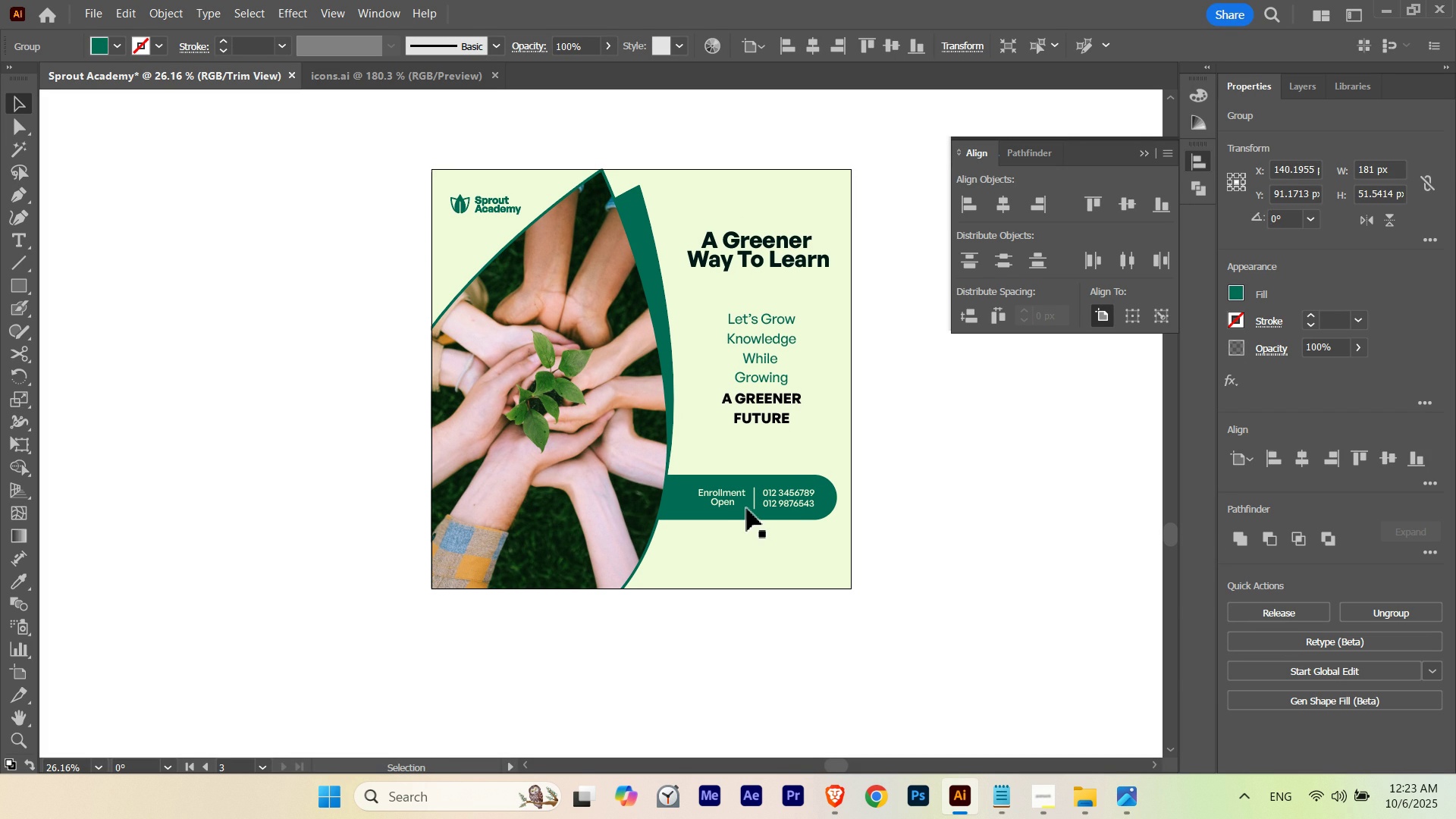 
key(ArrowLeft)
 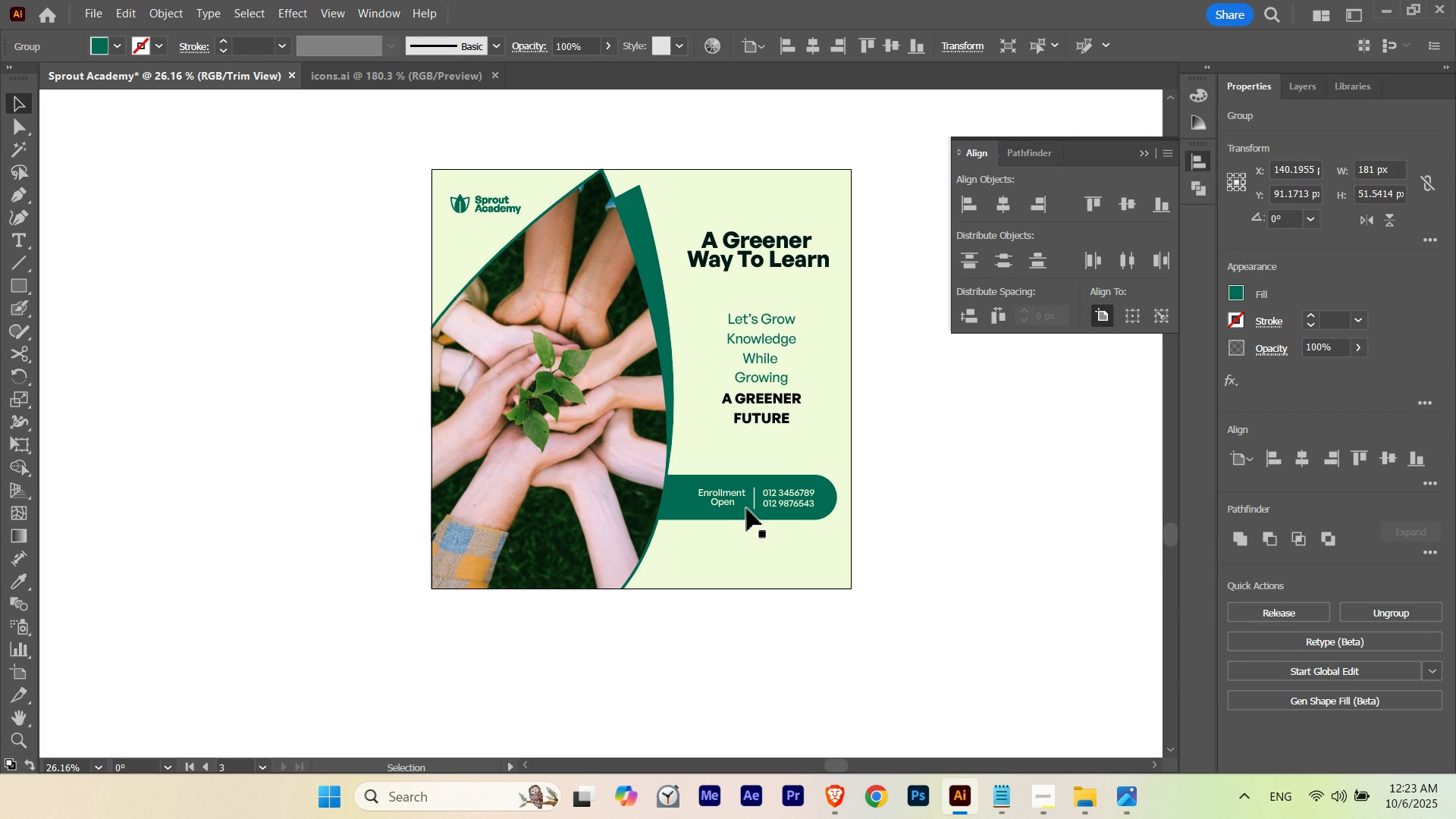 
key(ArrowUp)
 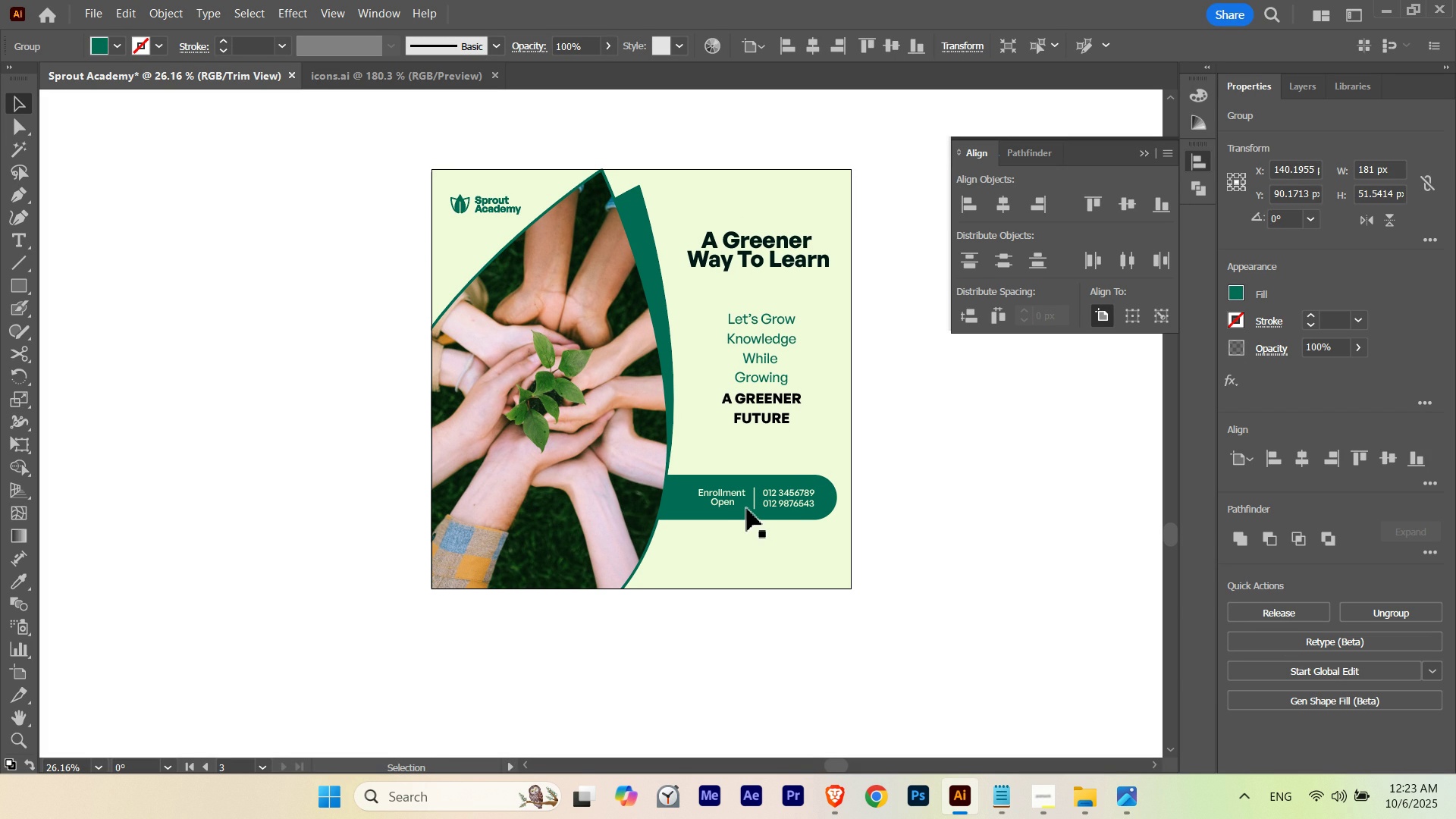 
key(ArrowDown)
 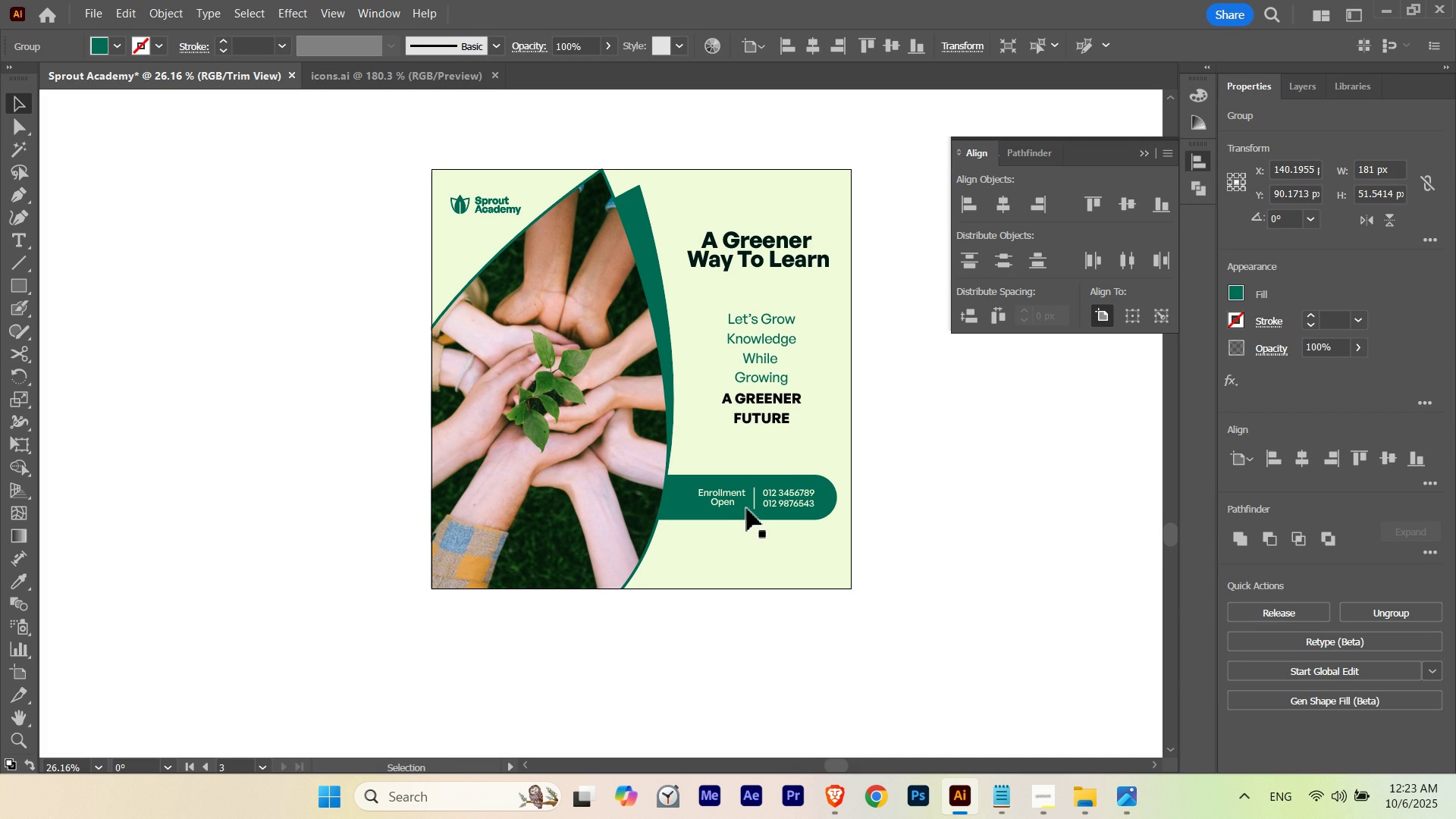 
key(ArrowDown)
 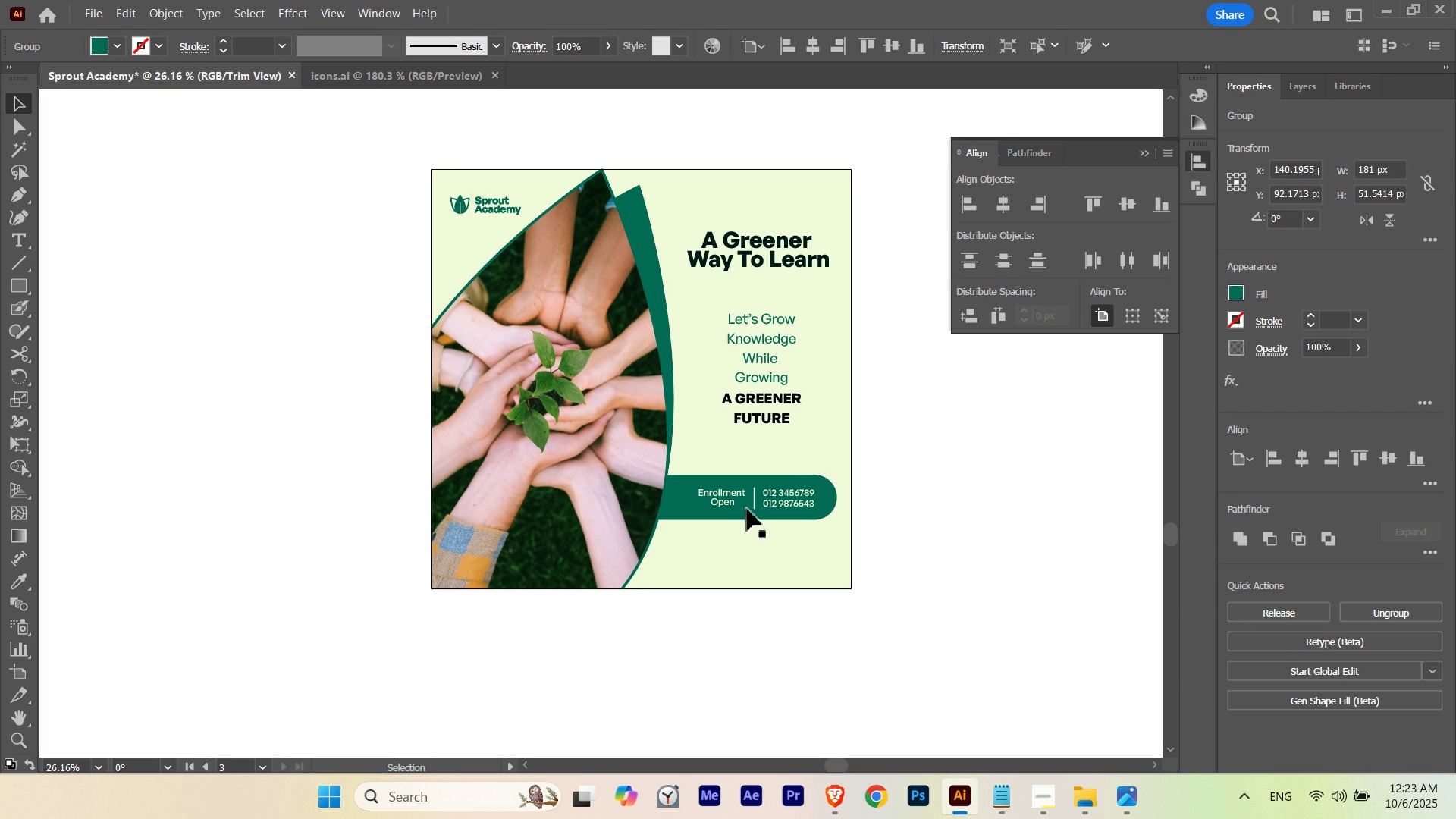 
key(ArrowUp)
 